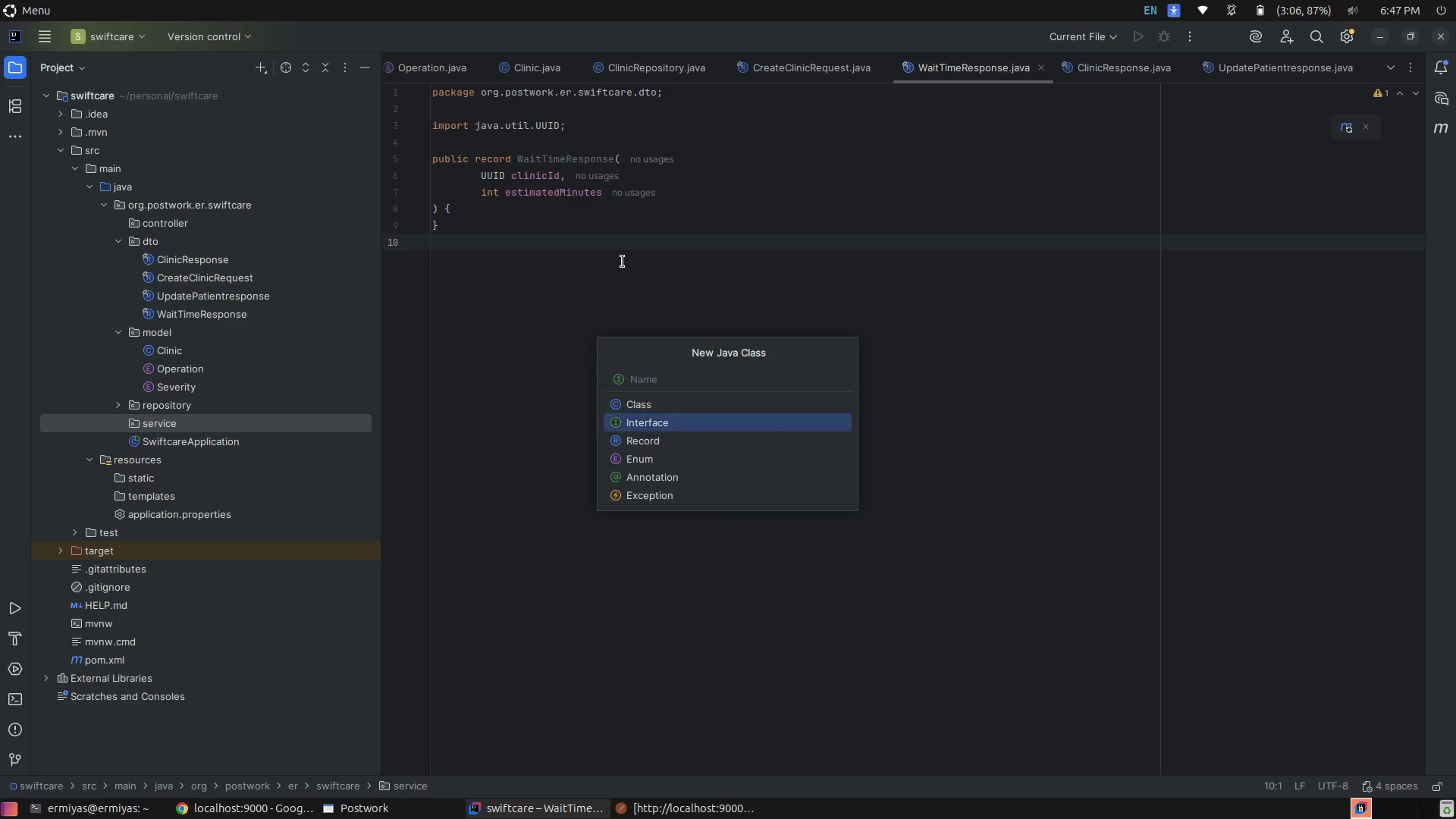 
key(ArrowDown)
 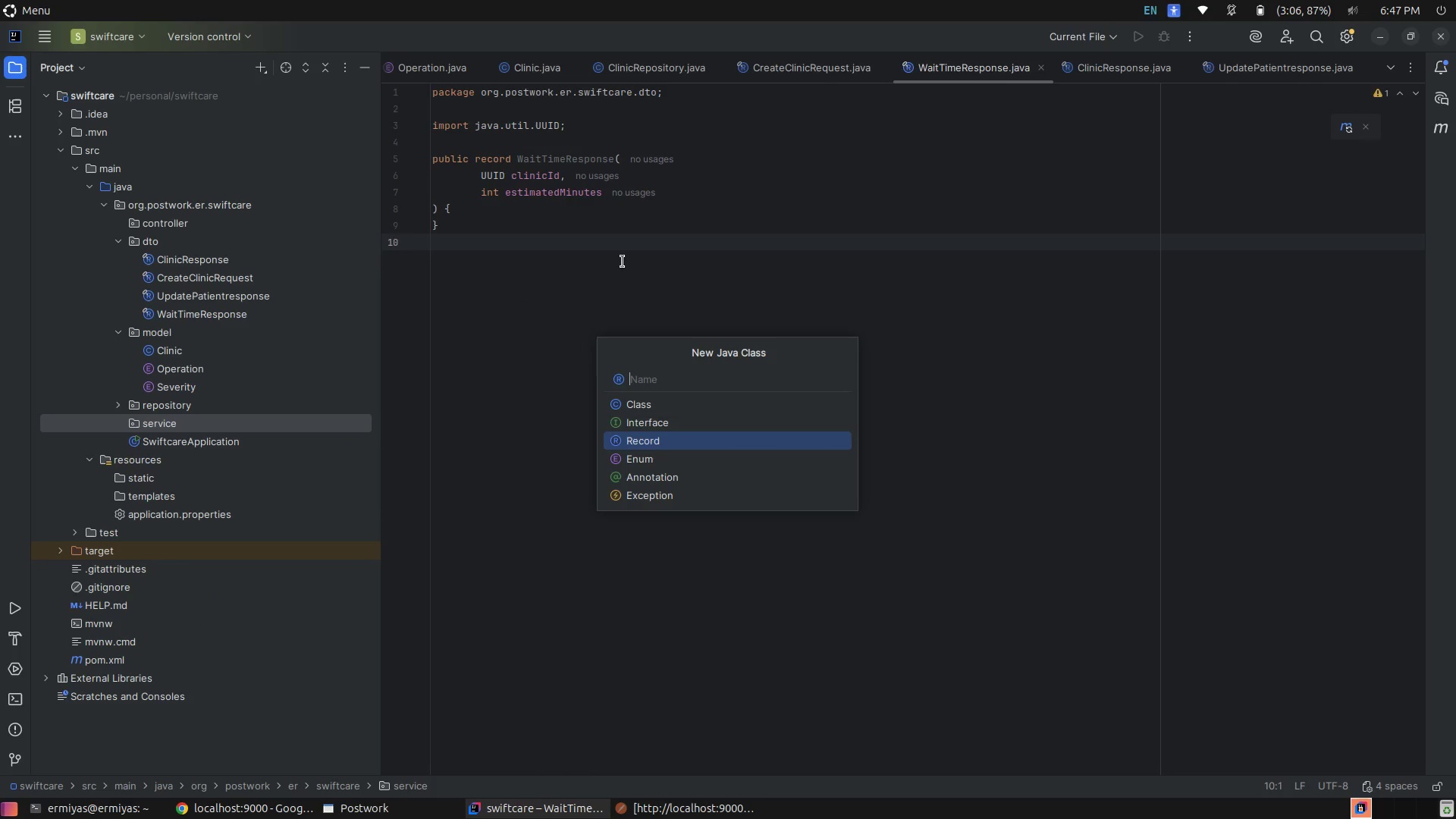 
key(ArrowUp)
 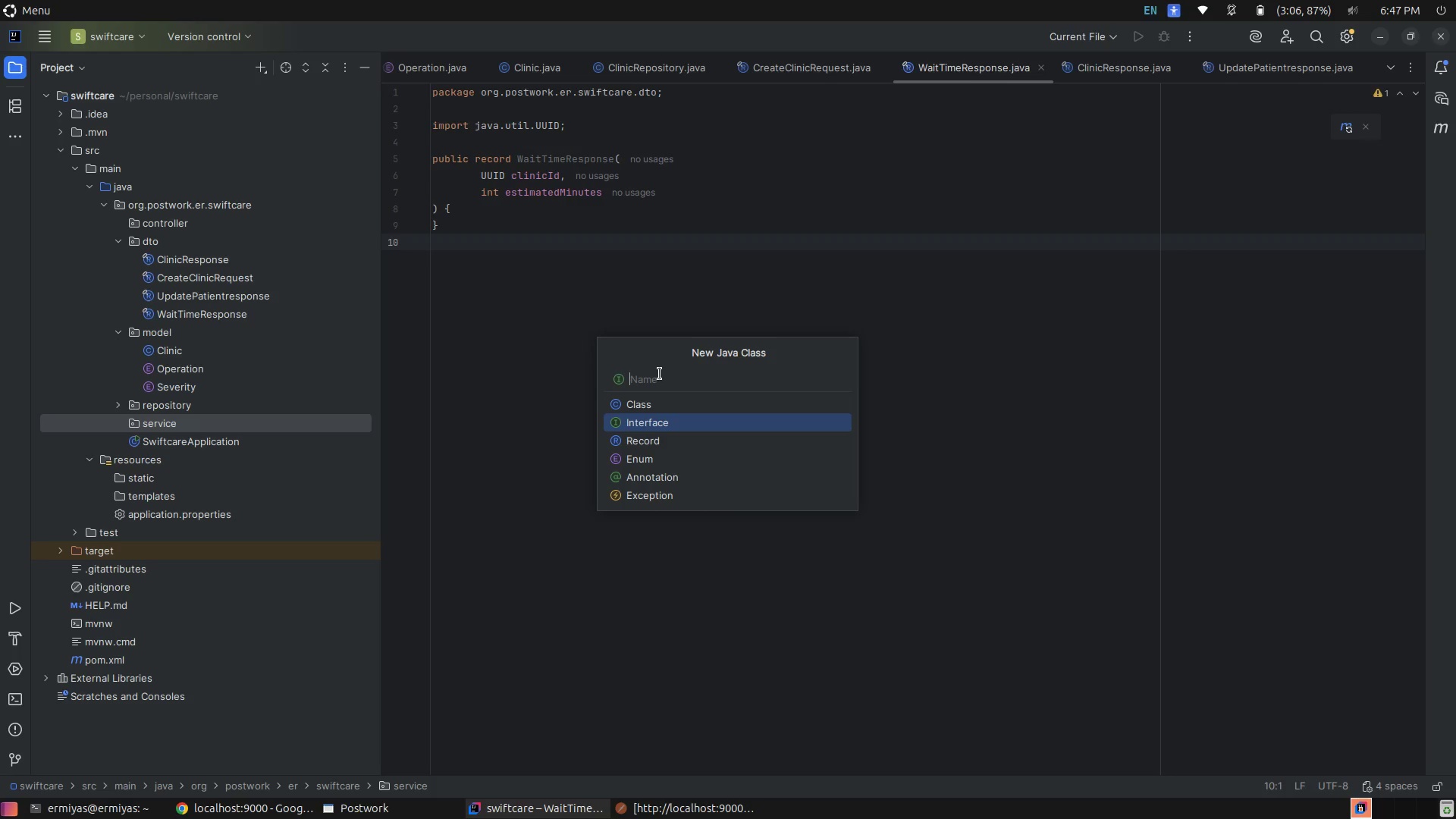 
type(ClinicService.java)
 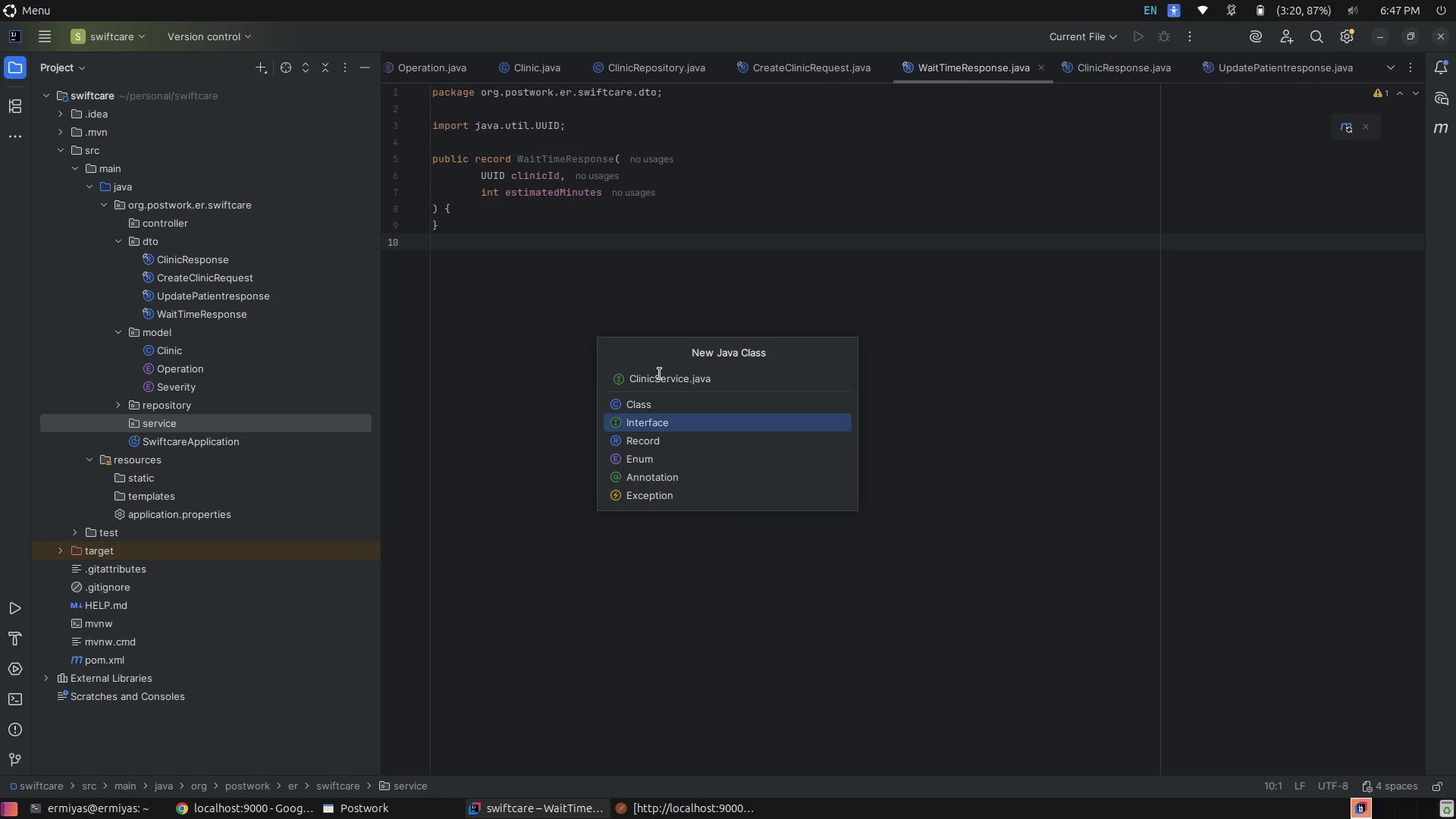 
key(Enter)
 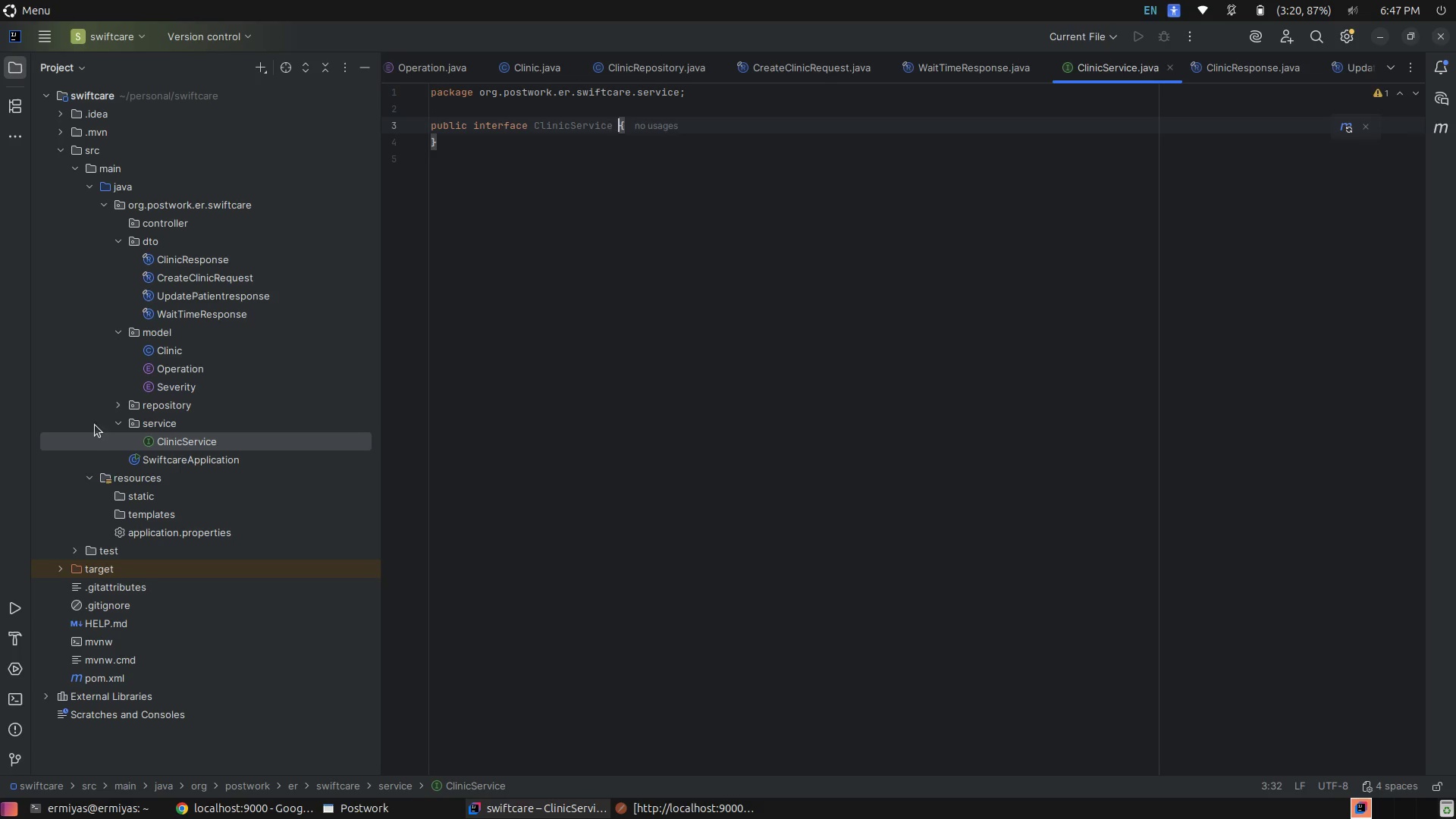 
right_click([162, 426])
 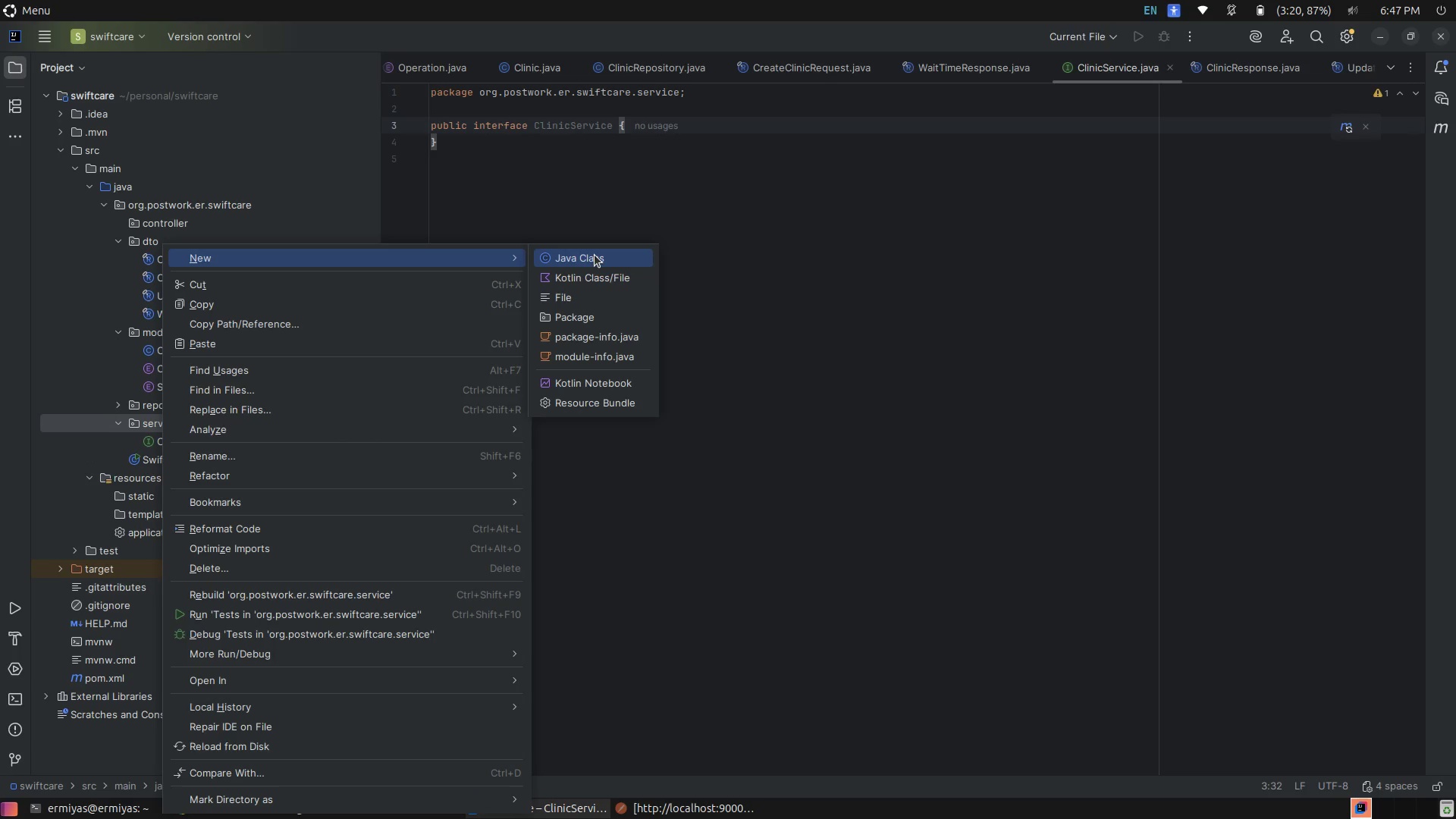 
left_click([595, 255])
 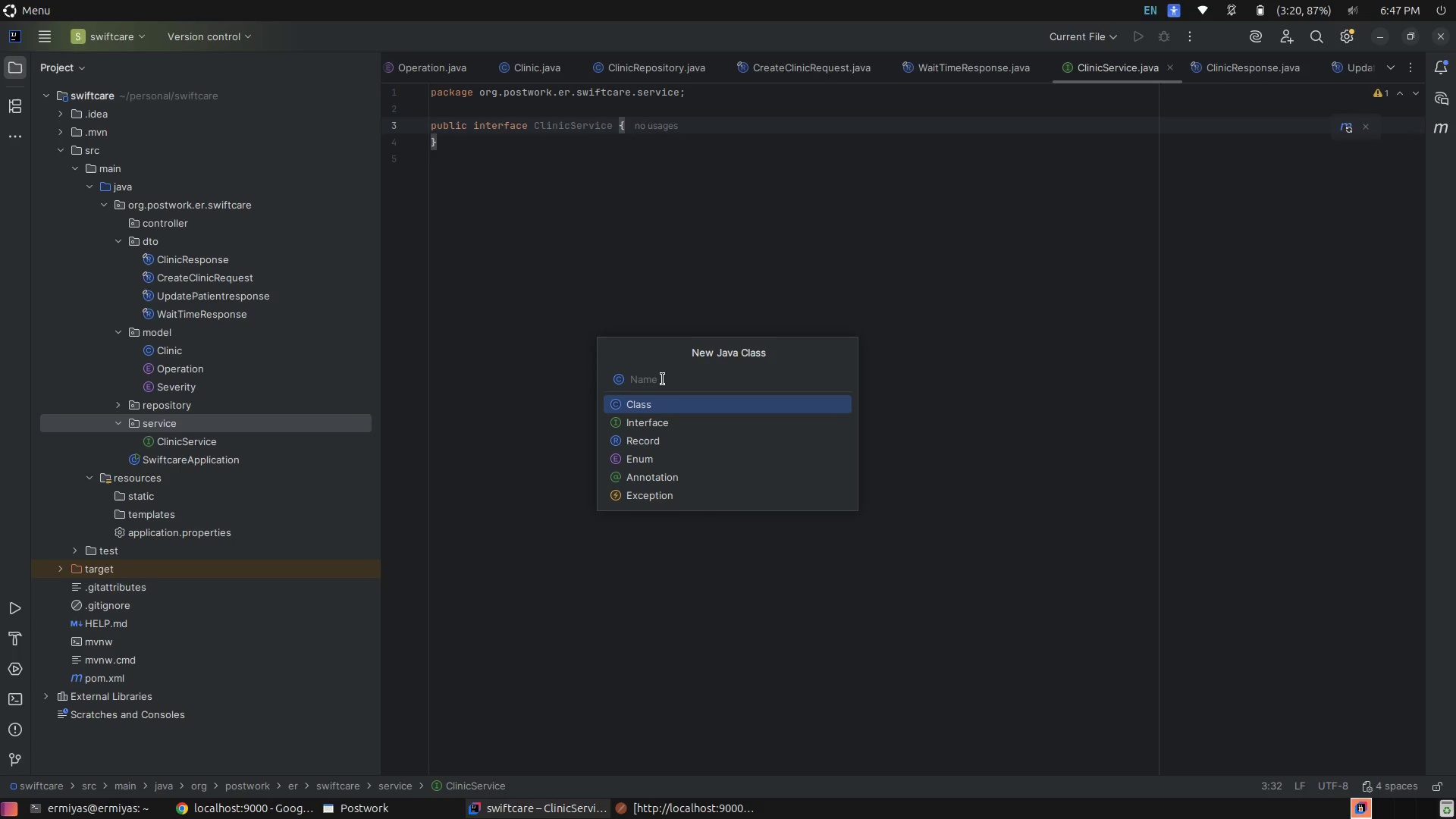 
wait(14.22)
 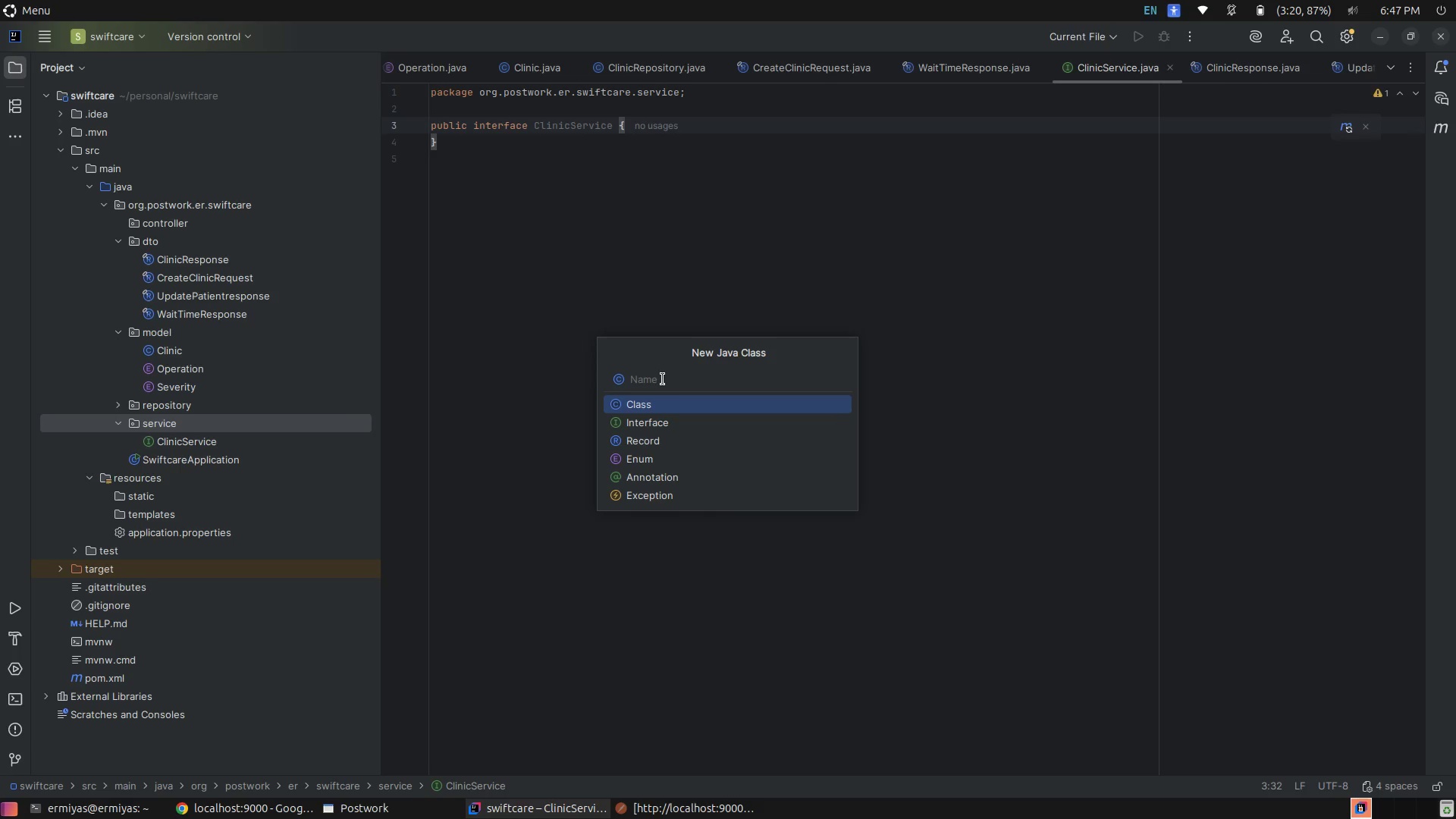 
key(Escape)
 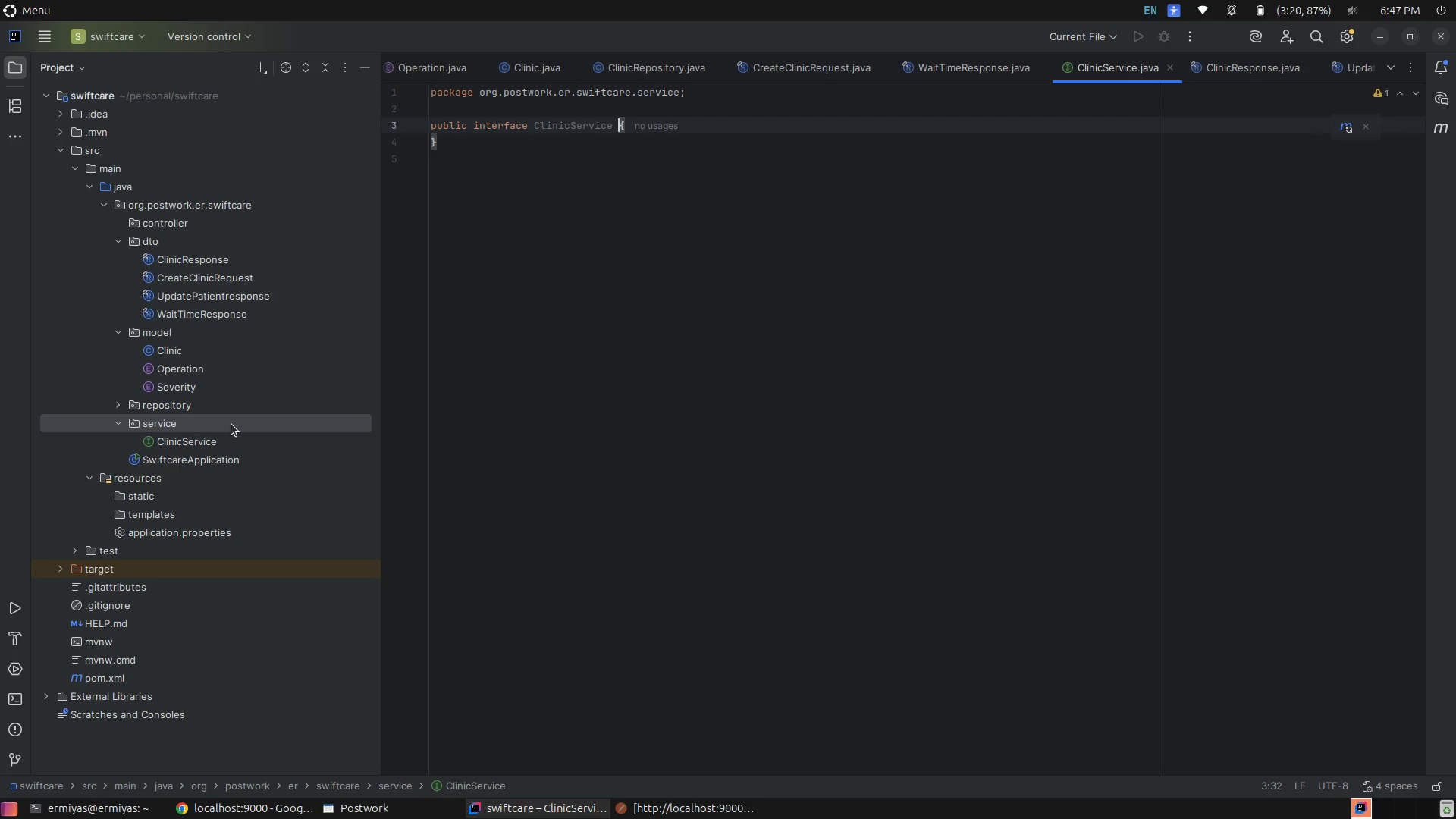 
right_click([231, 424])
 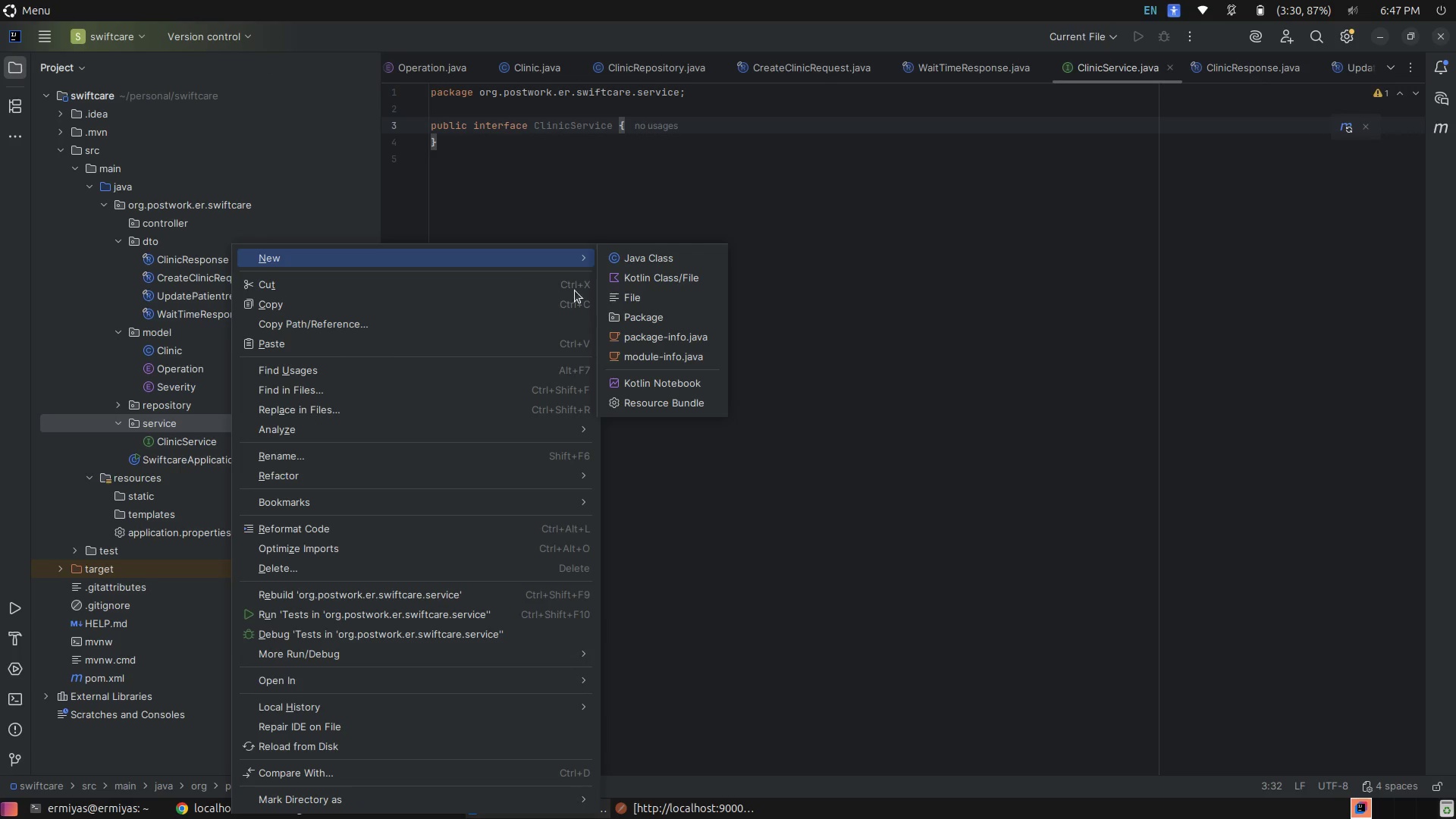 
left_click([631, 318])
 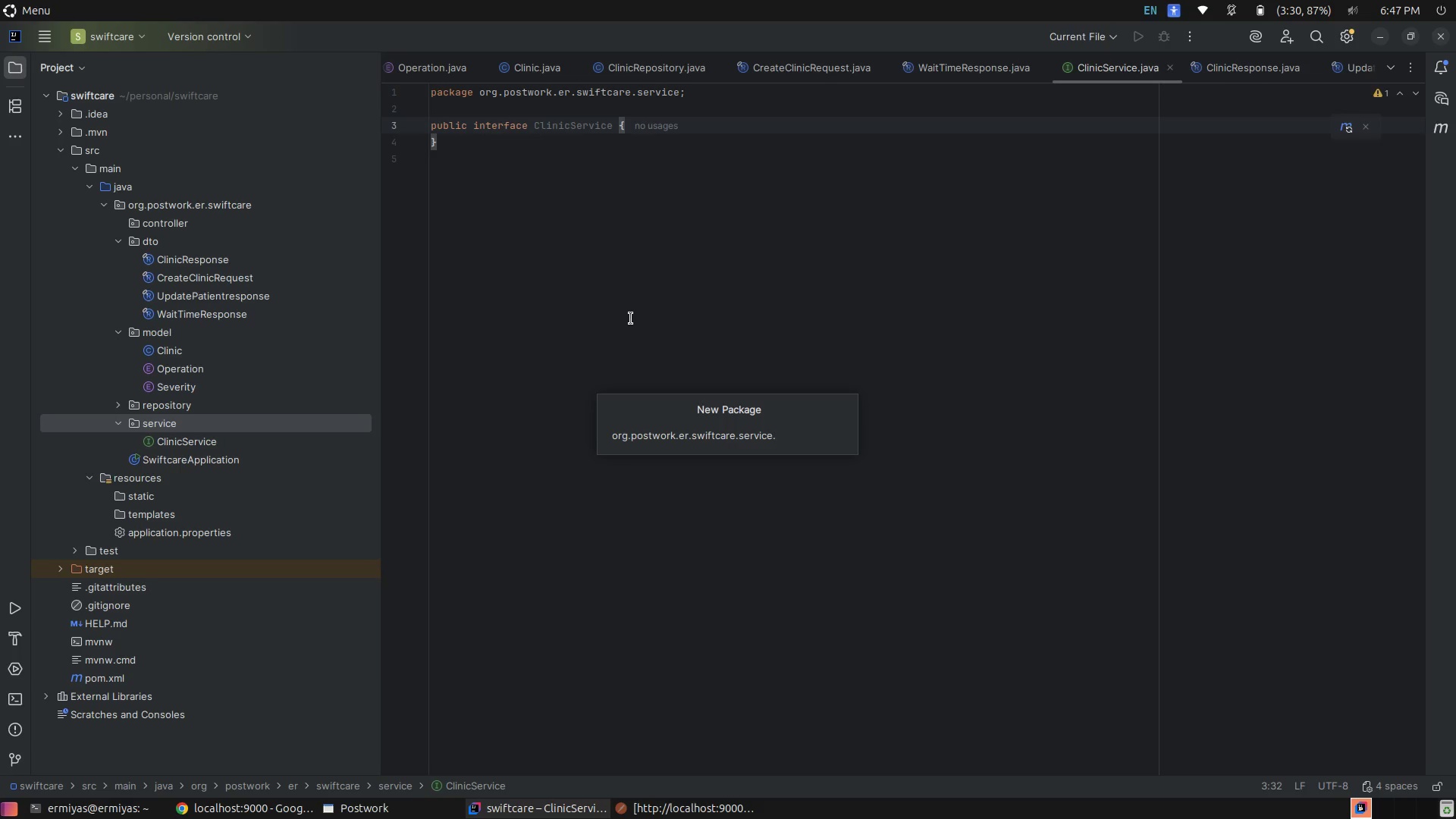 
type(impl)
 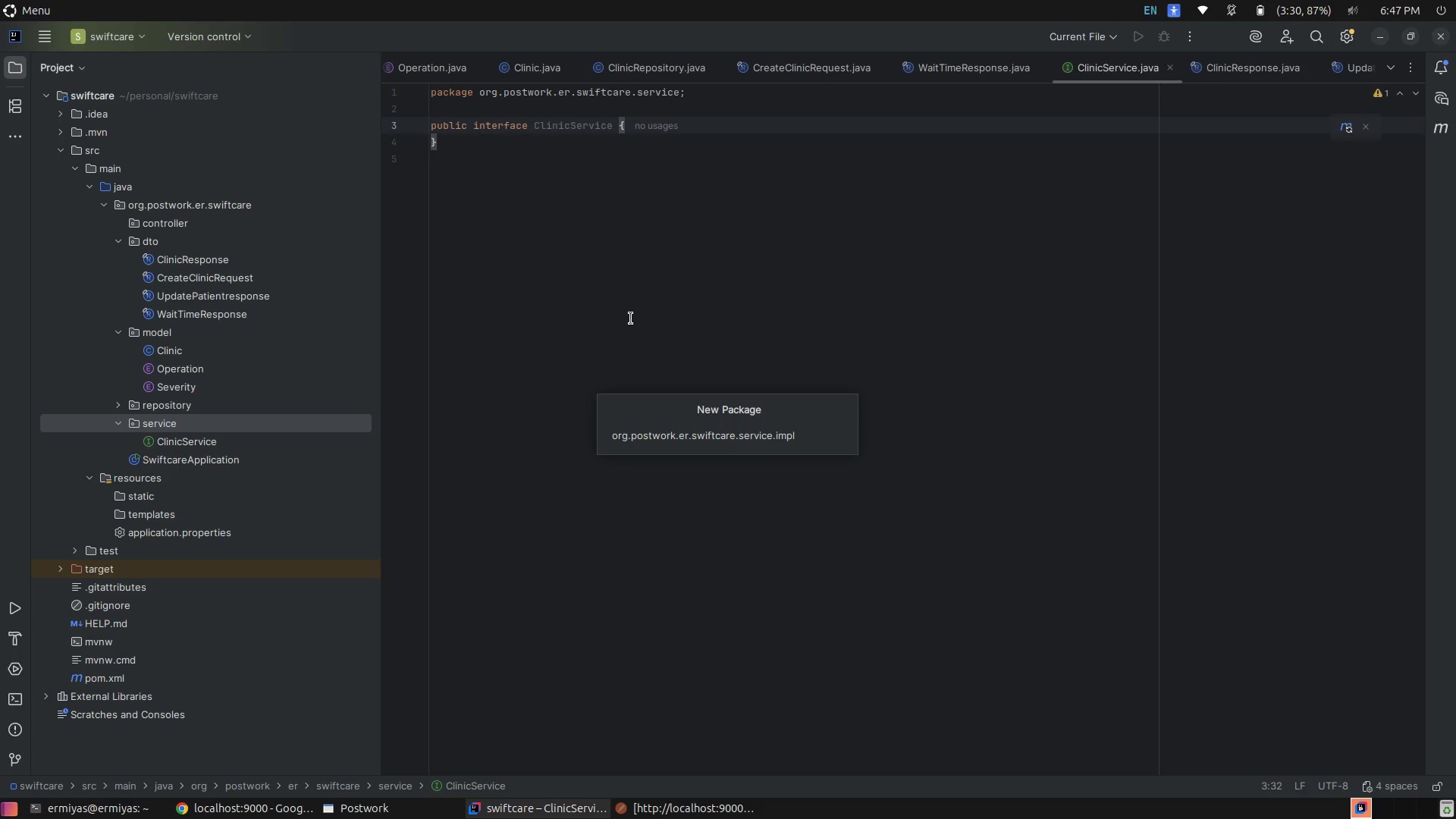 
key(Enter)
 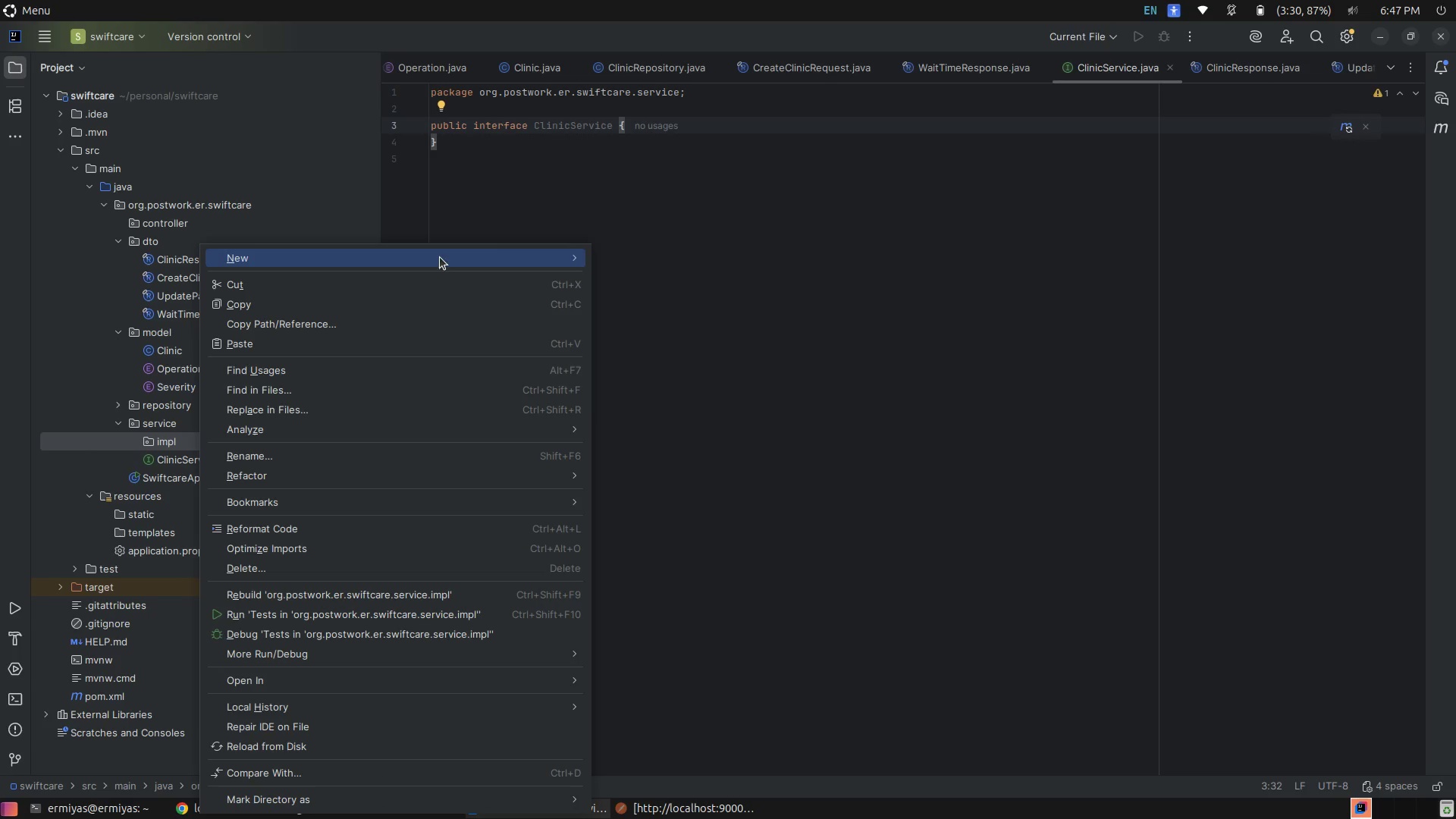 
left_click([632, 259])
 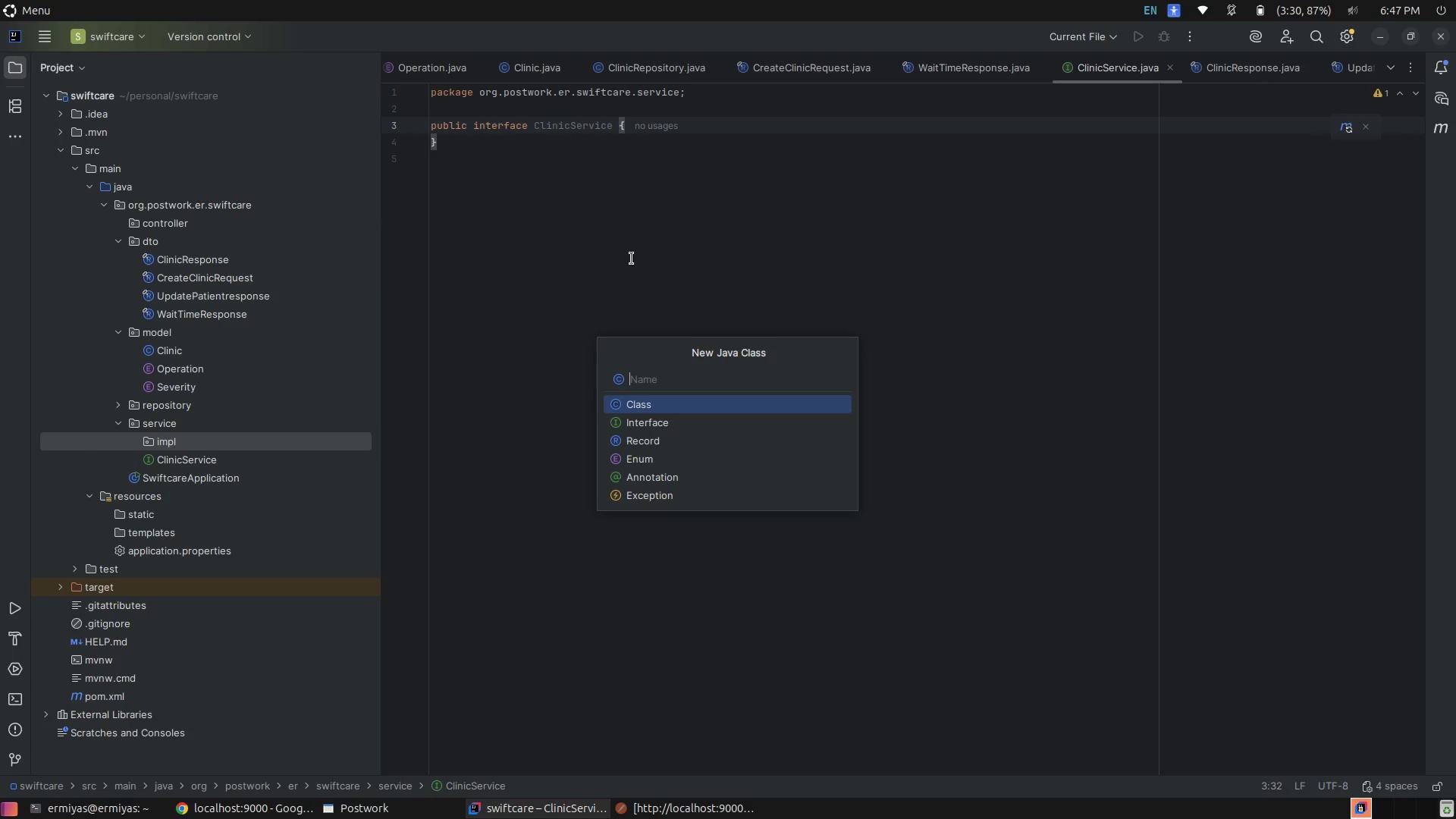 
type(ClinicServiceImpl.java)
 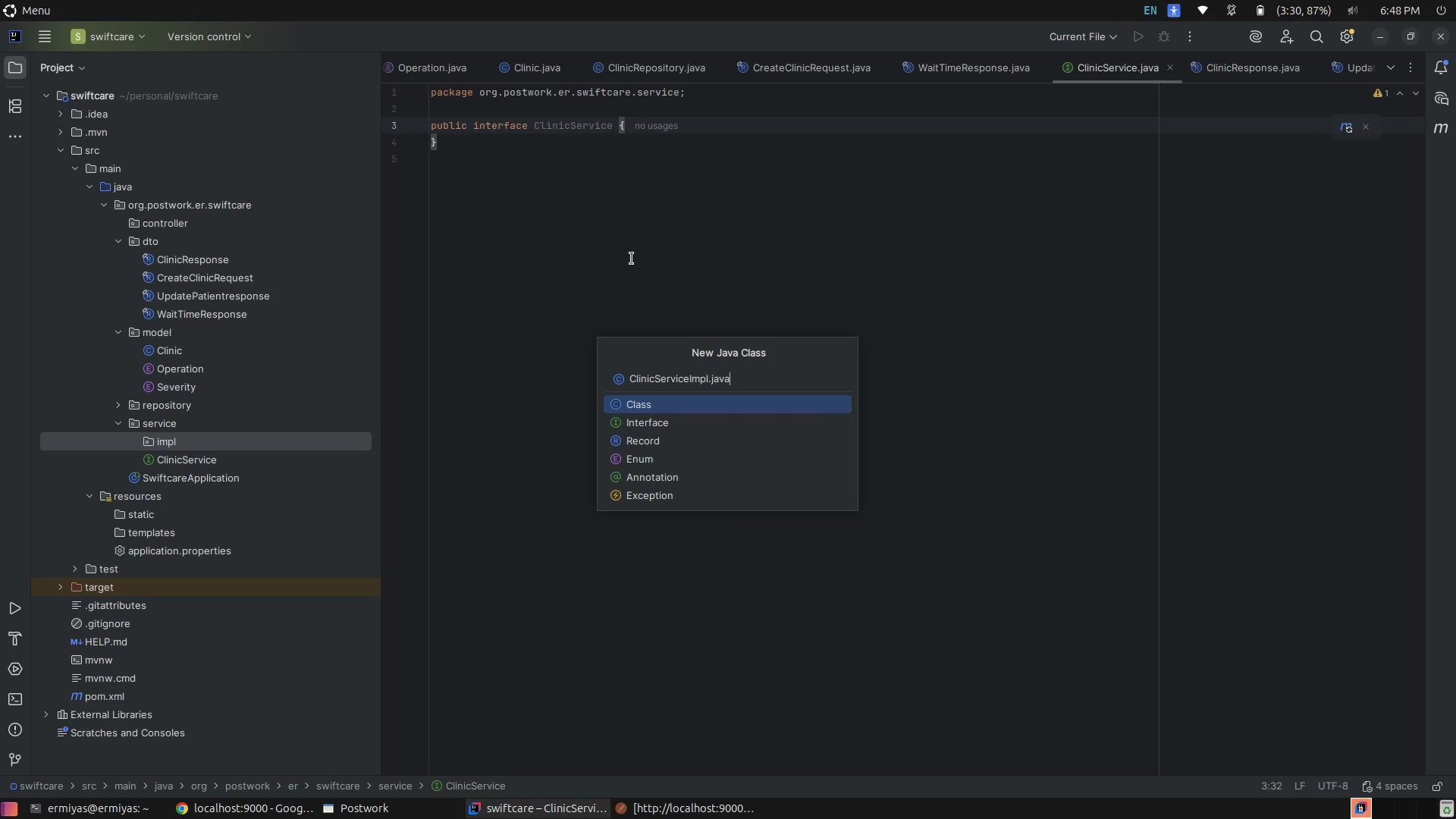 
key(Enter)
 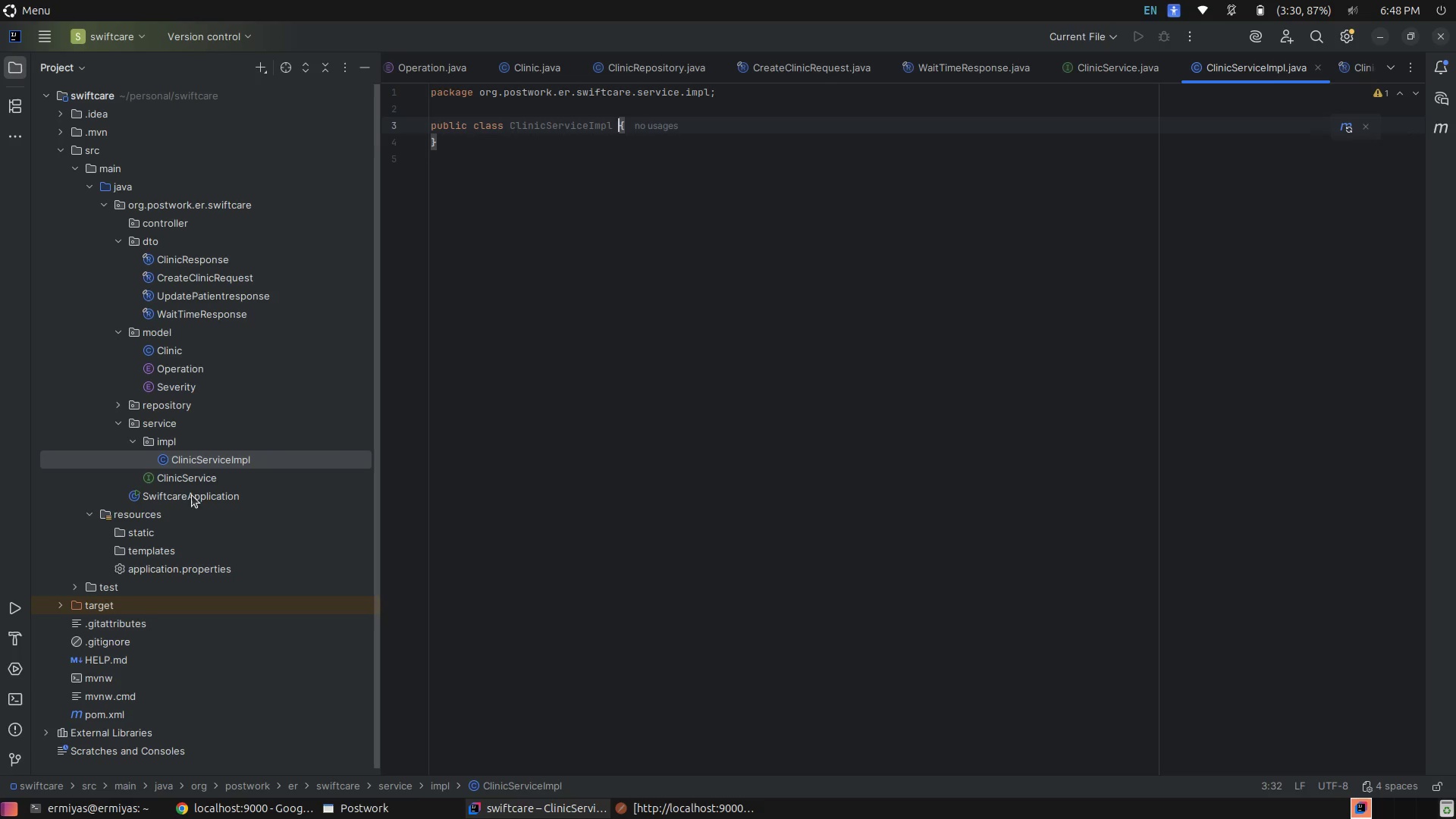 
double_click([190, 483])
 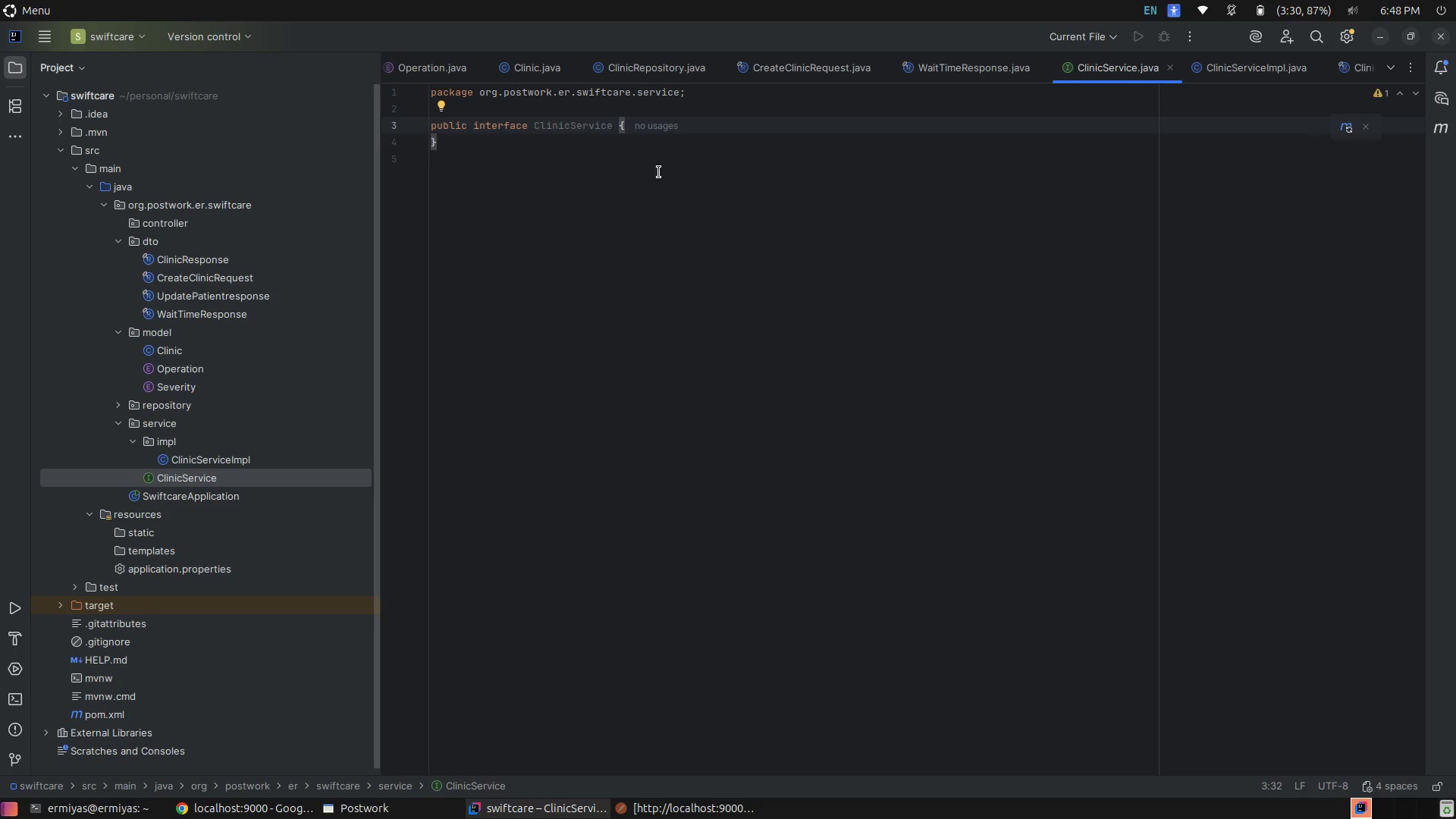 
left_click([723, 118])
 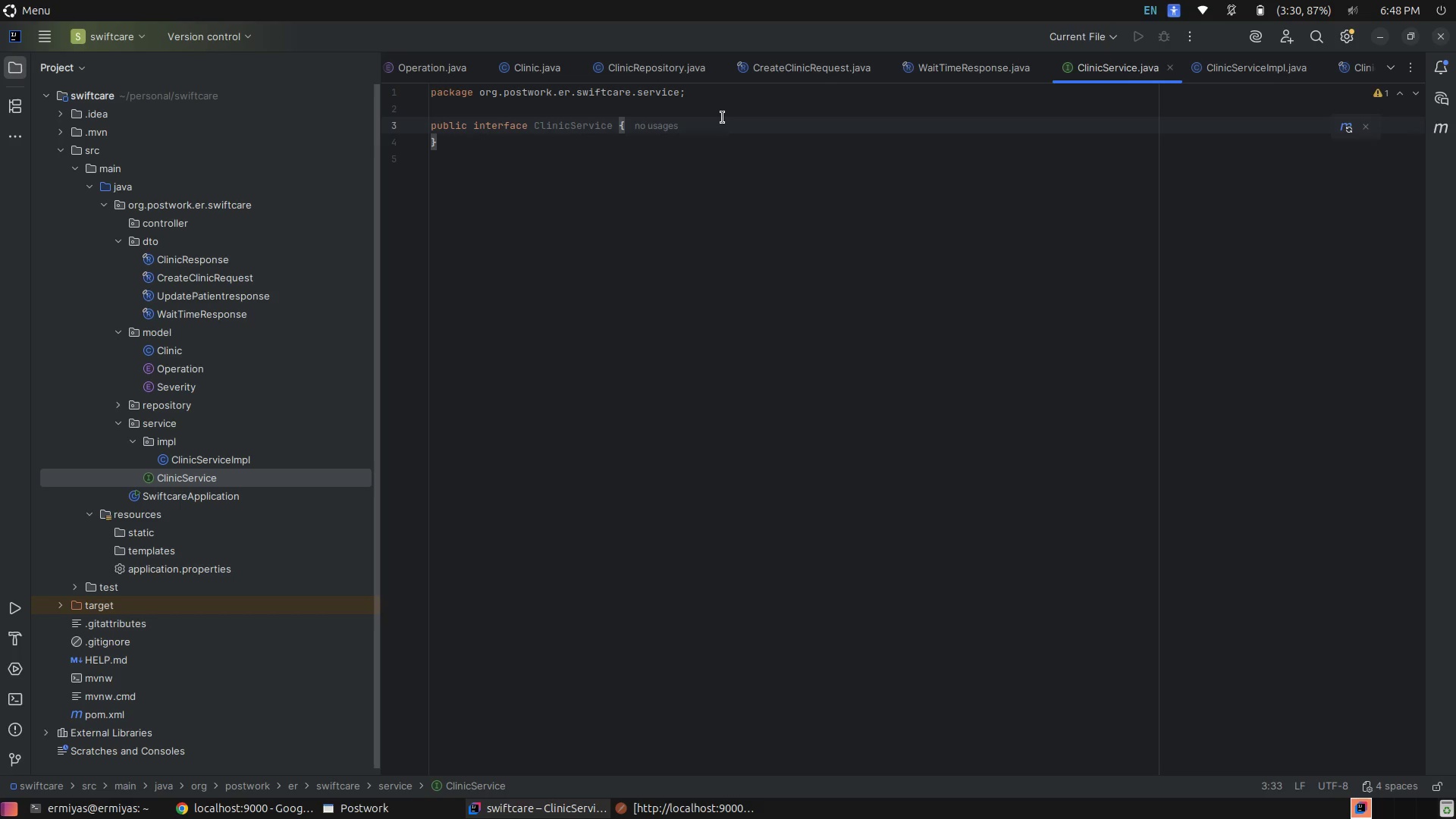 
key(Enter)
 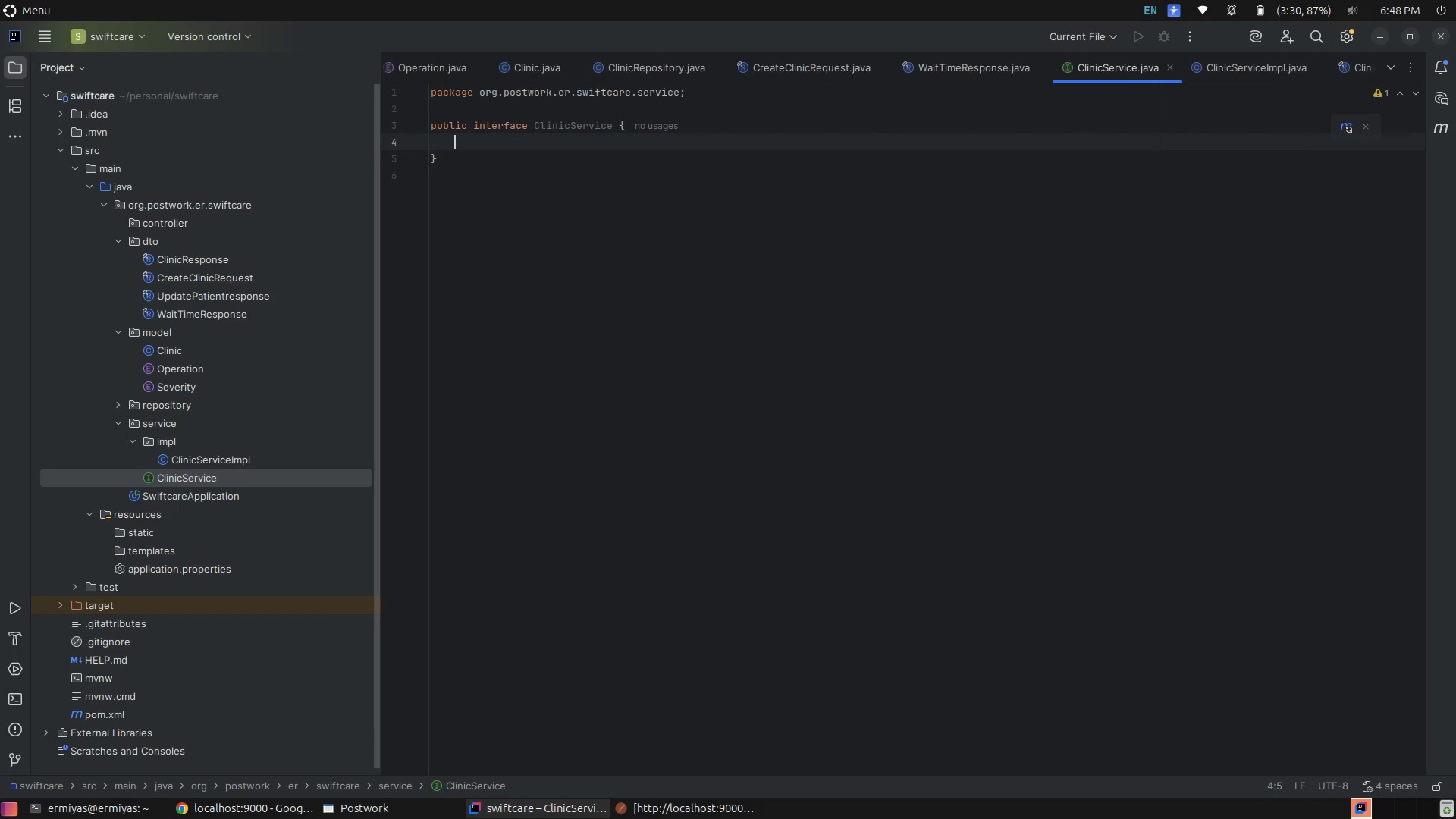 
wait(5.99)
 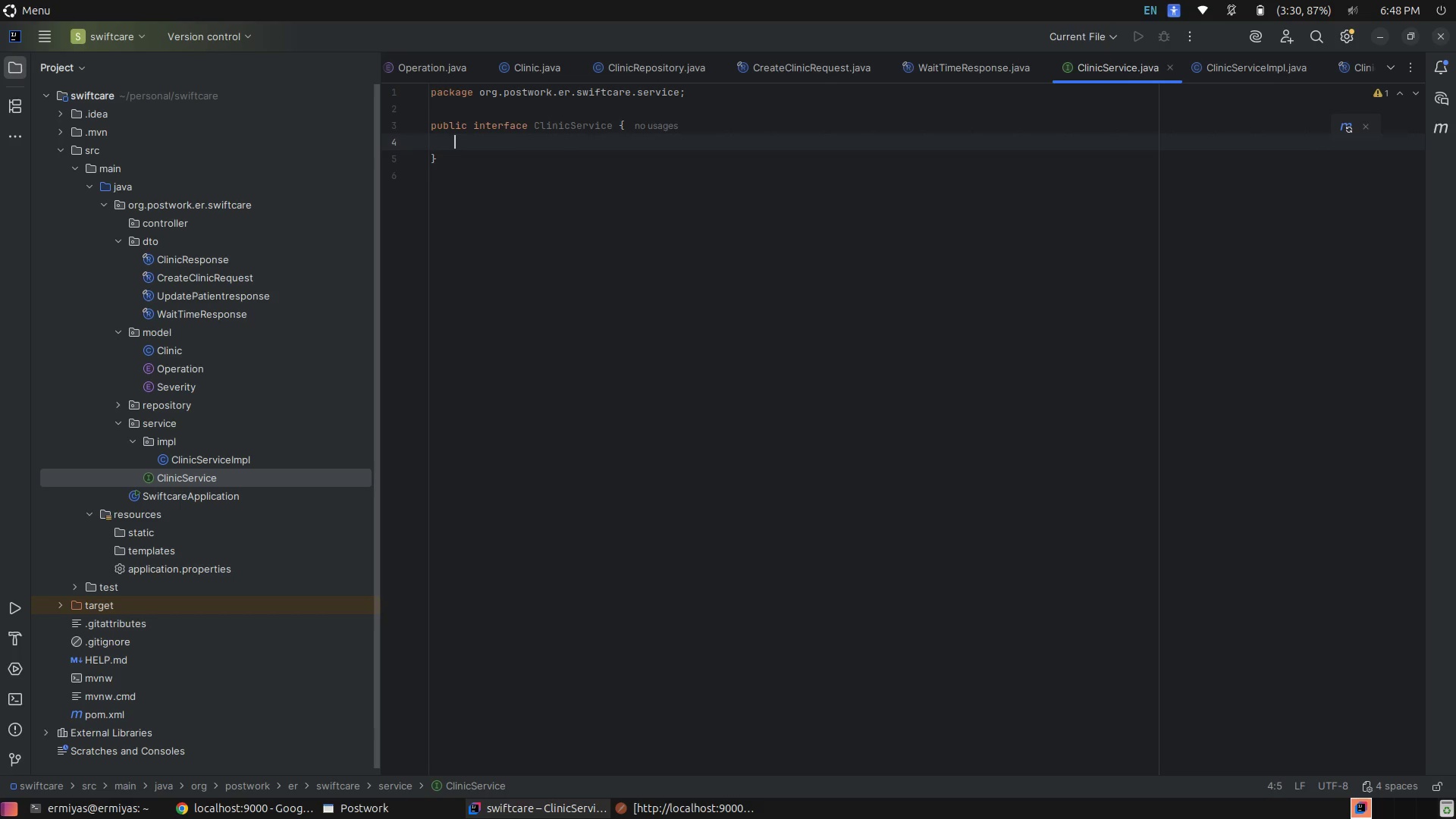 
key(Shift+ShiftRight)
 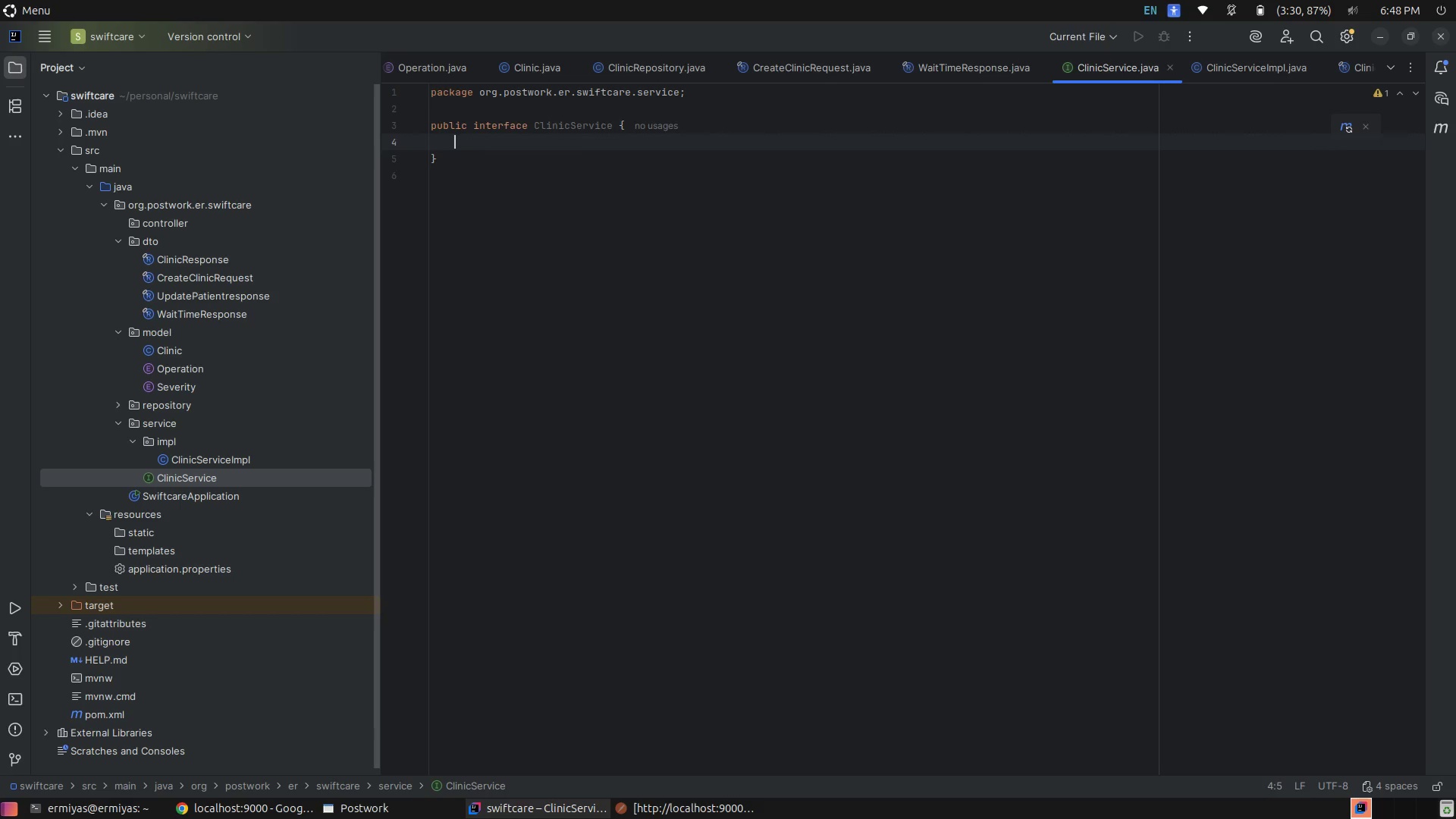 
key(Enter)
 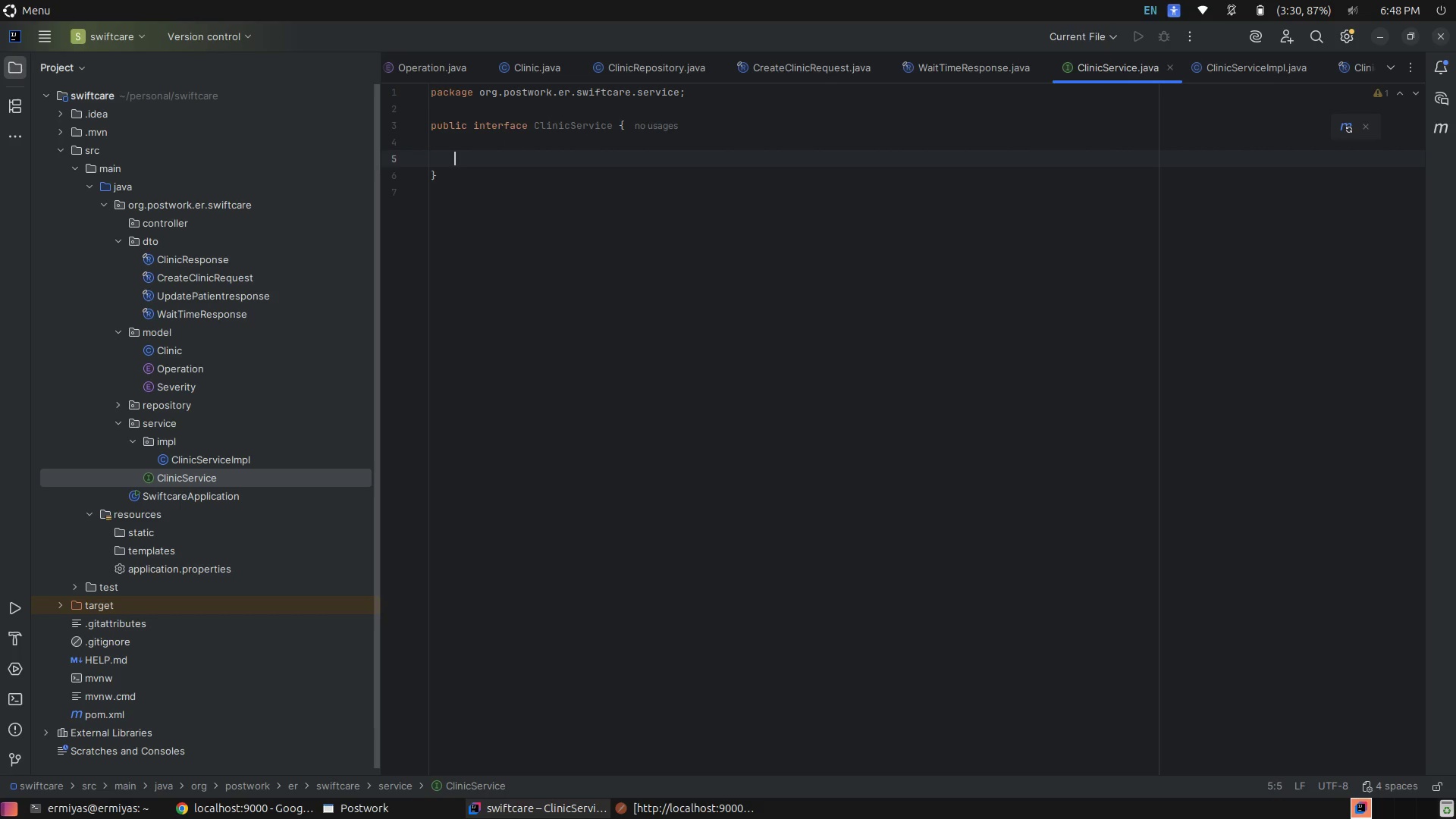 
type(Clinini)
key(Backspace)
key(Backspace)
type(cRs)
key(Backspace)
type(es)
key(Tab)
type( )
 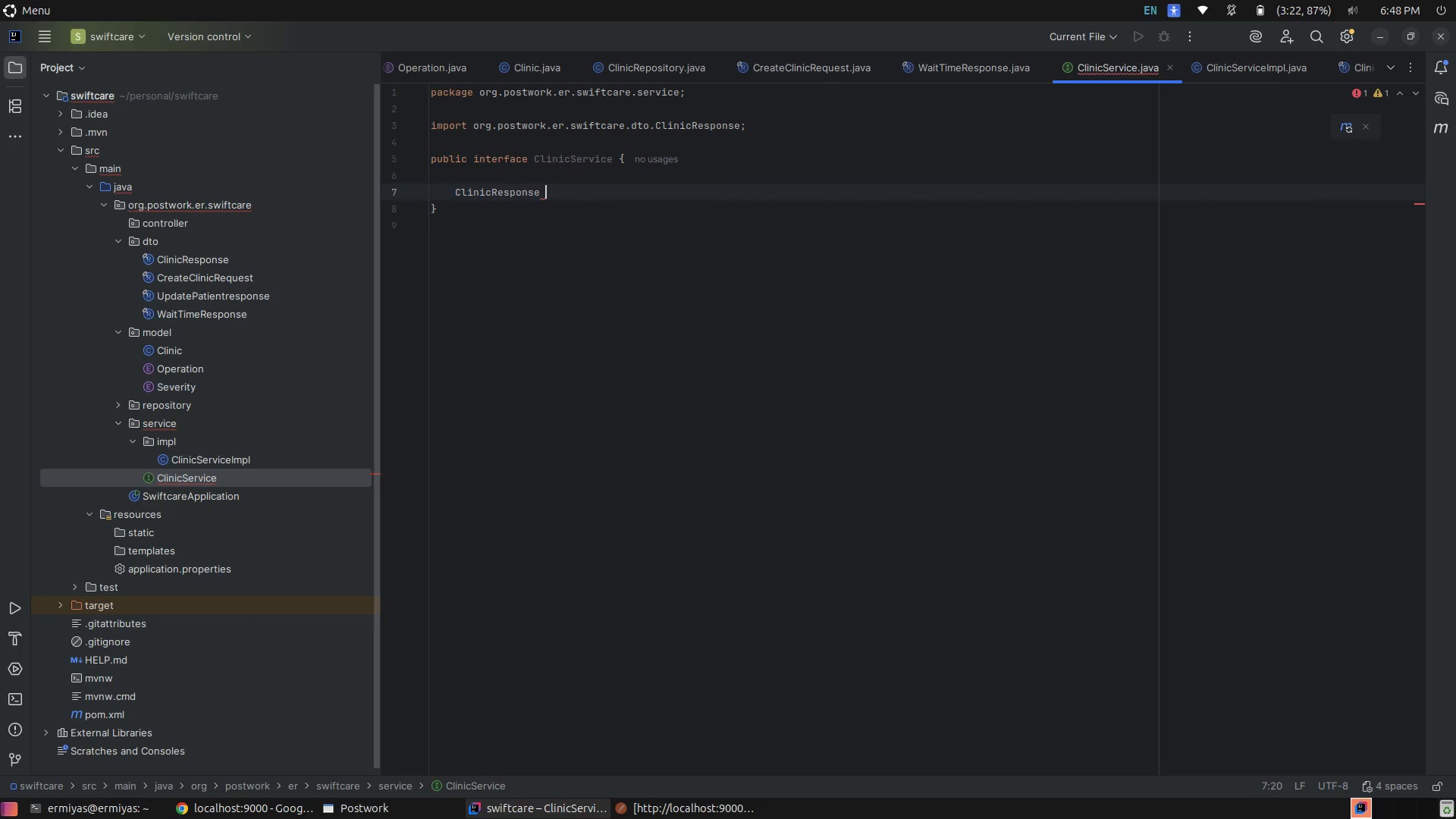 
wait(5.07)
 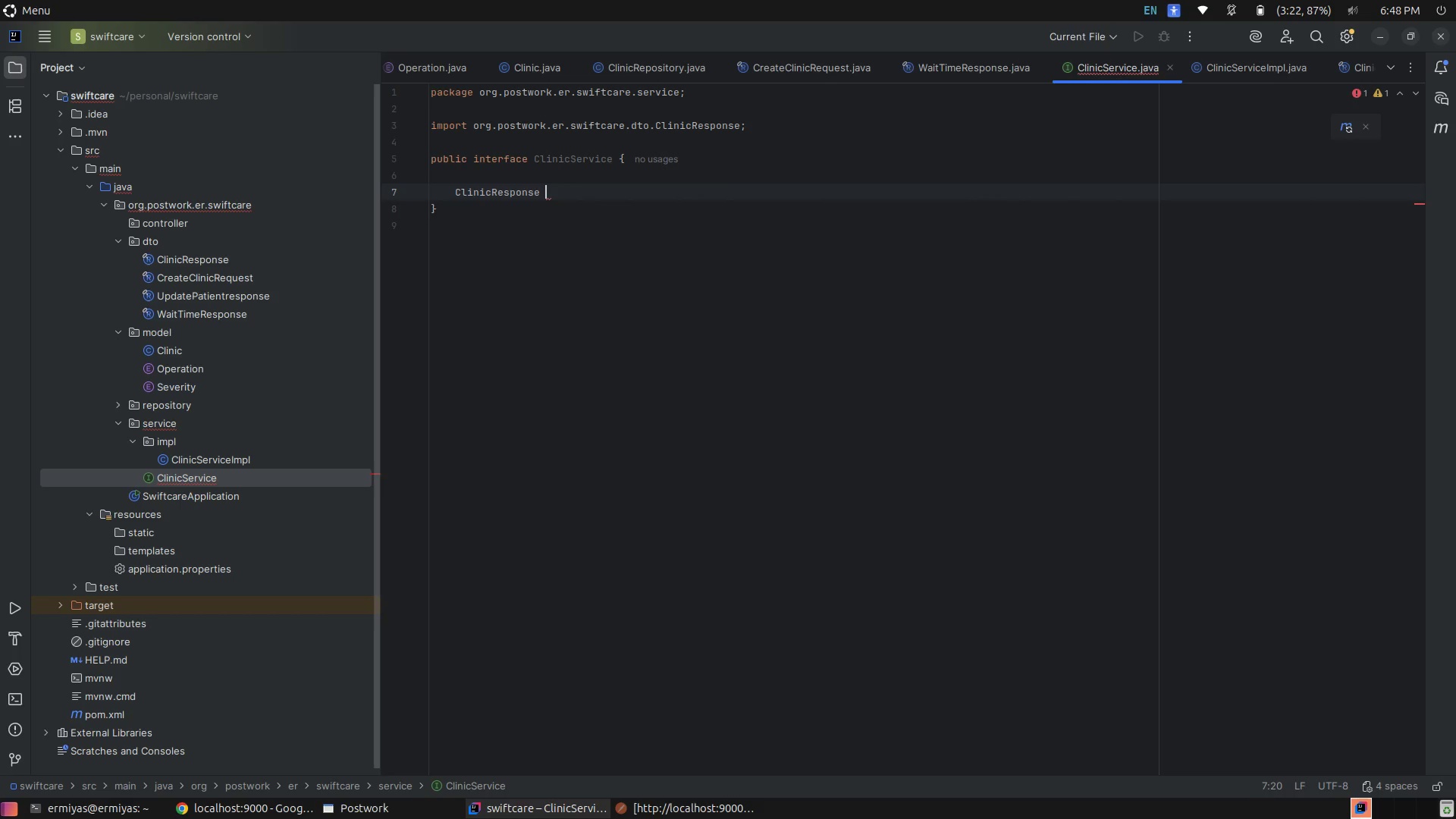 
type(createClinic()
 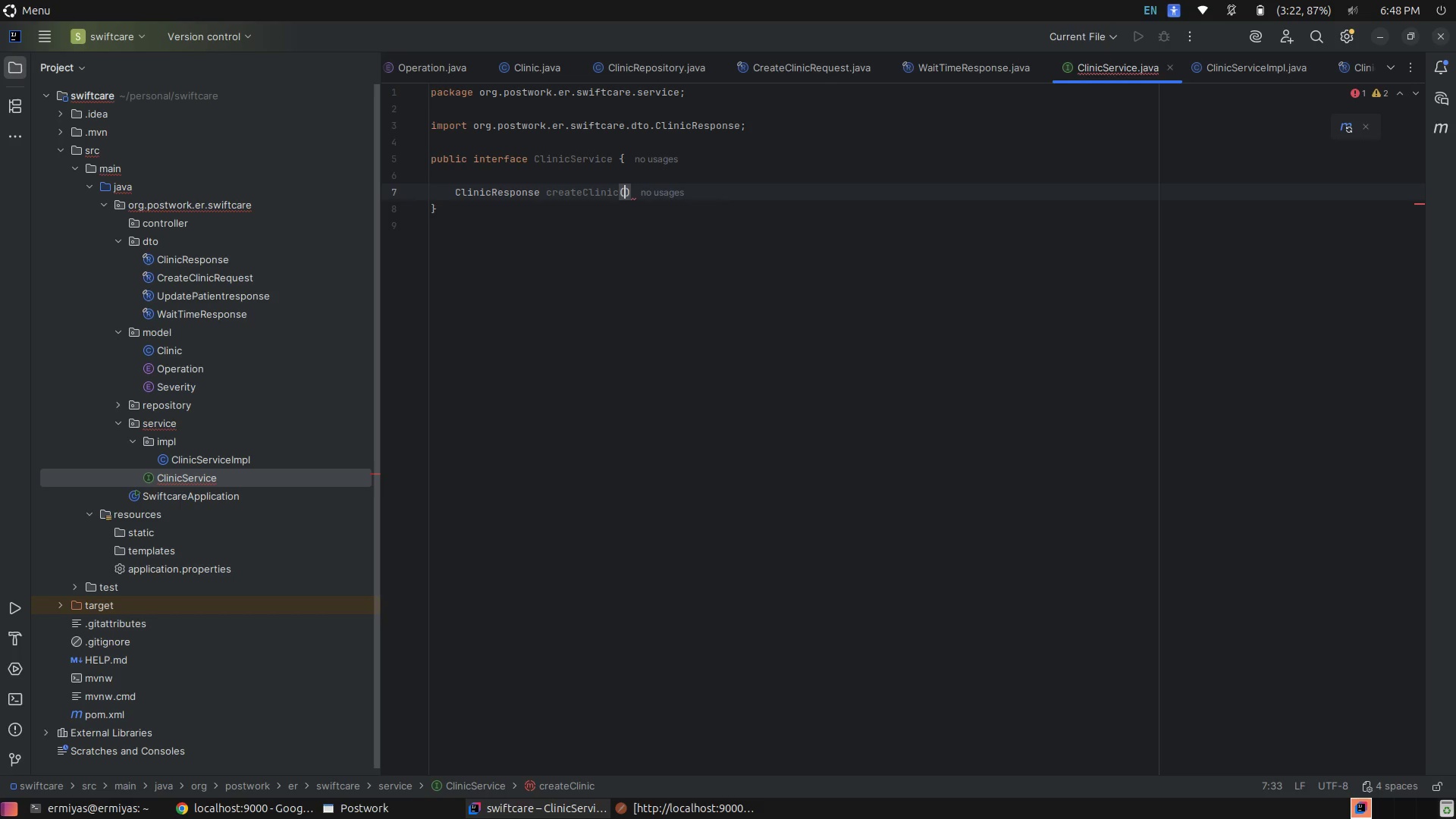 
type(Crea)
key(Tab)
type( re)
key(Tab)
 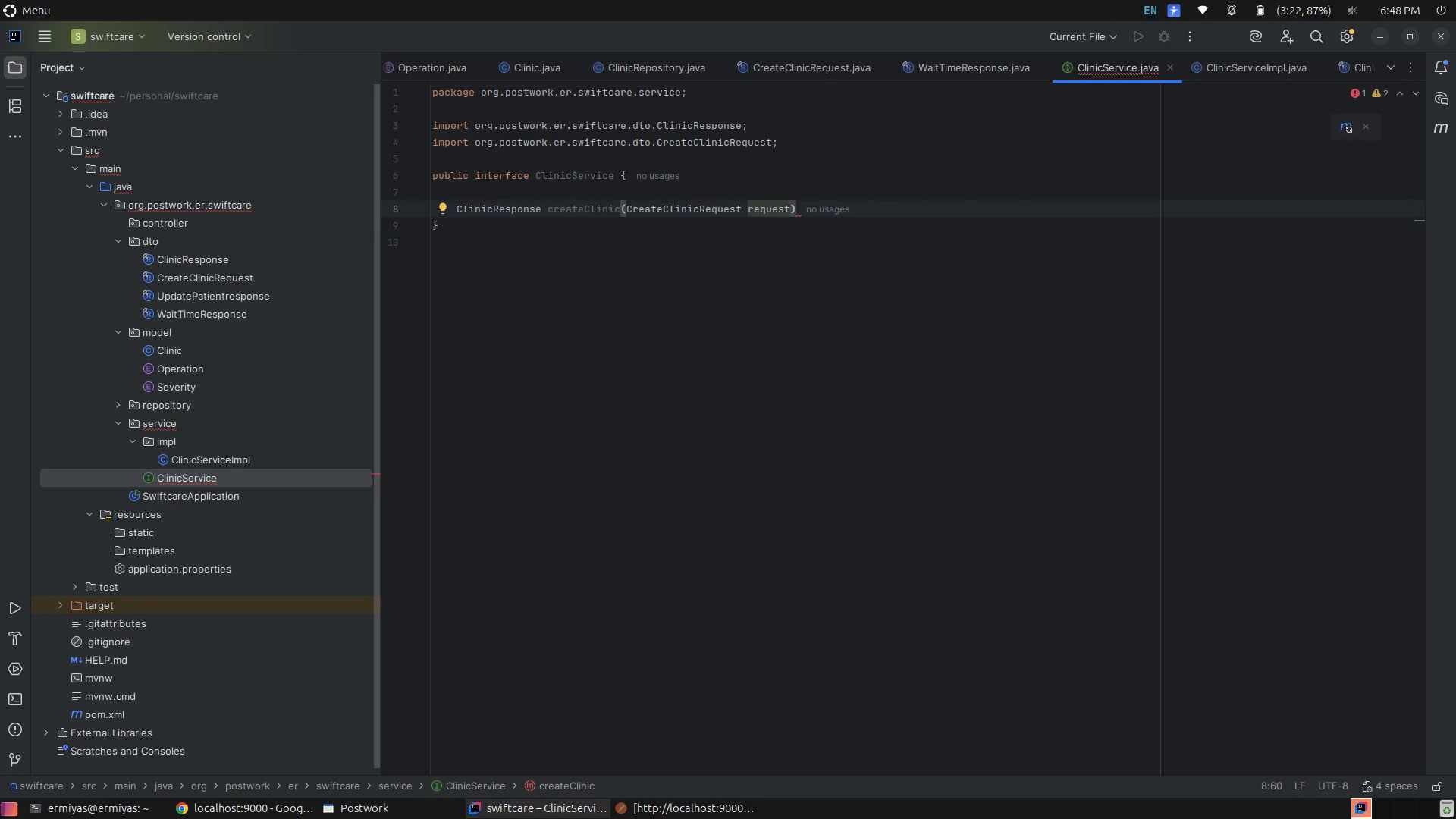 
key(ArrowRight)
 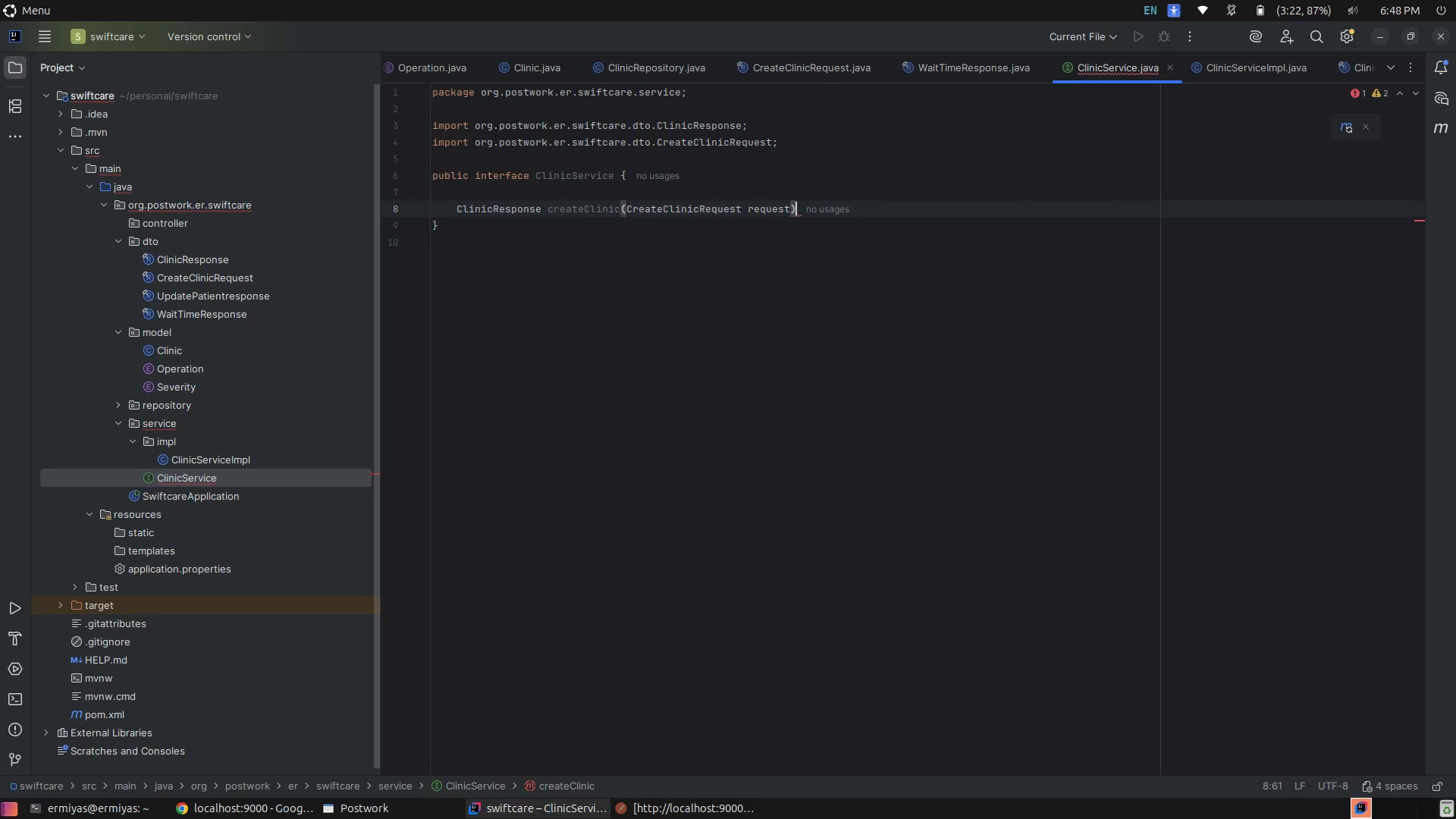 
key(Semicolon)
 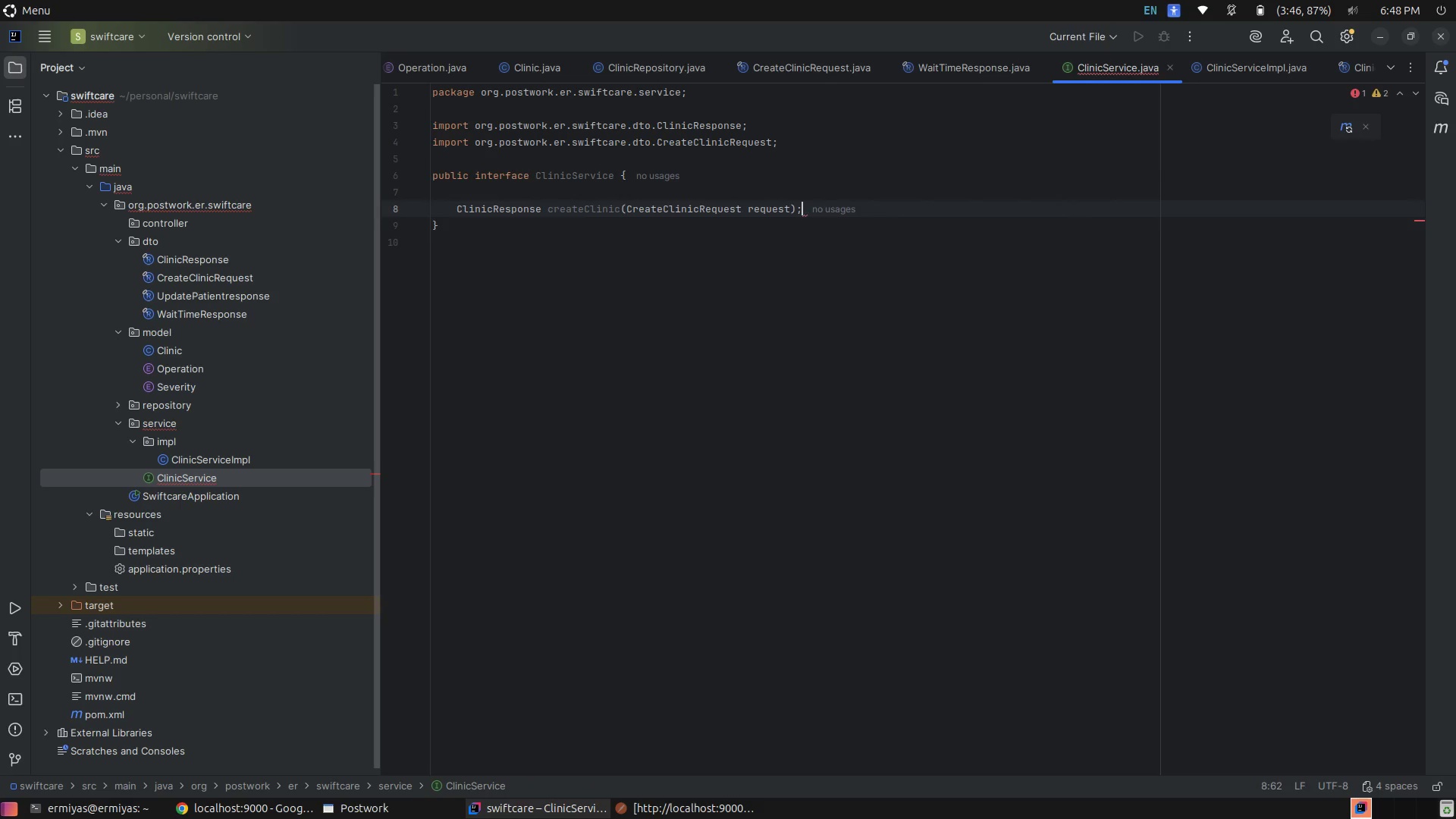 
key(Enter)
 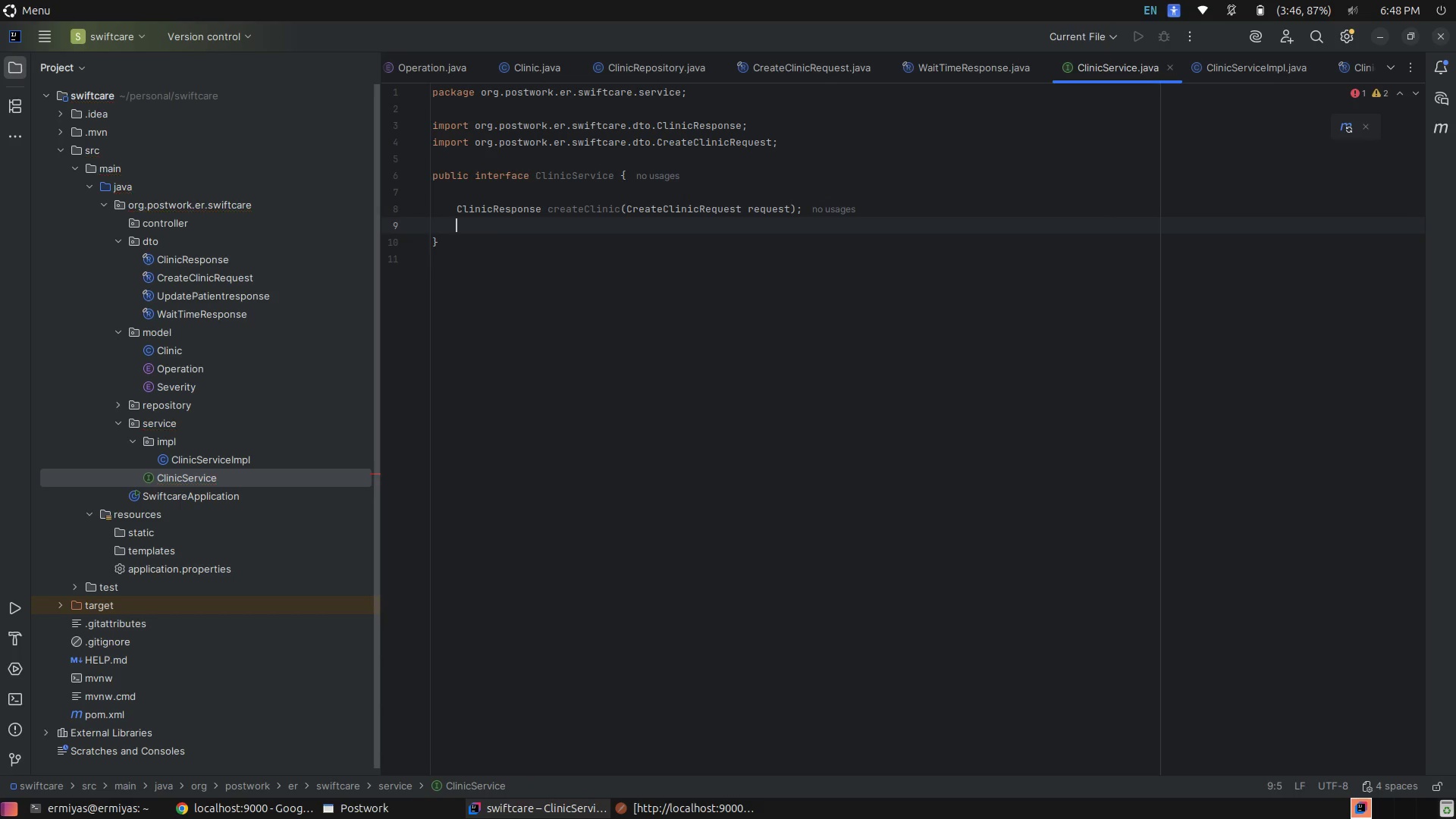 
key(Enter)
 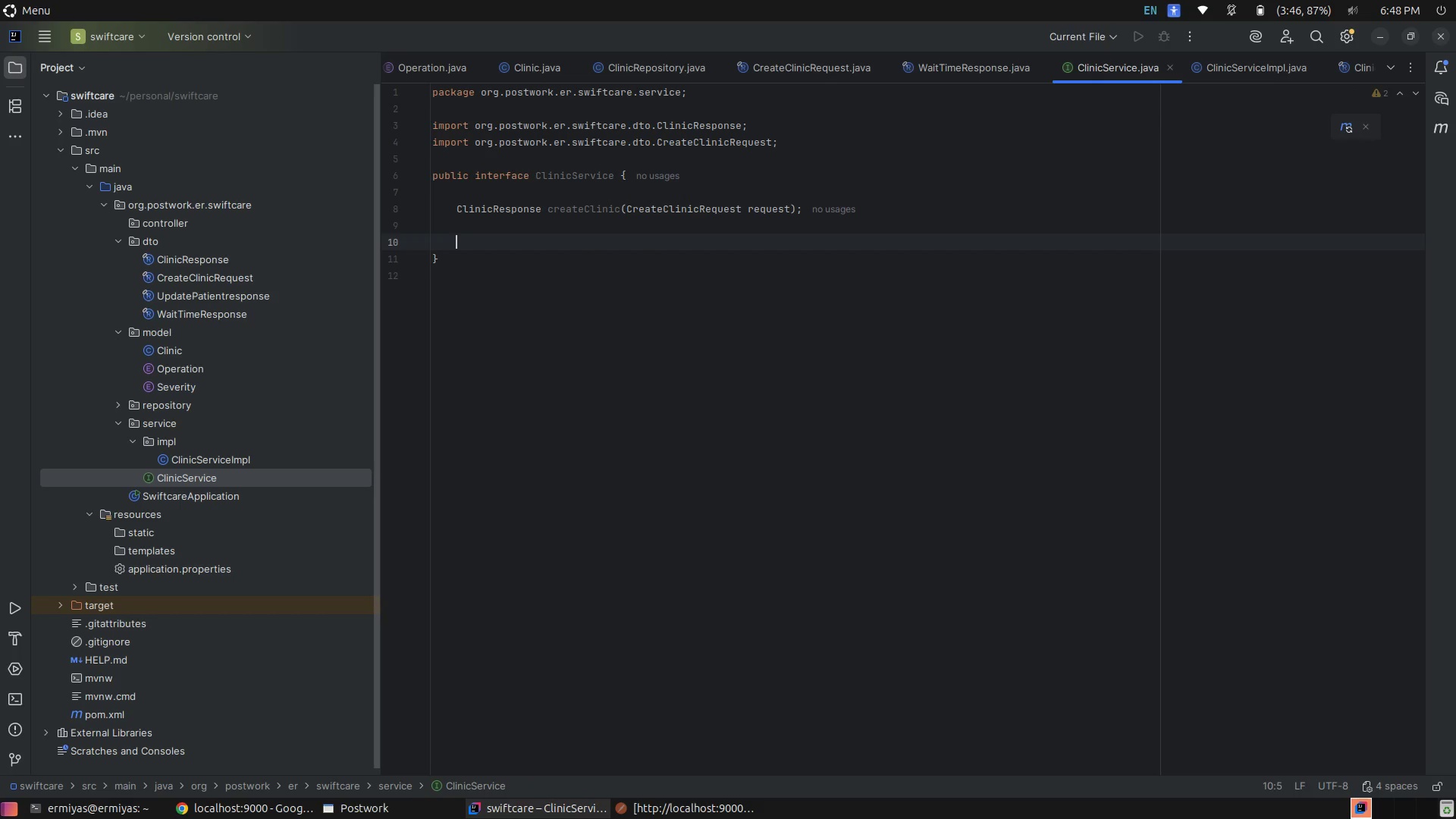 
type(Clini)
key(Tab)
type( gtClinic(UU)
key(Tab)
type( in)
key(Backspace)
type(d)
 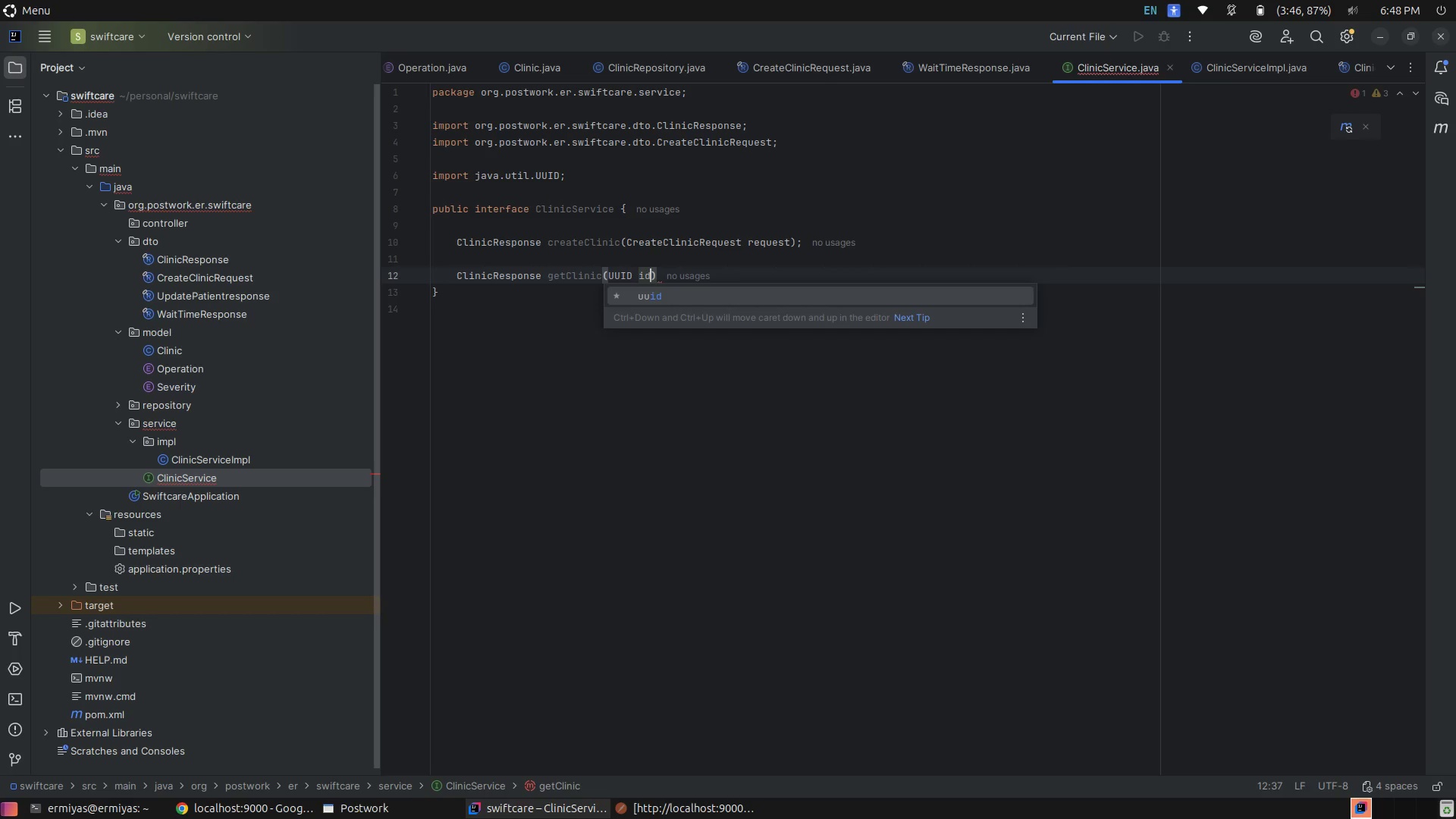 
hold_key(key=E, duration=0.31)
 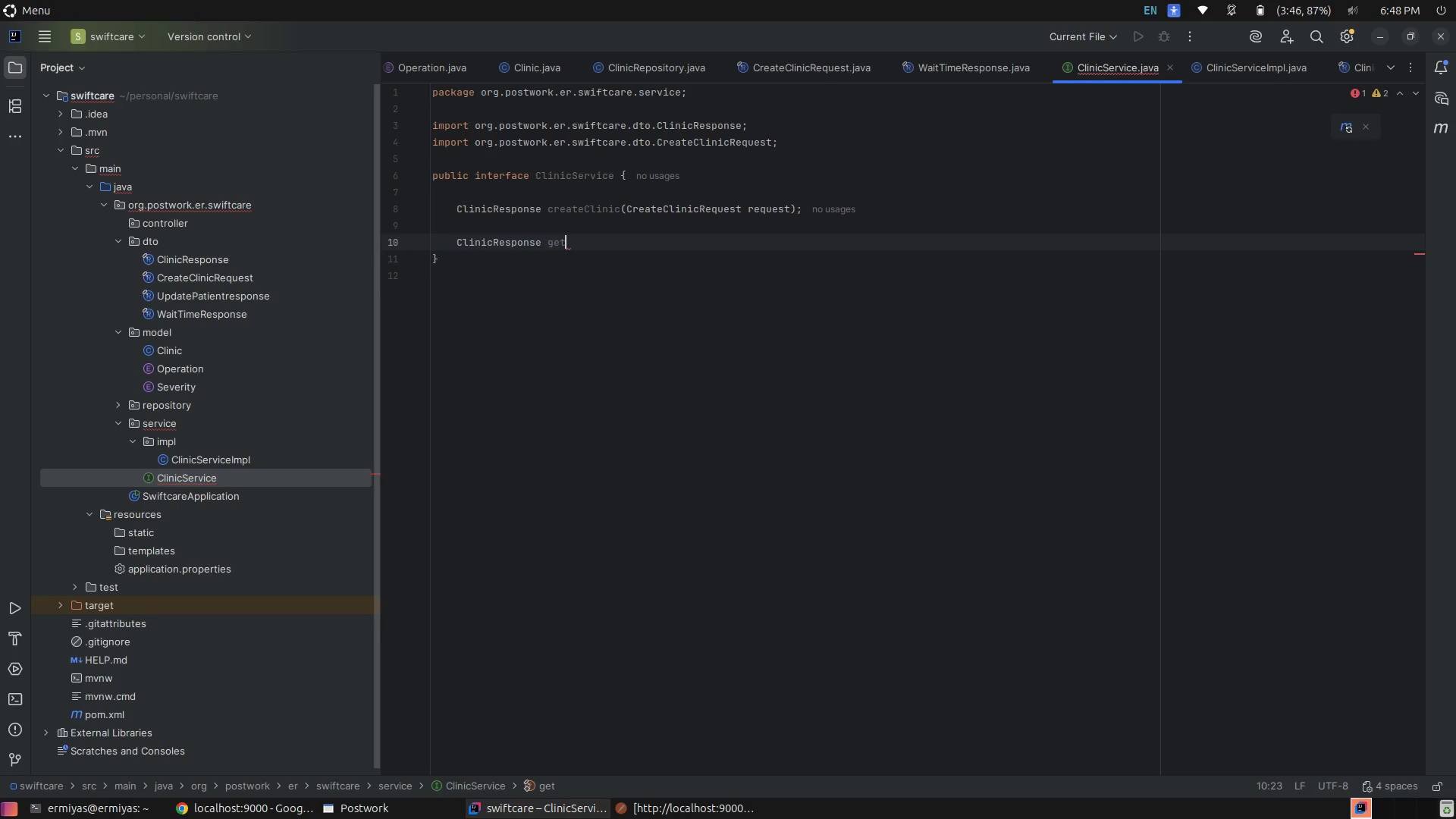 
key(ArrowRight)
 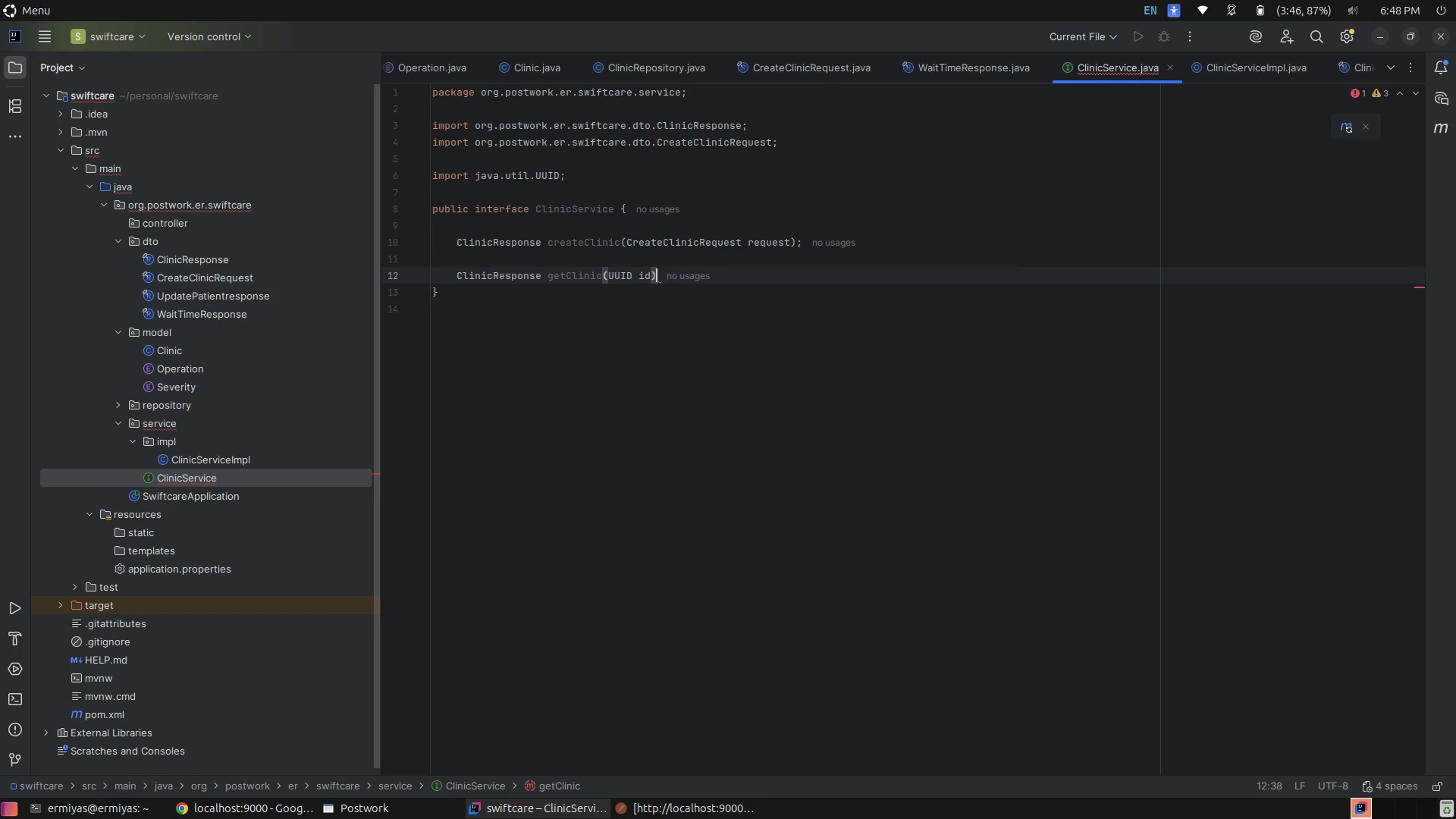 
key(Semicolon)
 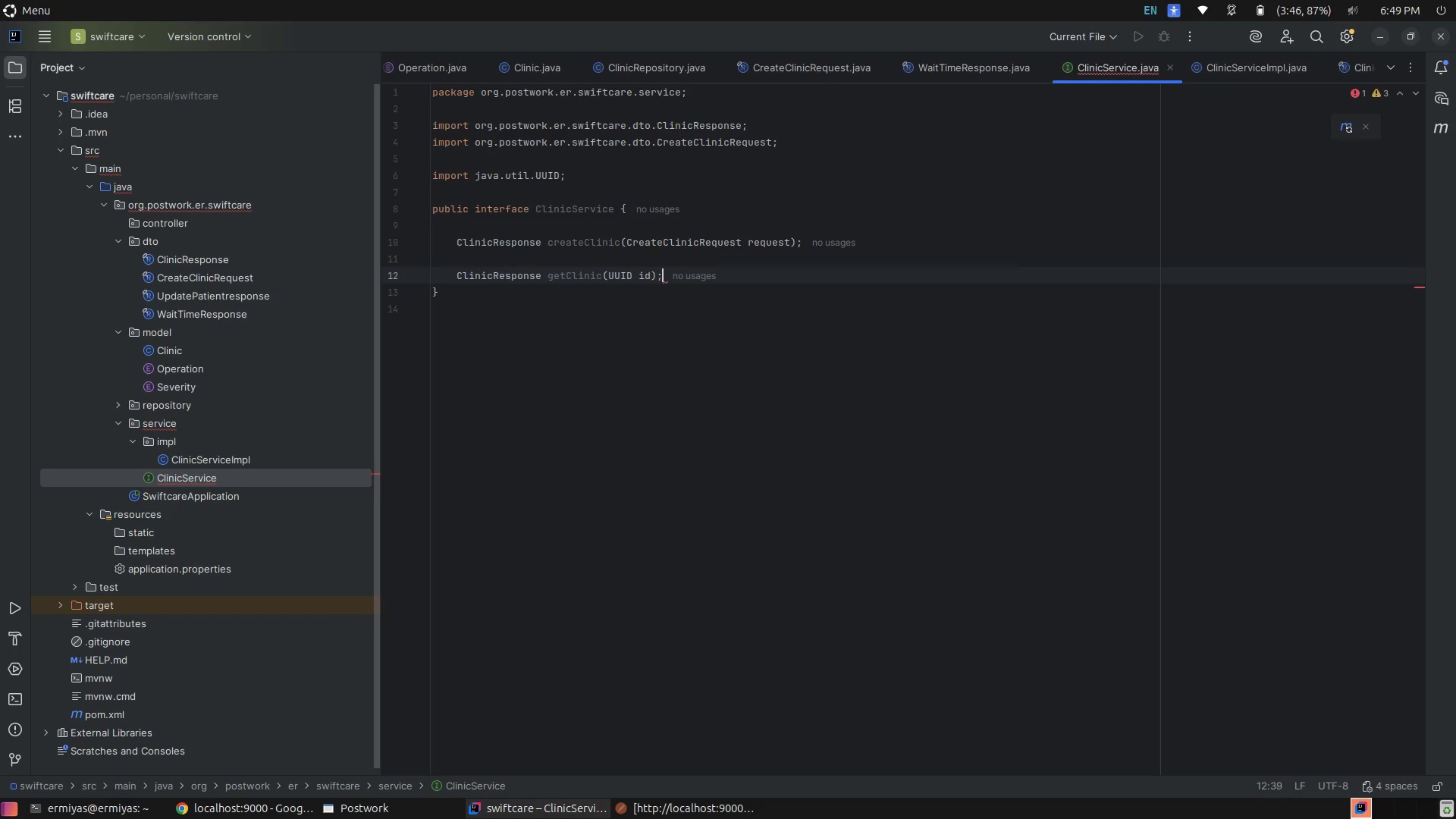 
key(Enter)
 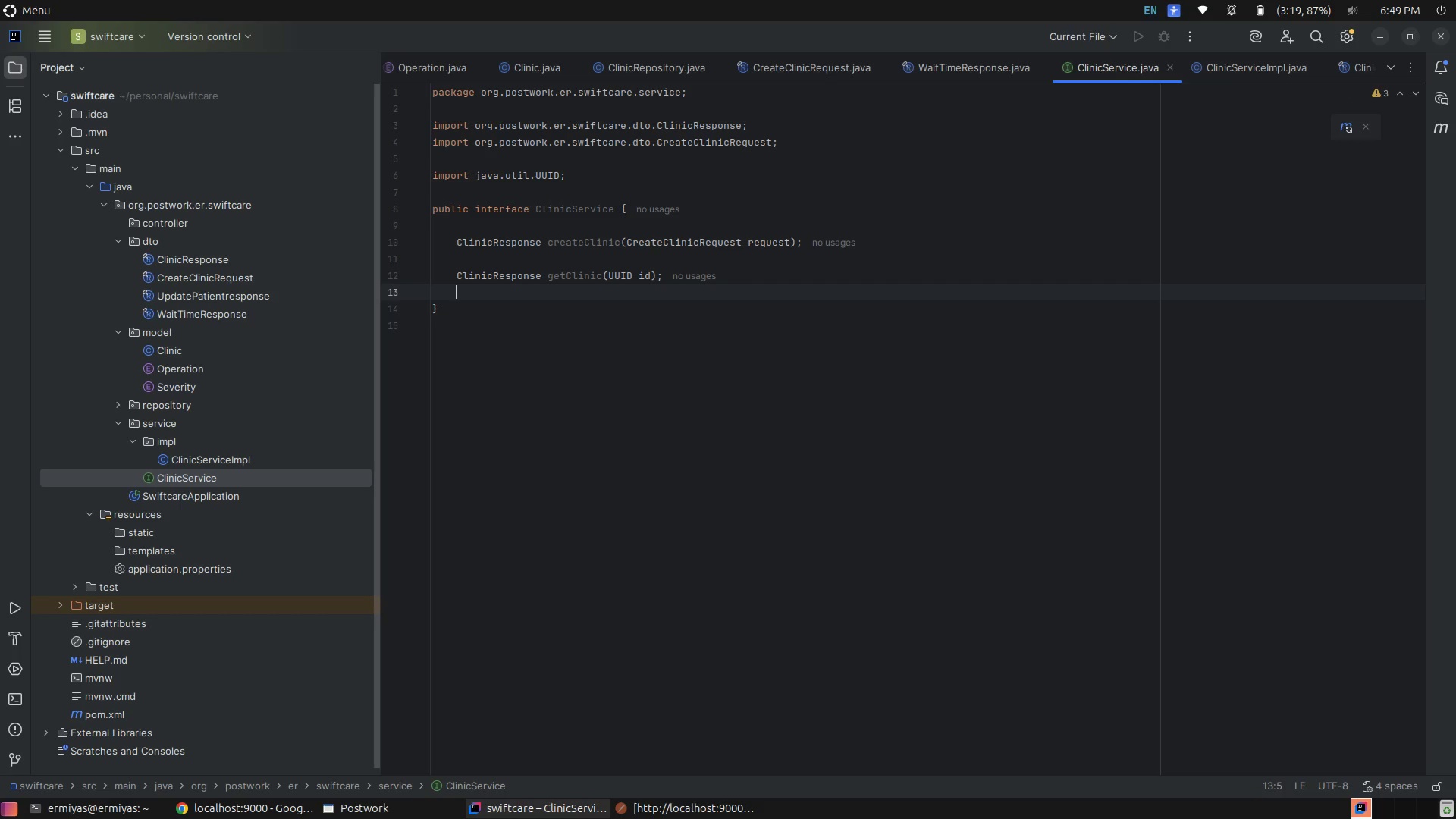 
key(Enter)
 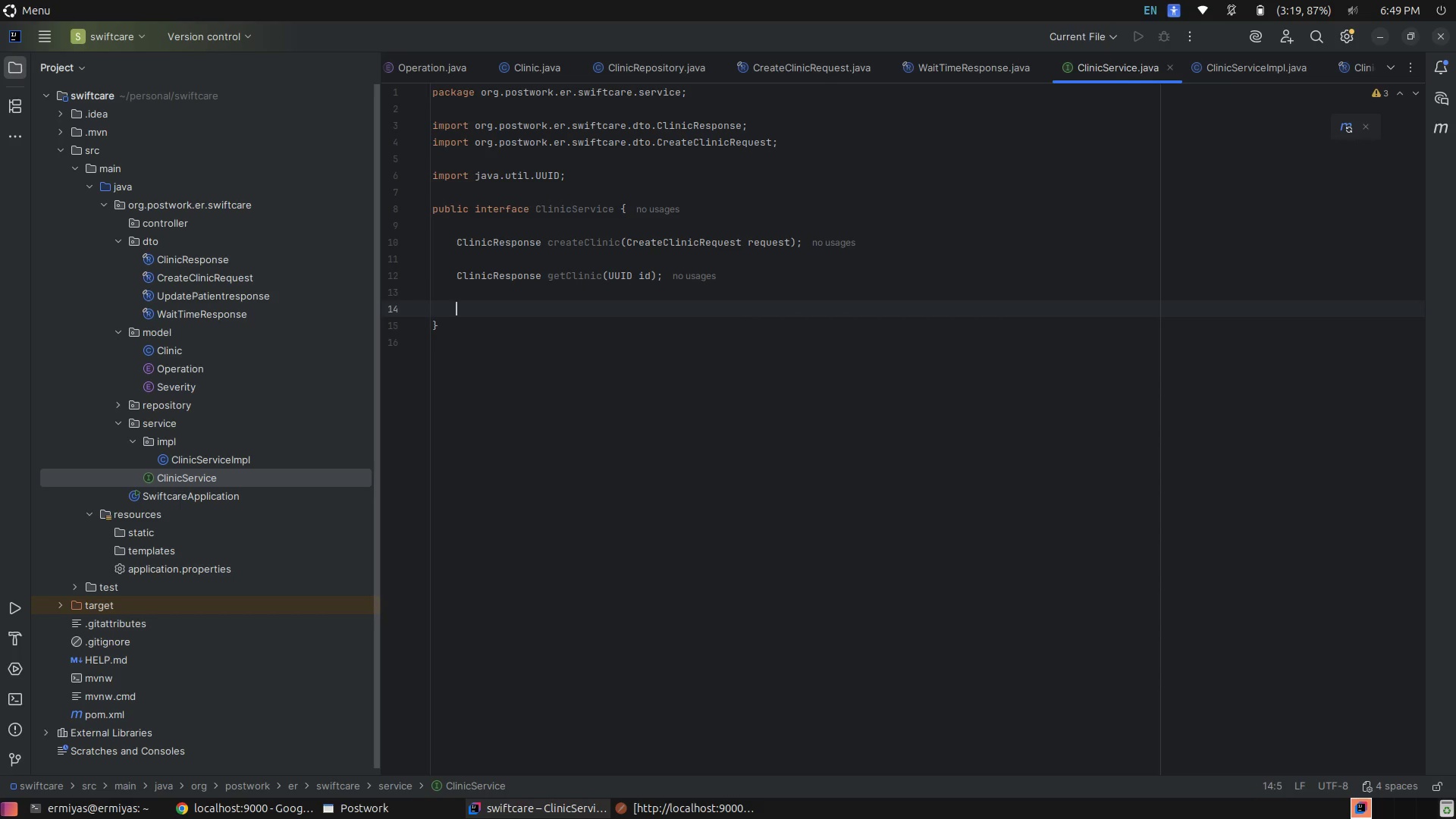 
type(Wai)
key(Tab)
type( getWait)
 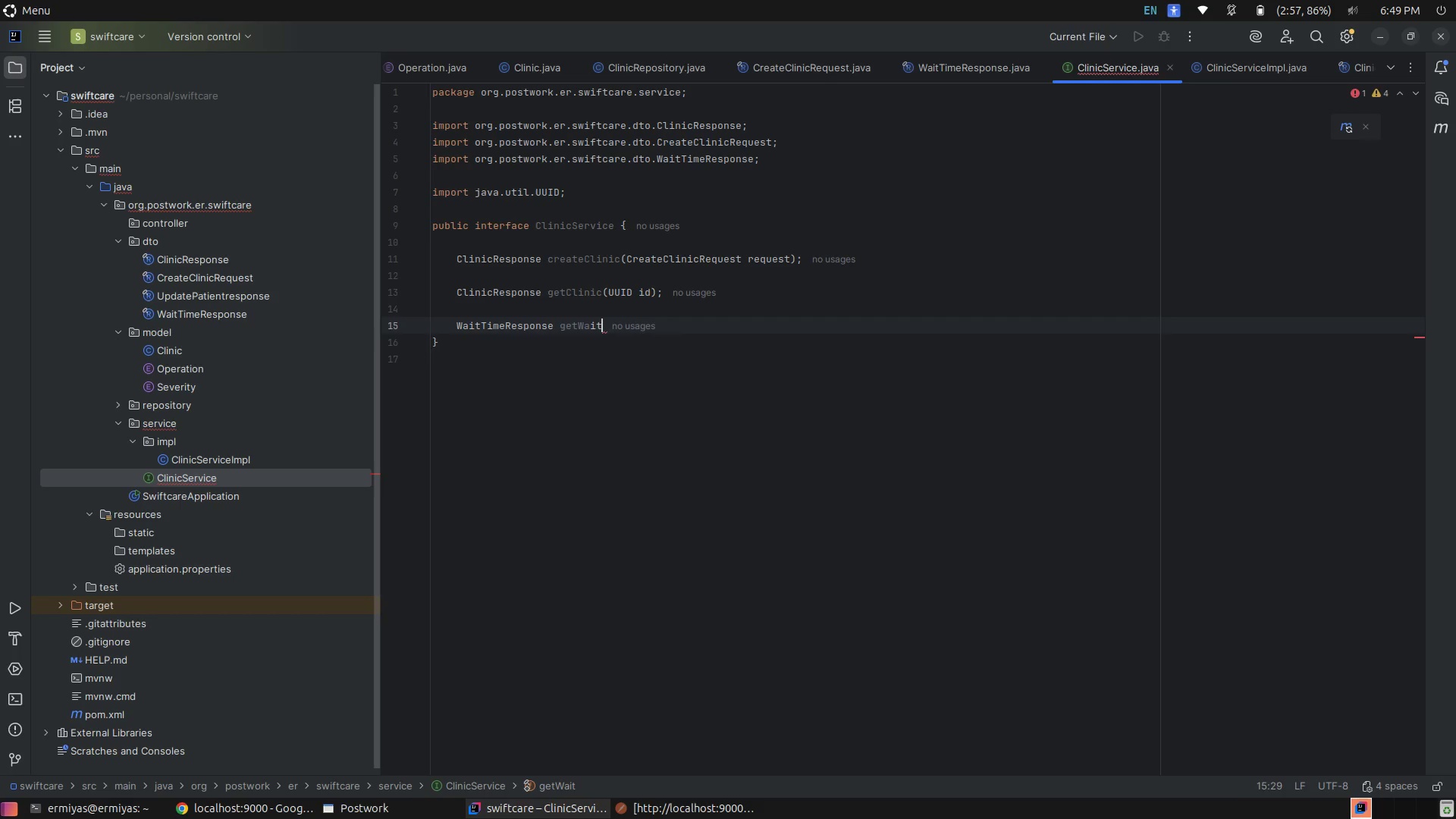 
key(Enter)
 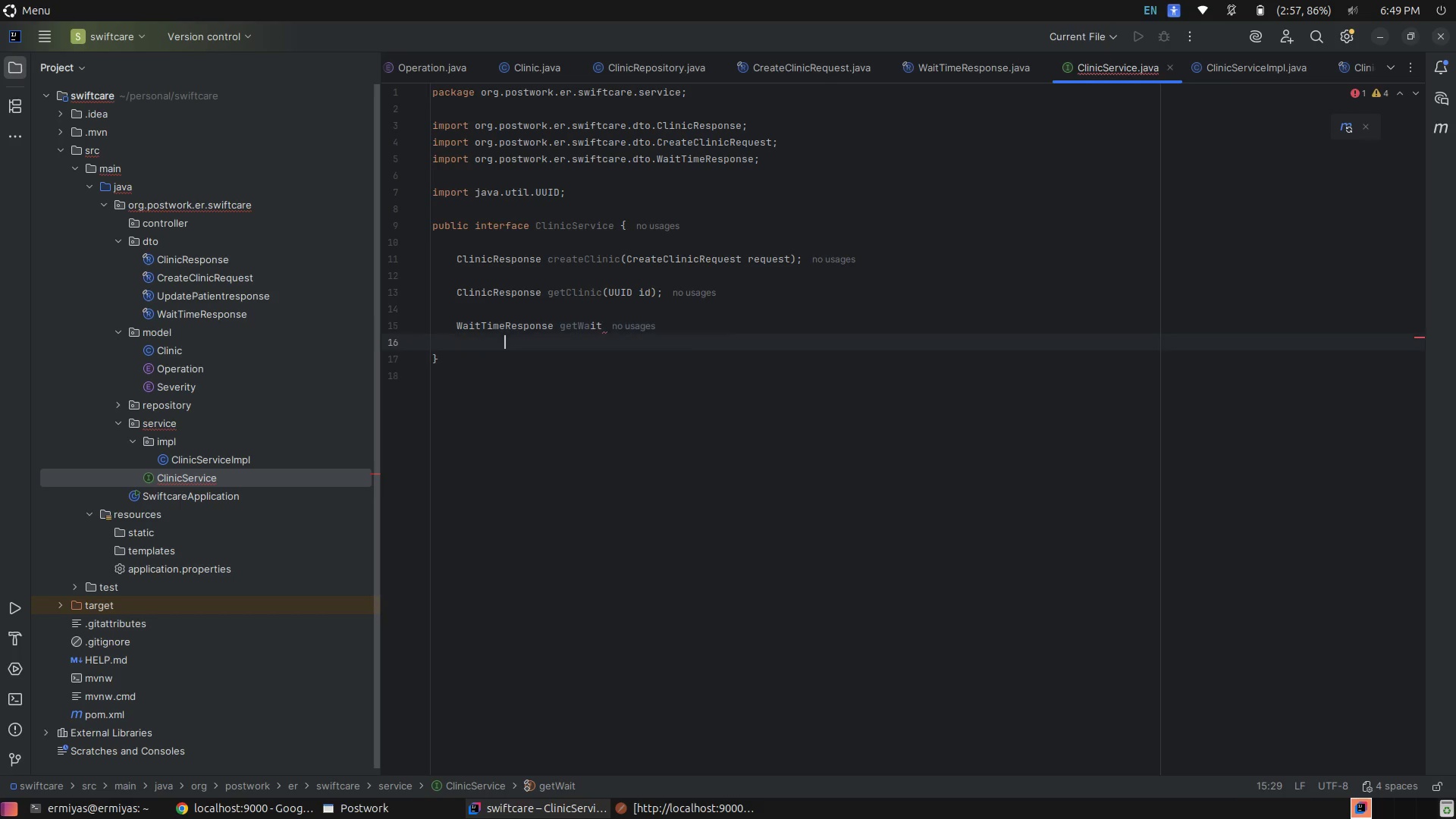 
key(T)
 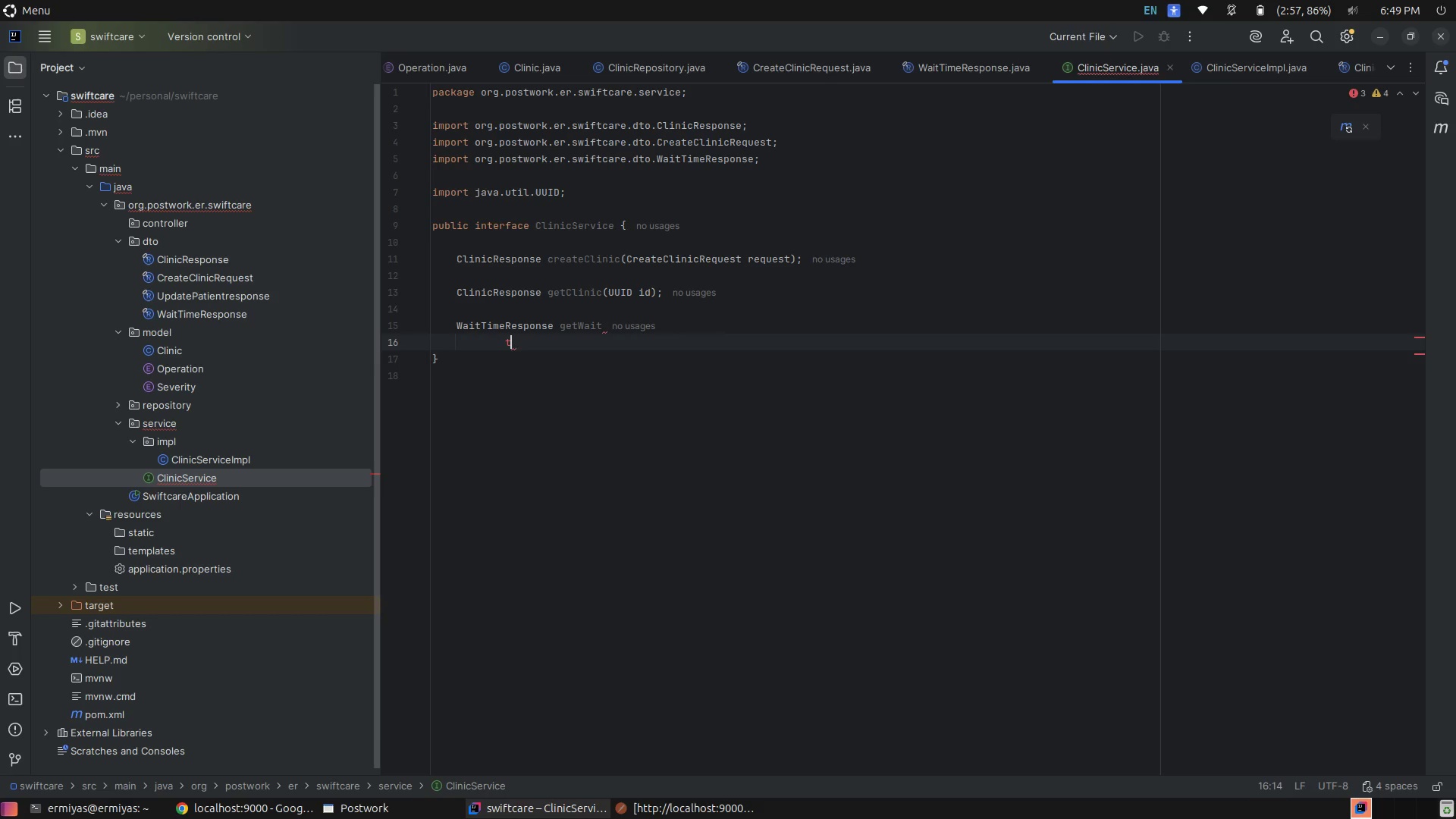 
key(Control+Z)
 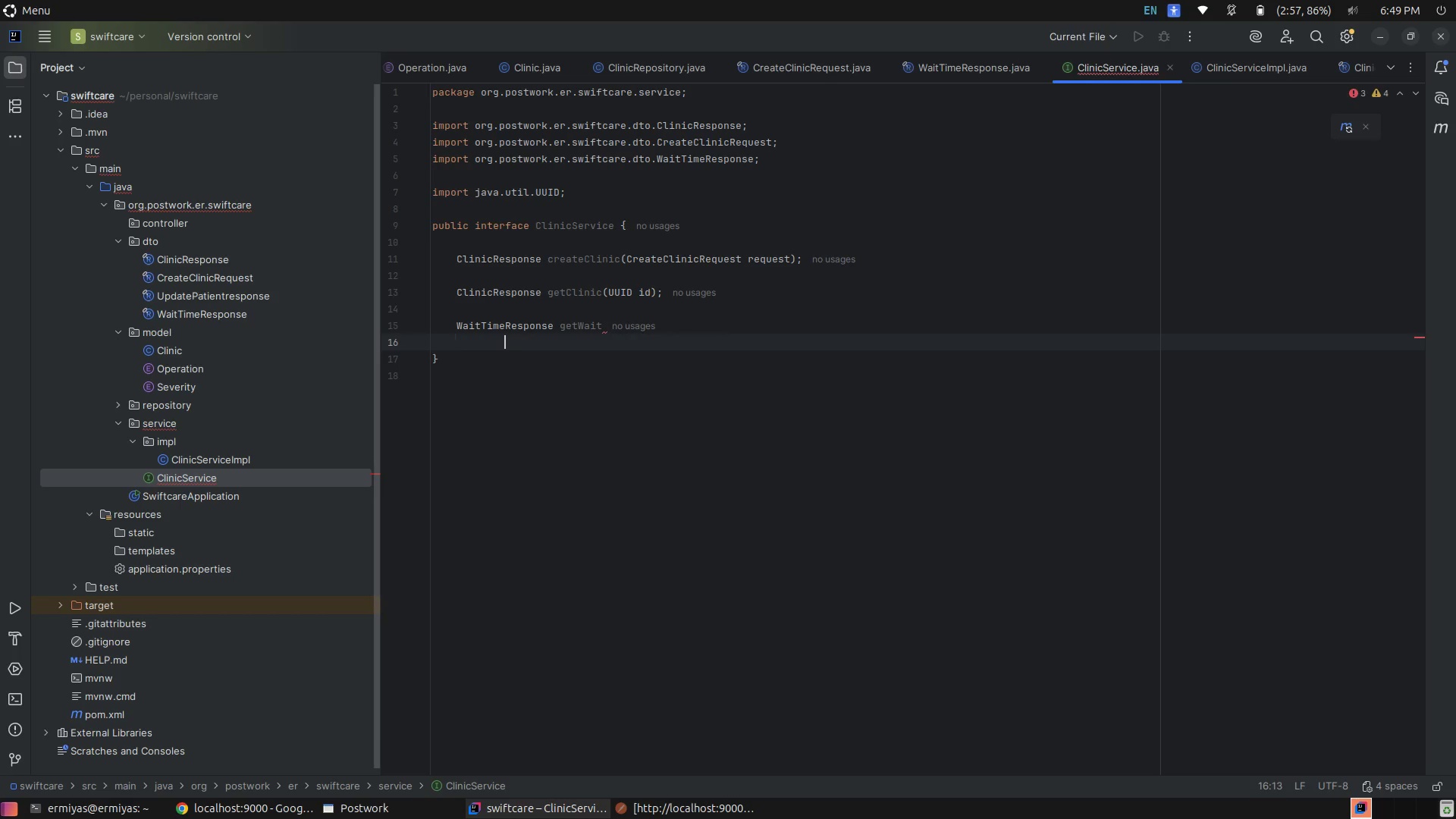 
key(Control+Z)
 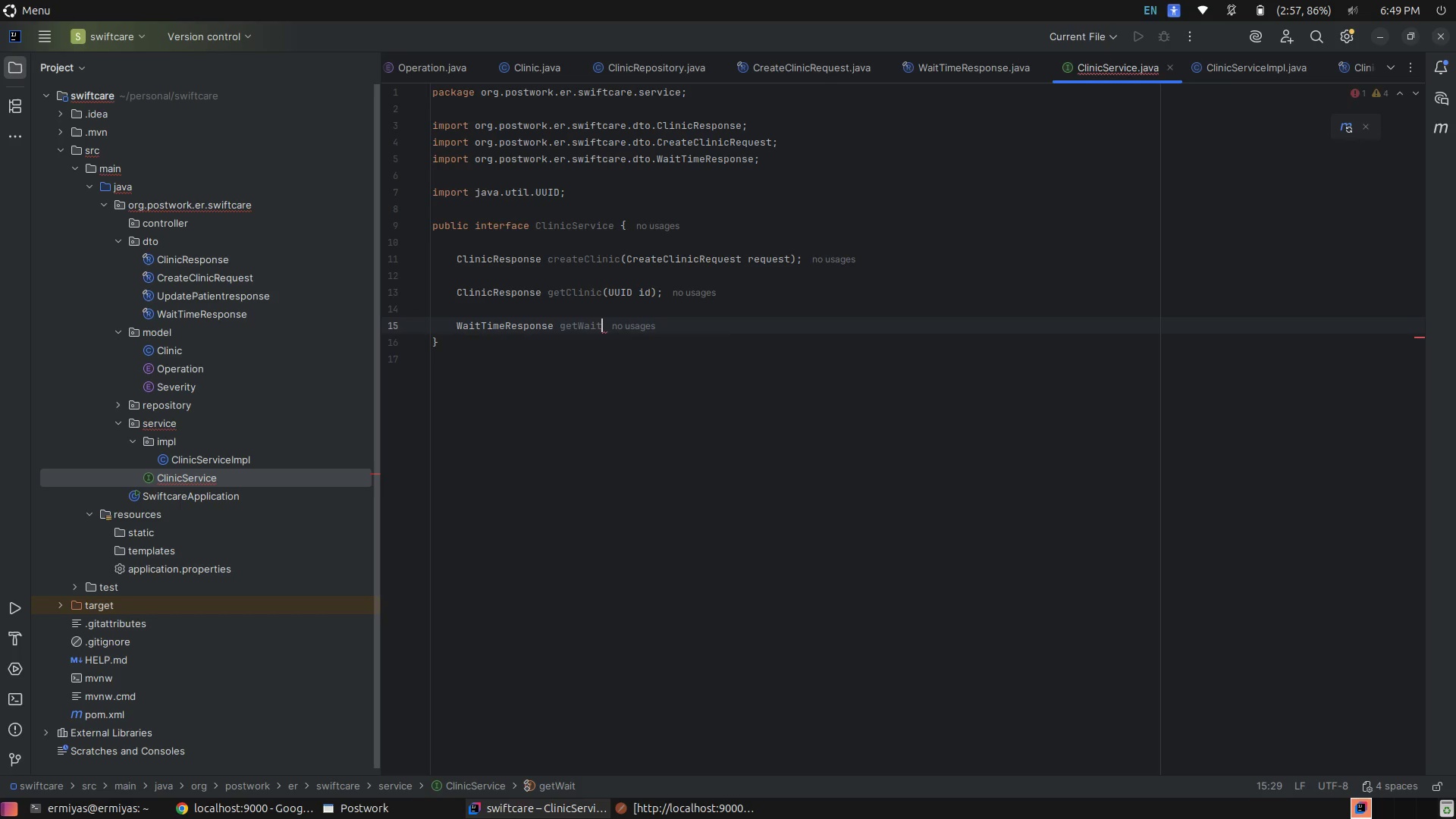 
type(Tiem)
key(Backspace)
key(Backspace)
type(n)
key(Backspace)
type(me(UU)
key(Tab)
type( id)
 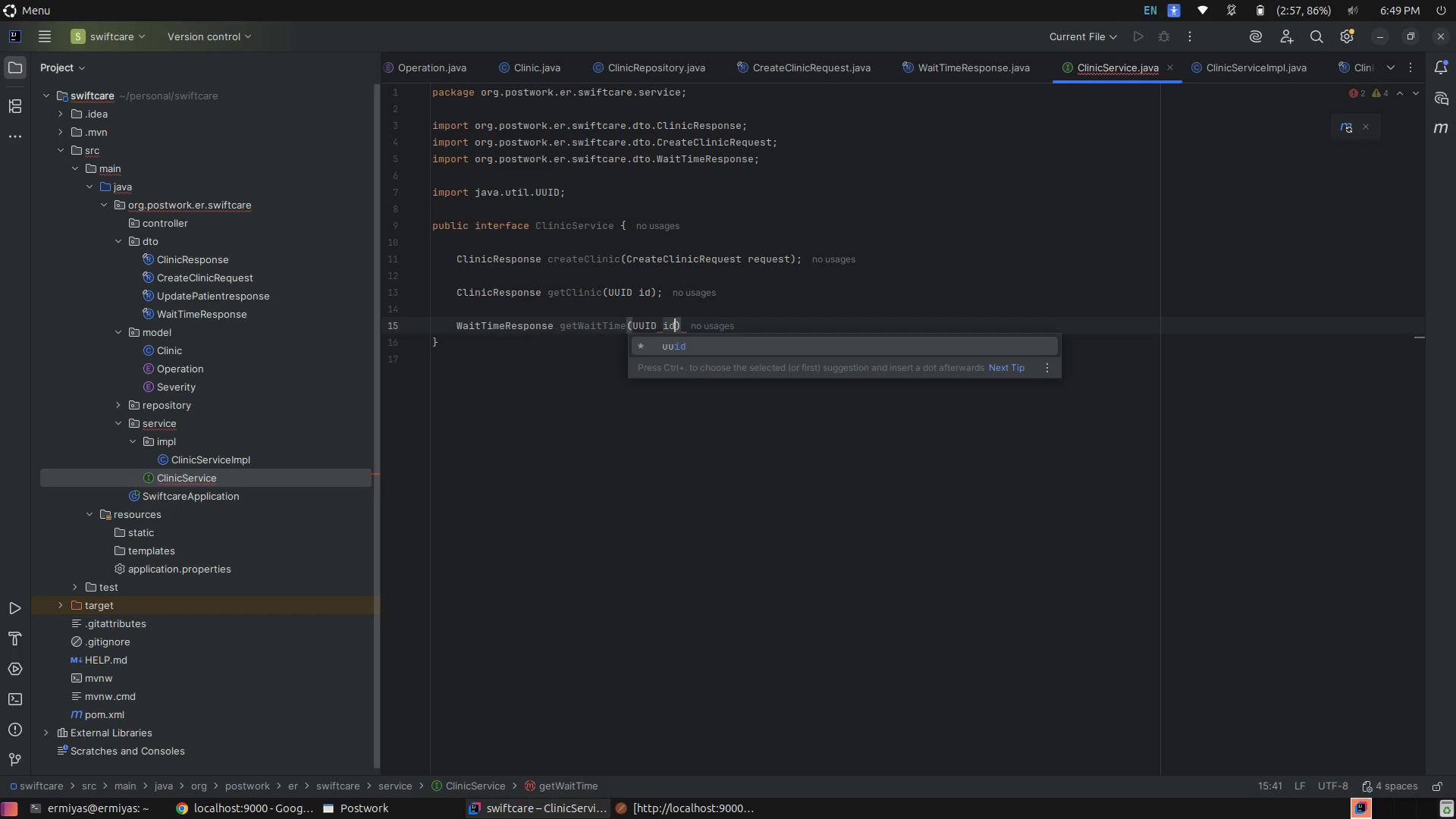 
key(ArrowRight)
 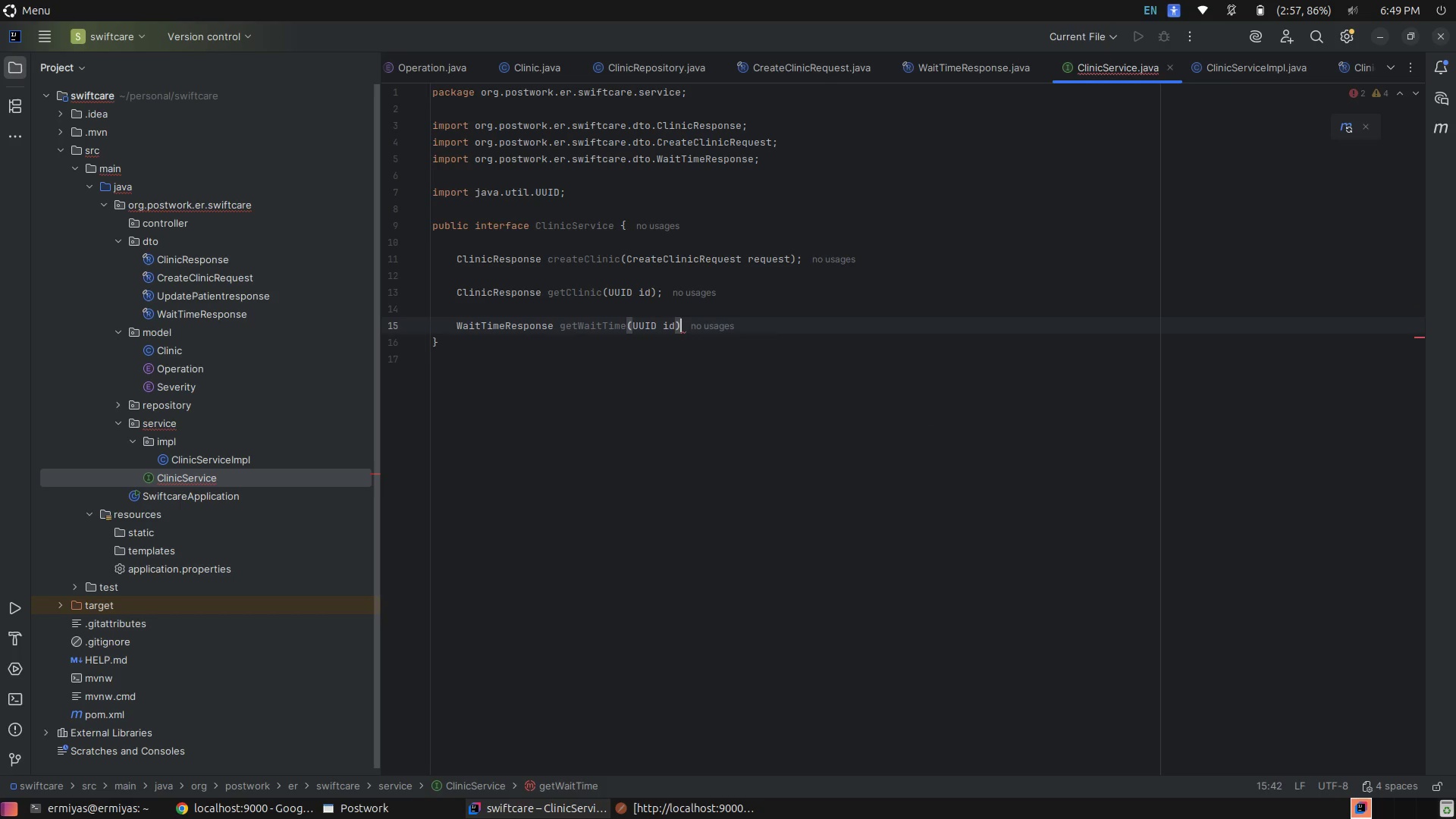 
key(Semicolon)
 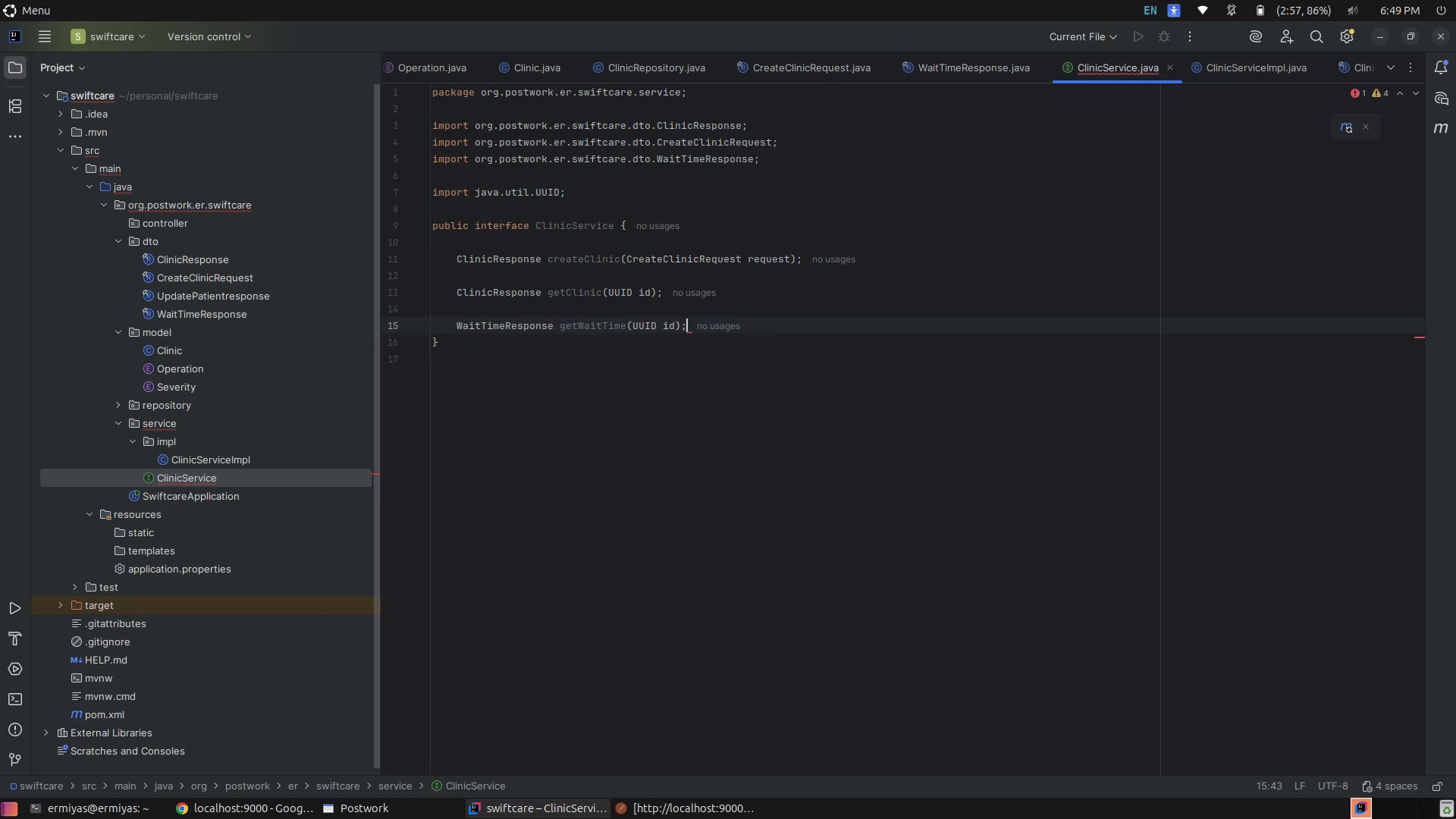 
key(Enter)
 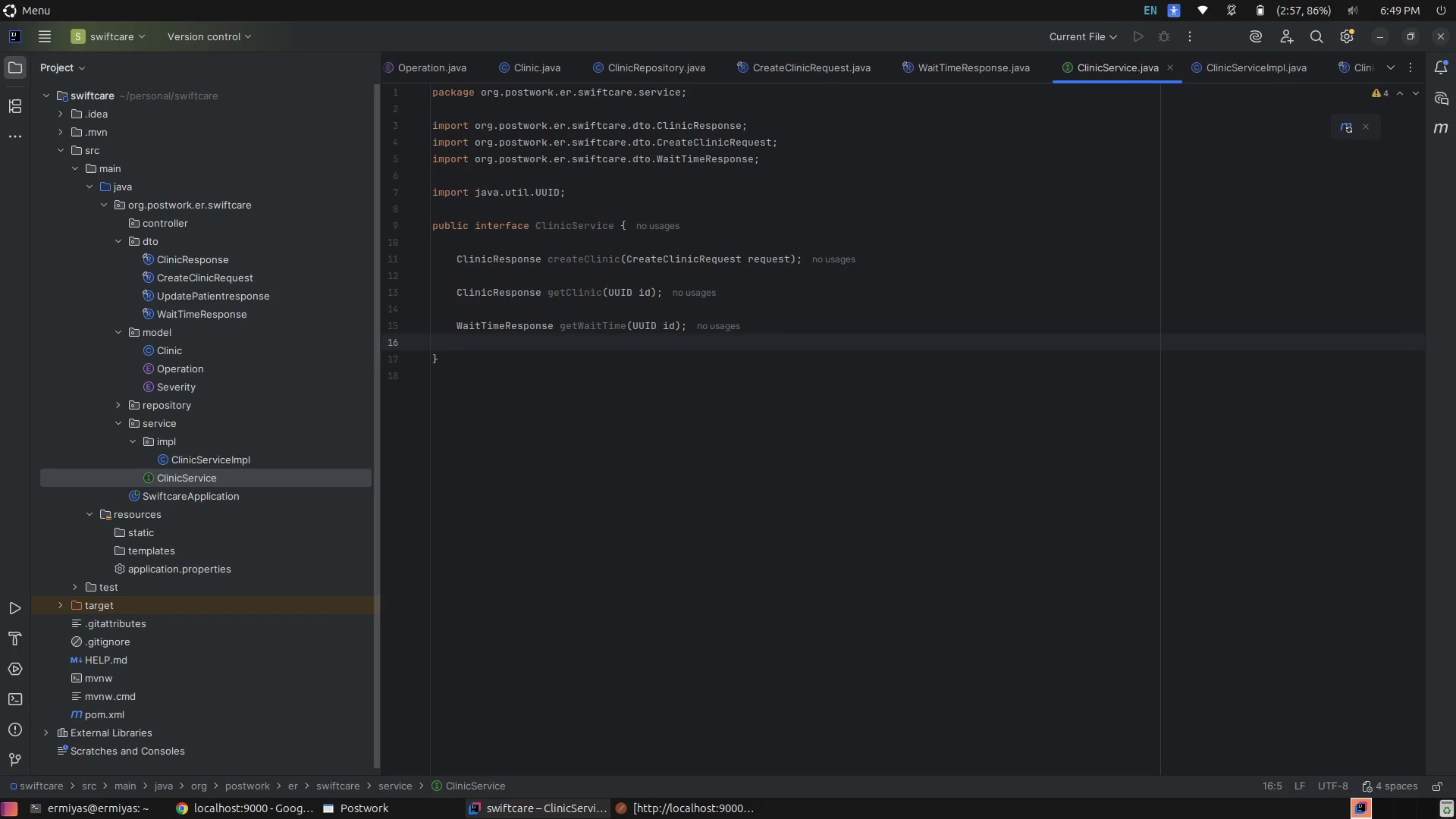 
key(Enter)
 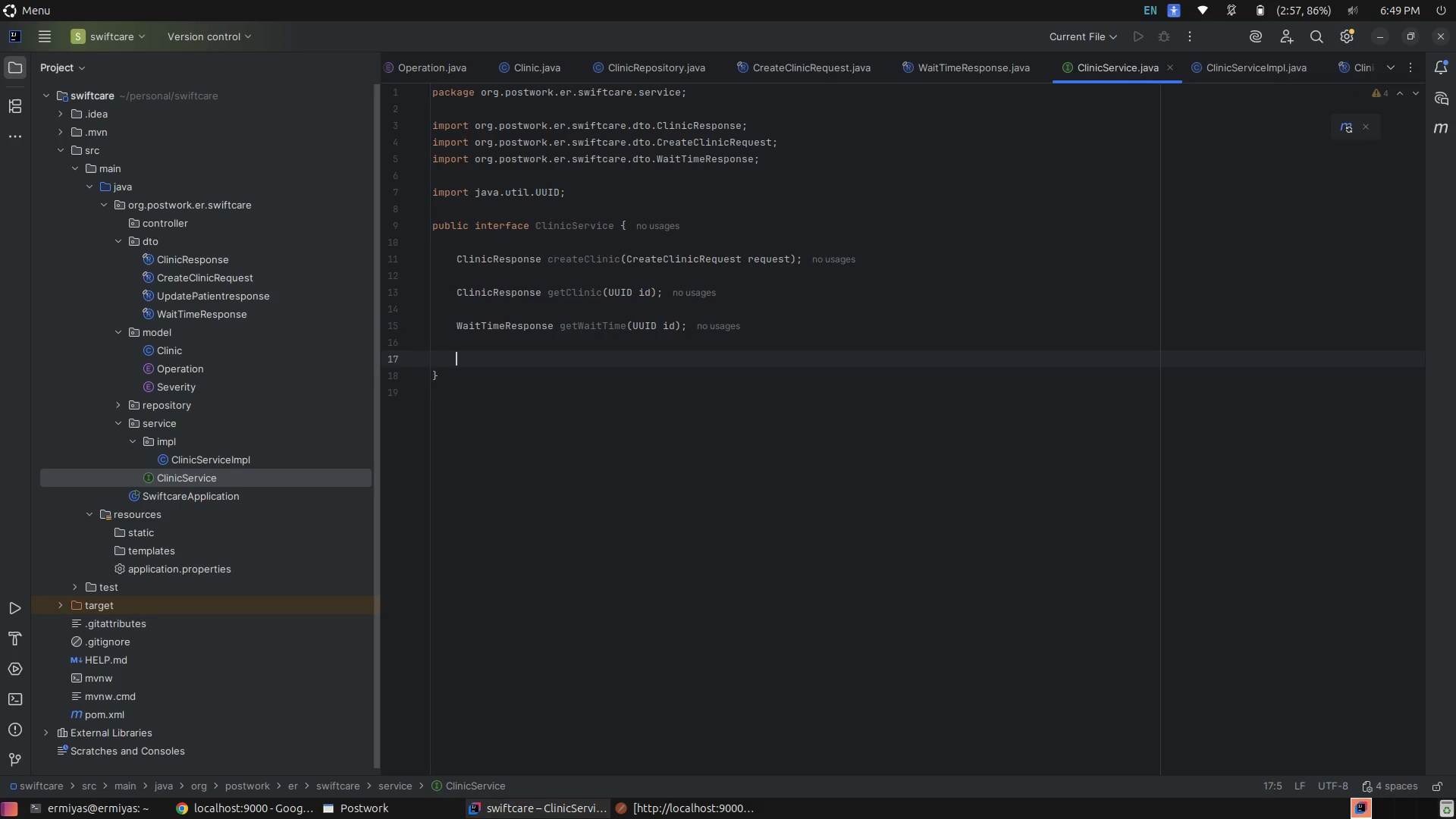 
type(voi)
key(Tab)
type(updatePatientCount(UU)
key(Tab)
type( id, p)
 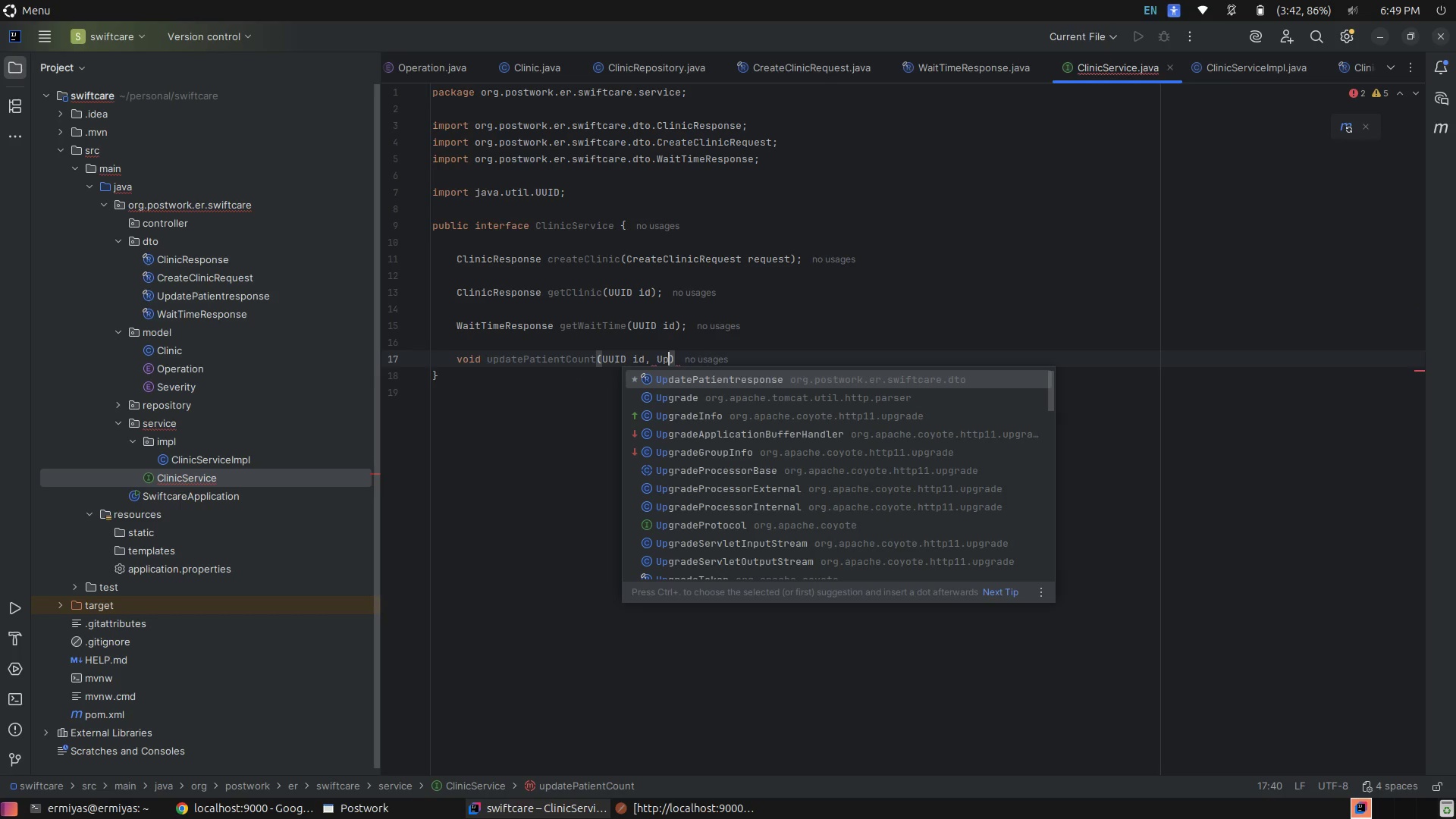 
hold_key(key=U, duration=0.32)
 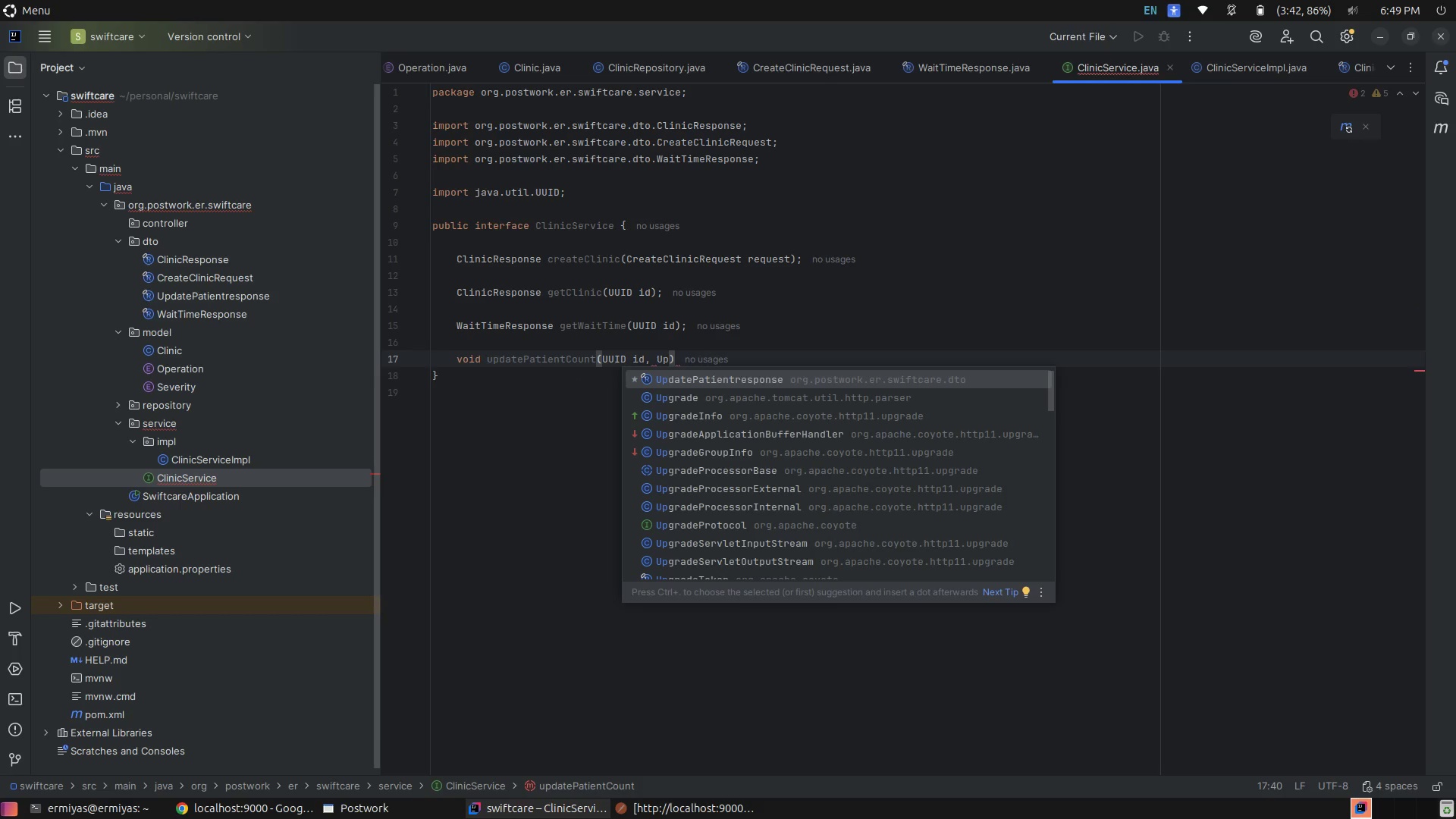 
type(date)
 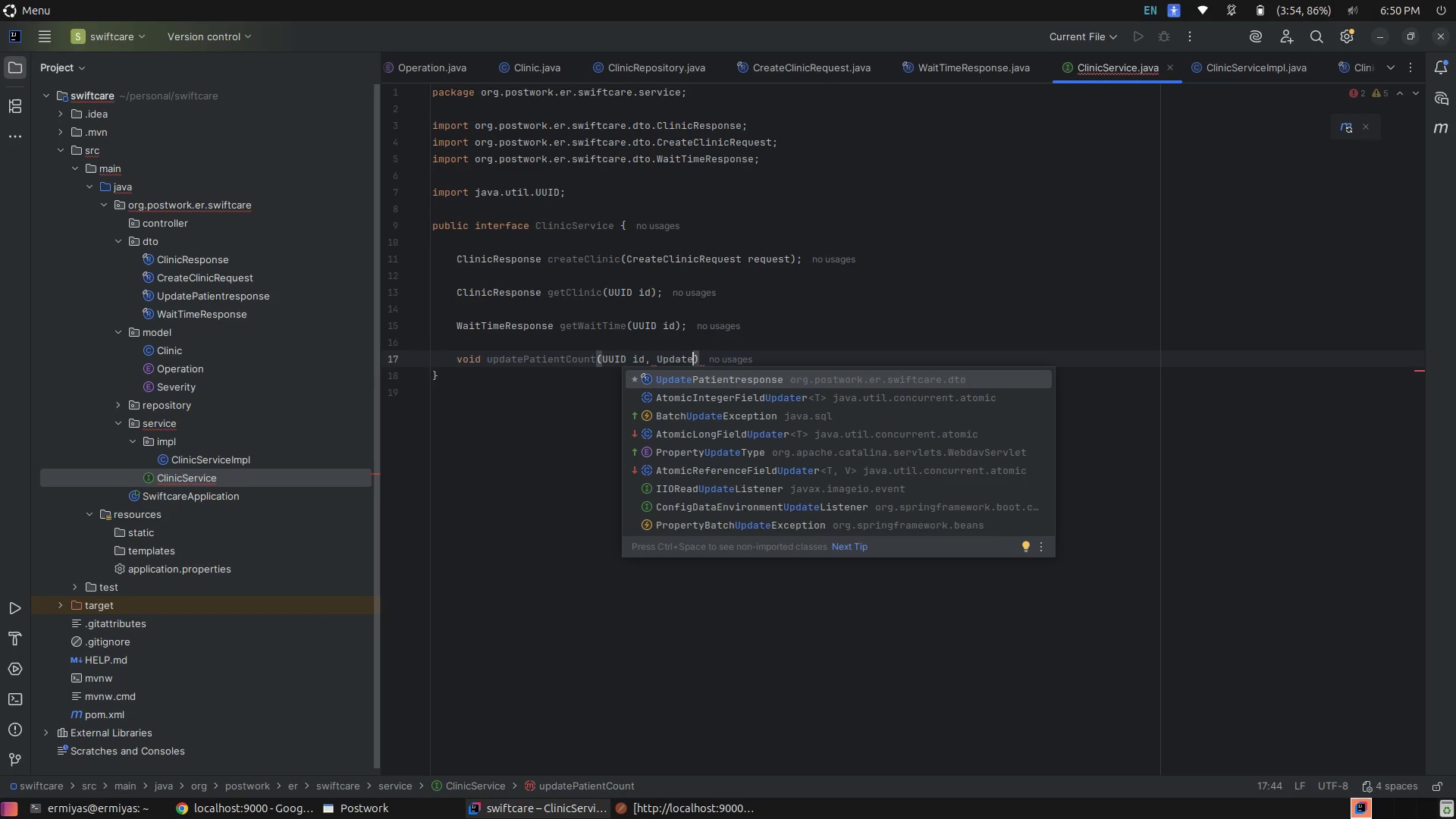 
wait(28.71)
 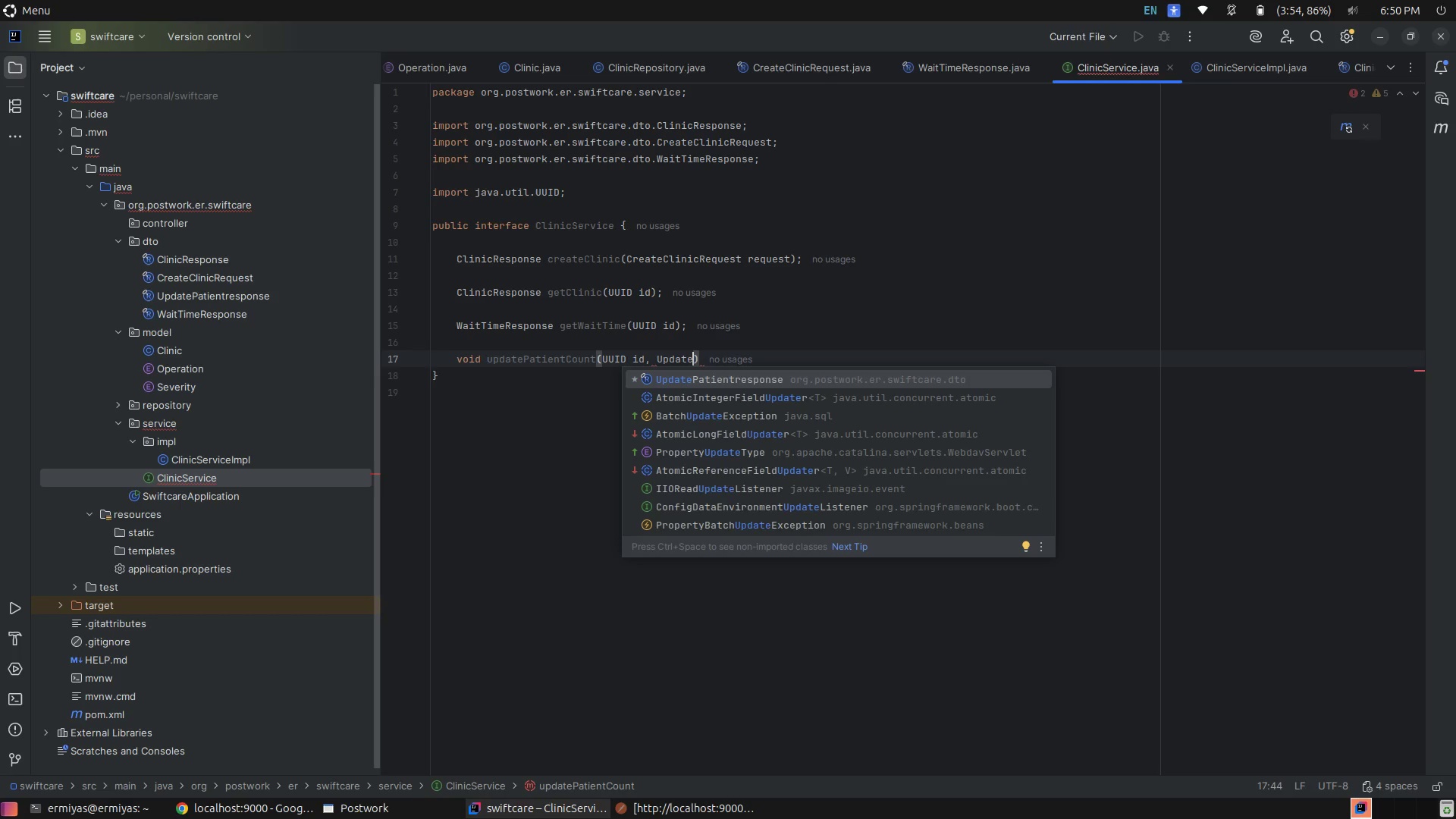 
left_click([465, 290])
 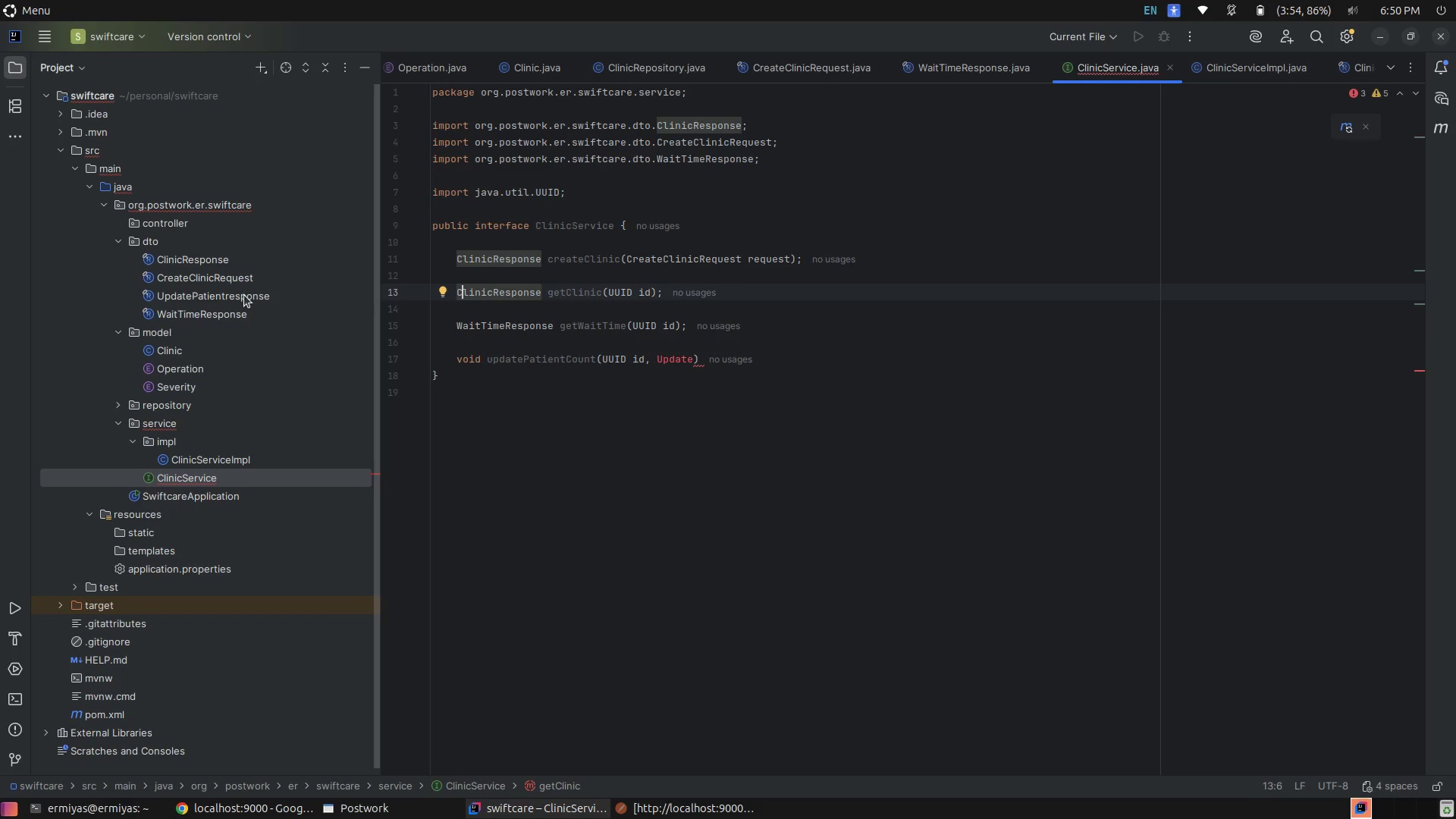 
left_click([245, 296])
 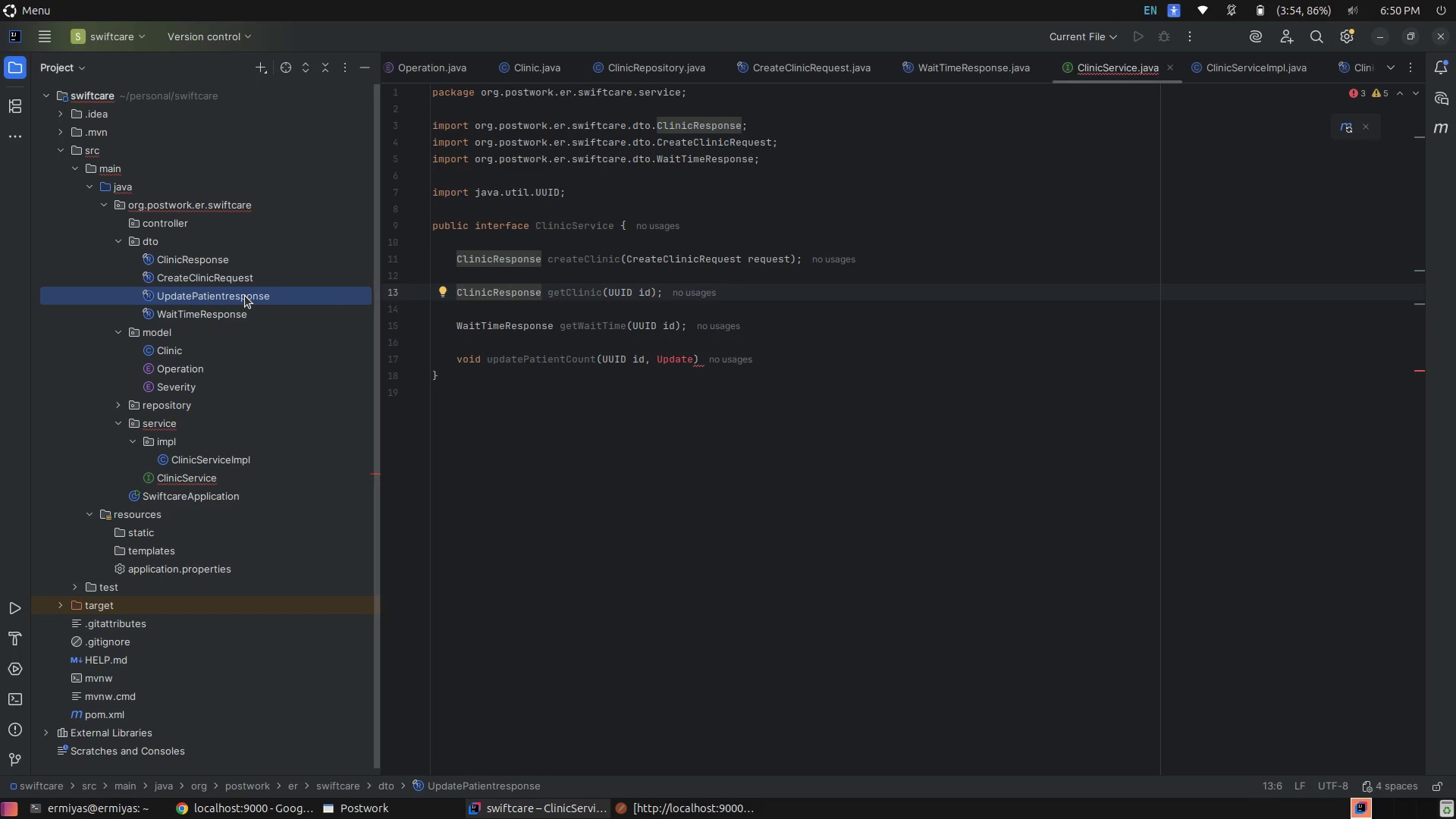 
right_click([245, 296])
 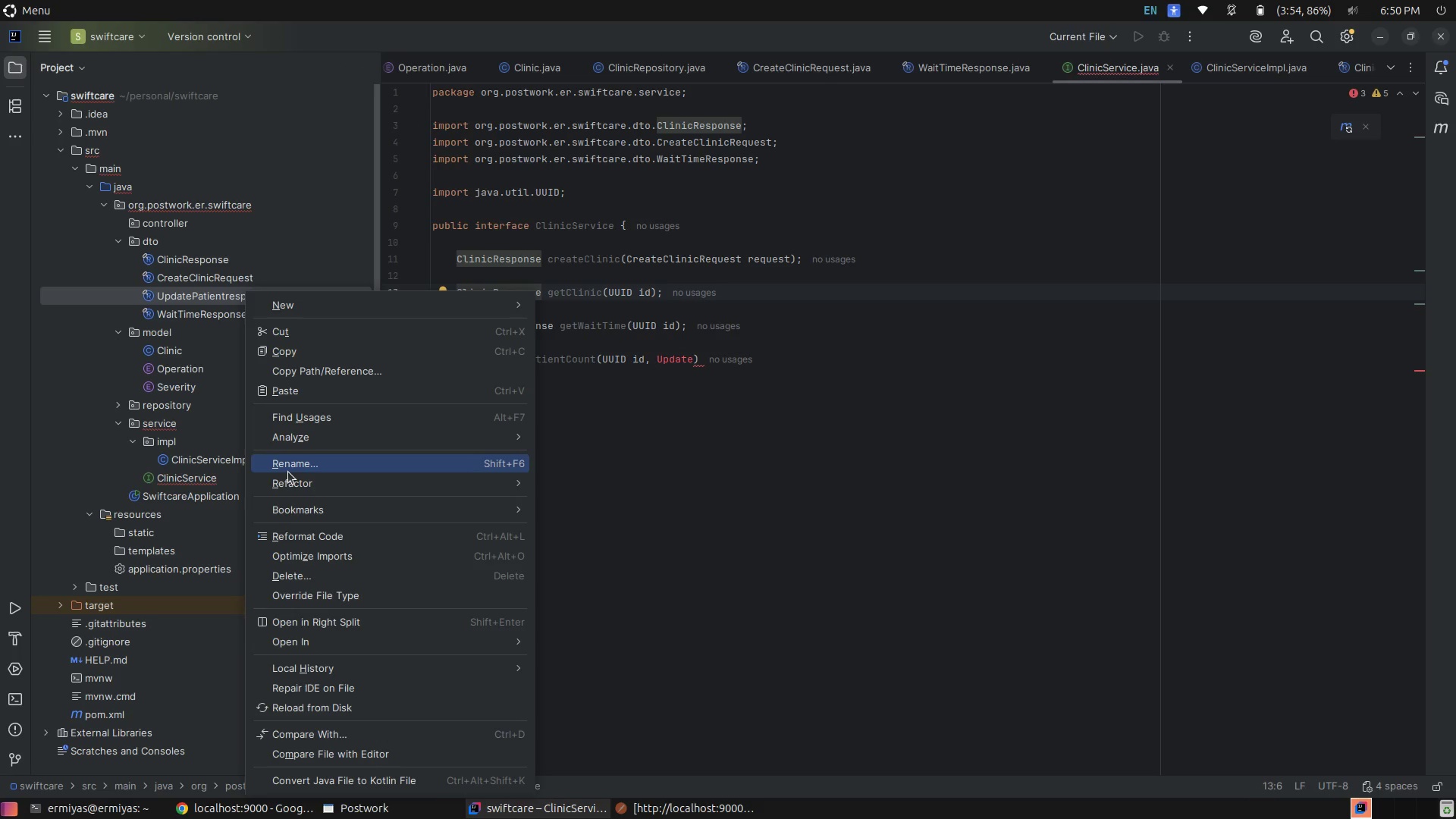 
left_click([297, 470])
 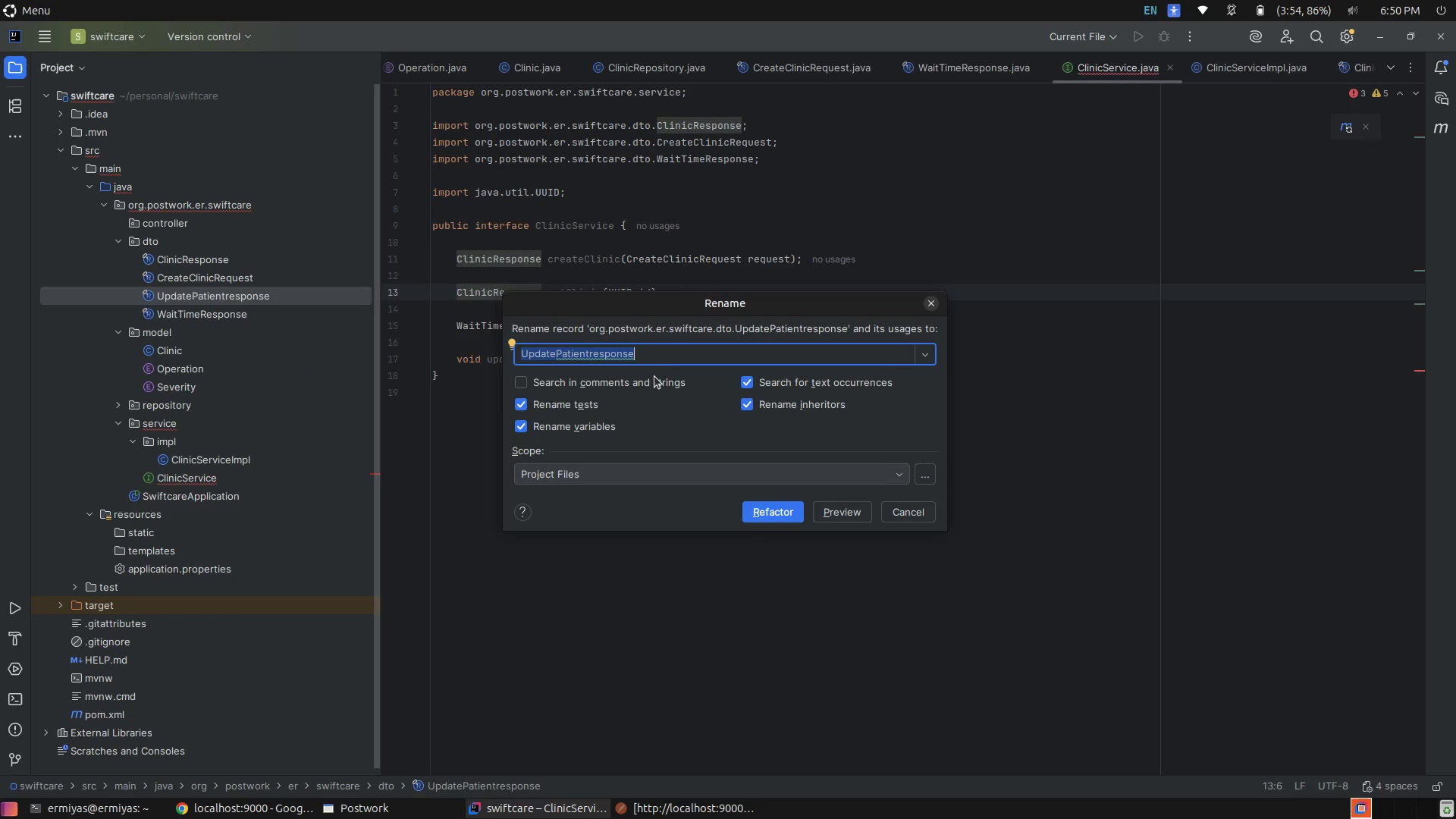 
left_click([689, 349])
 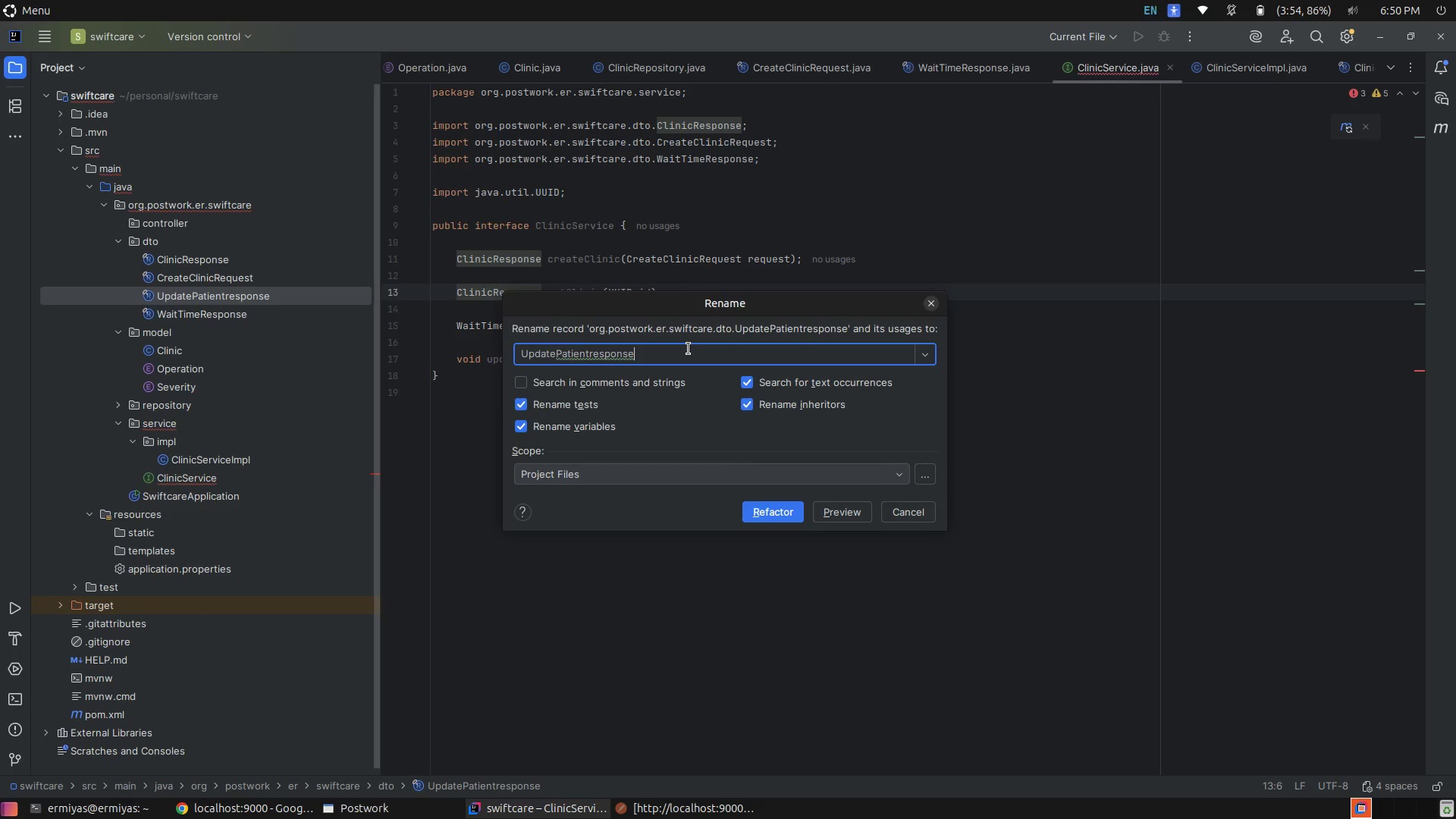 
key(Backspace)
key(Backspace)
key(Backspace)
key(Backspace)
key(Backspace)
key(Backspace)
key(Backspace)
key(Backspace)
type(Request)
 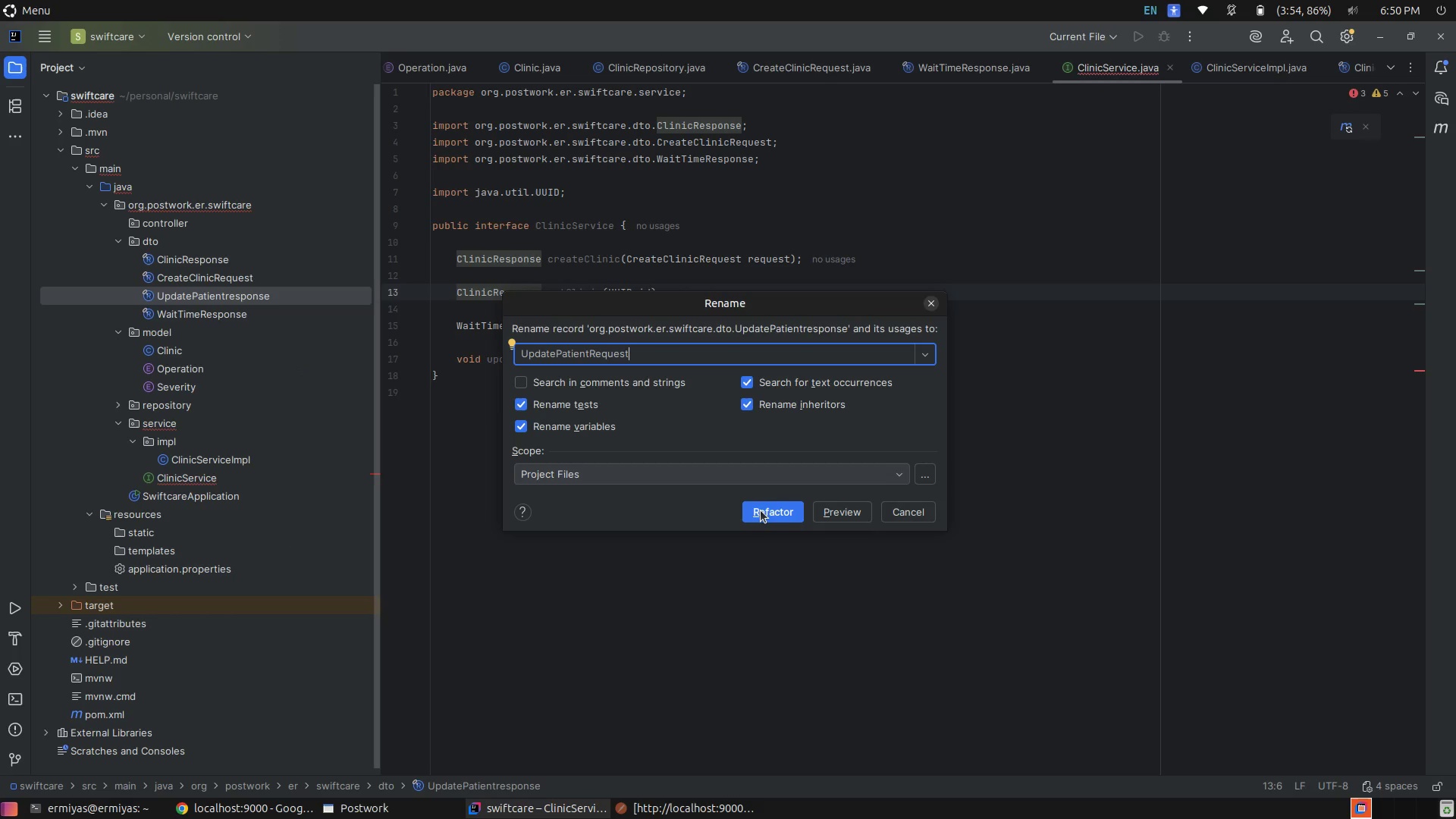 
left_click([761, 513])
 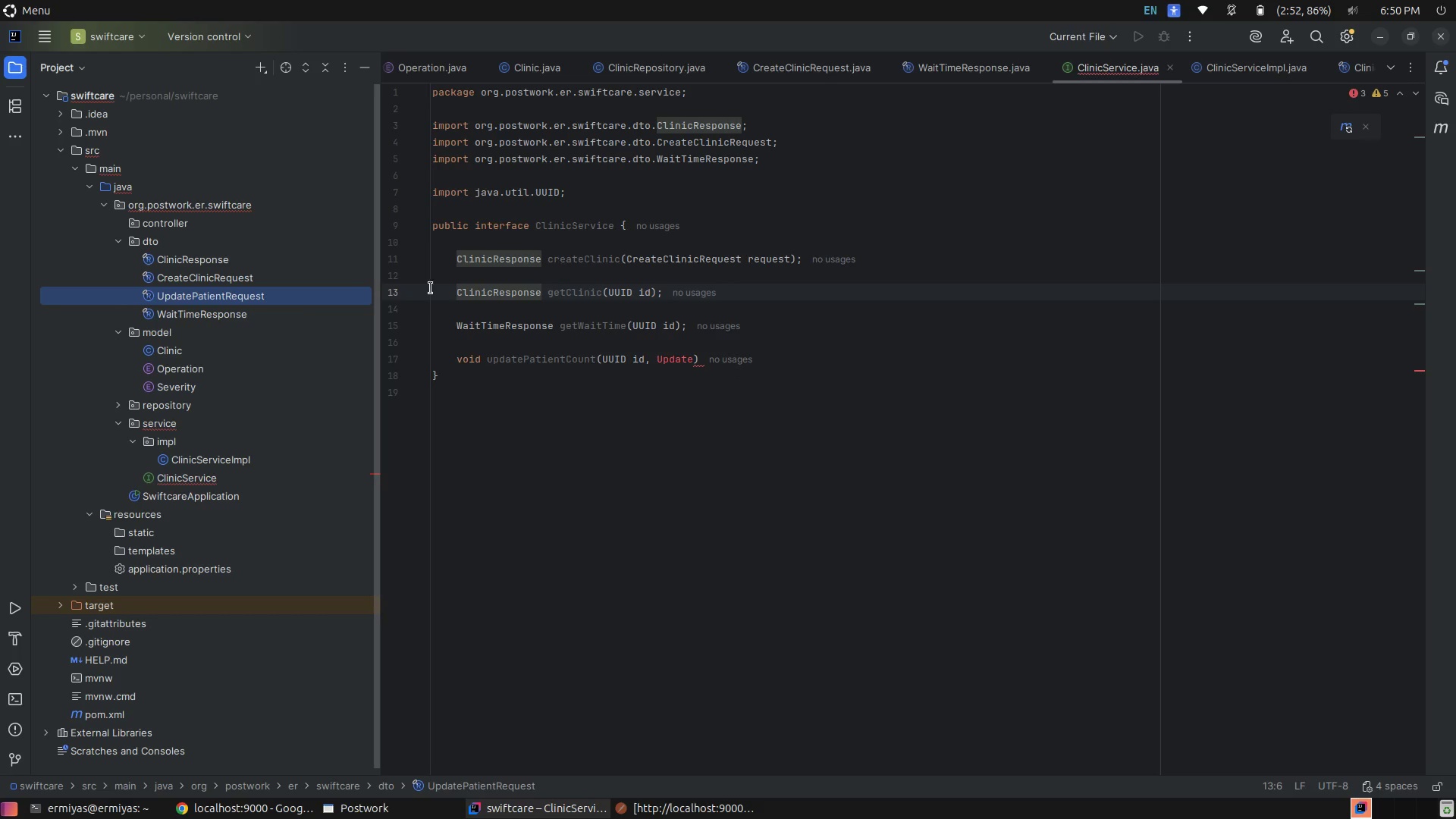 
double_click([318, 295])
 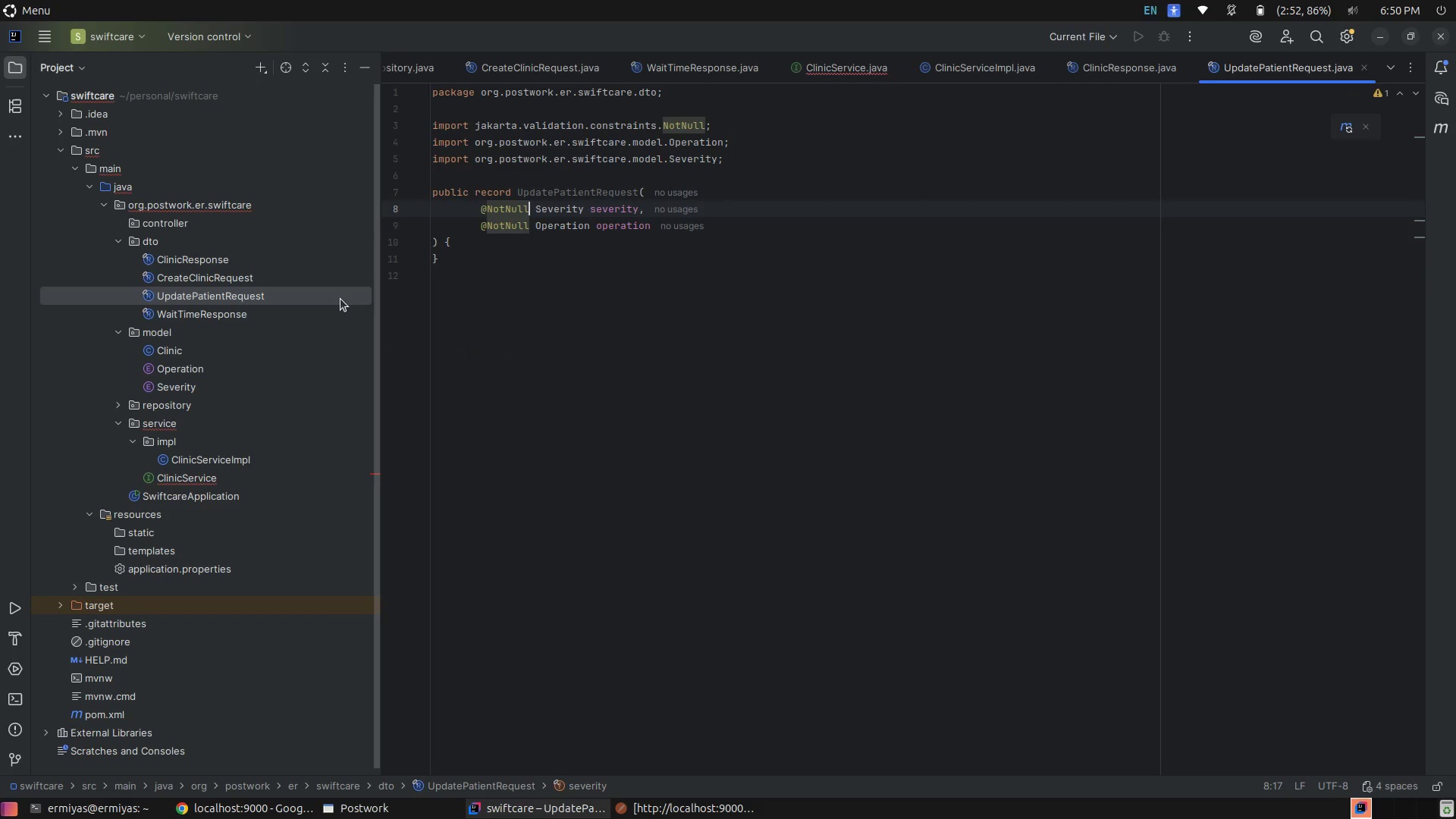 
left_click([541, 325])
 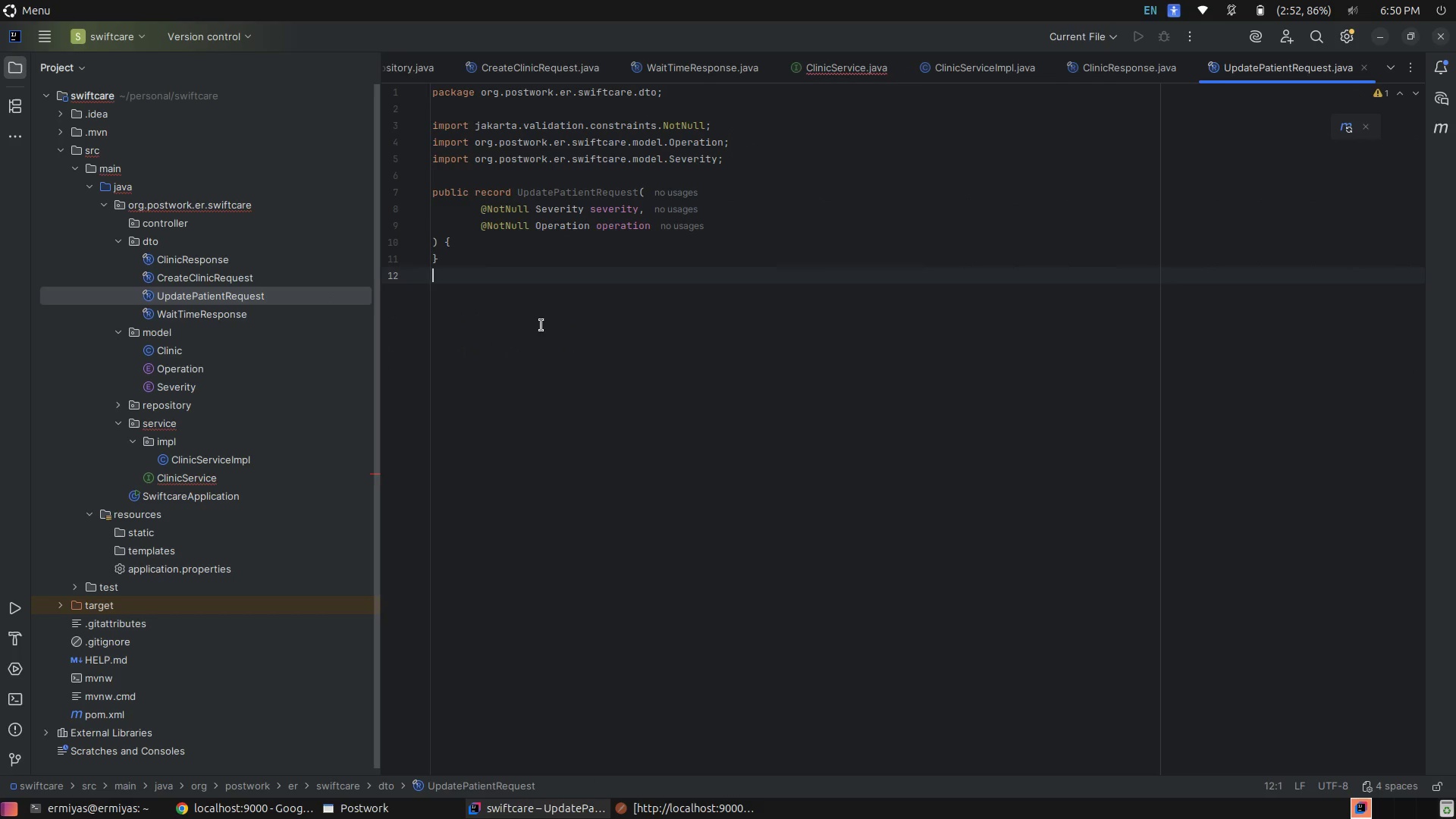 
key(Control+P)
 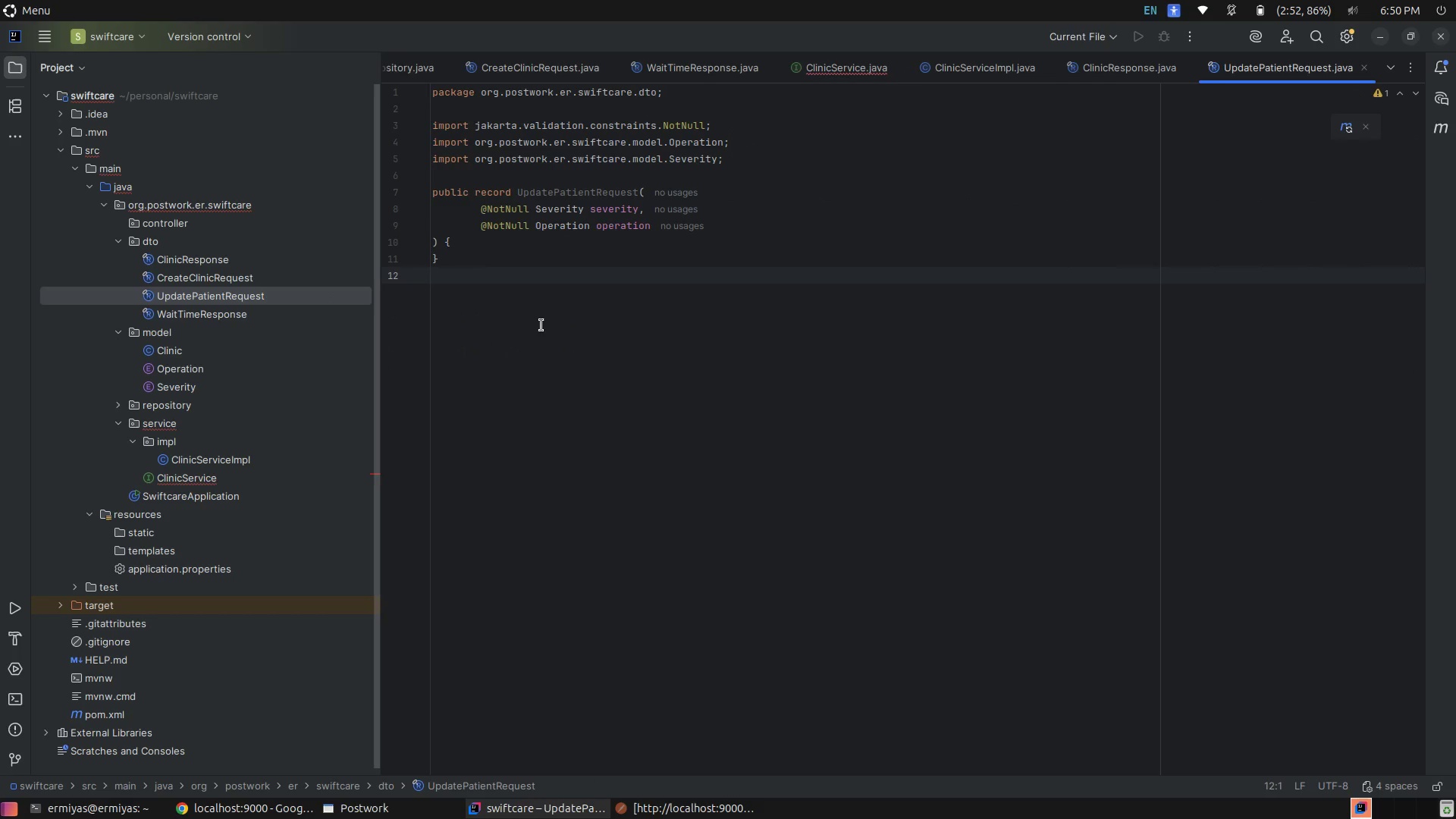 
key(Control+E)
 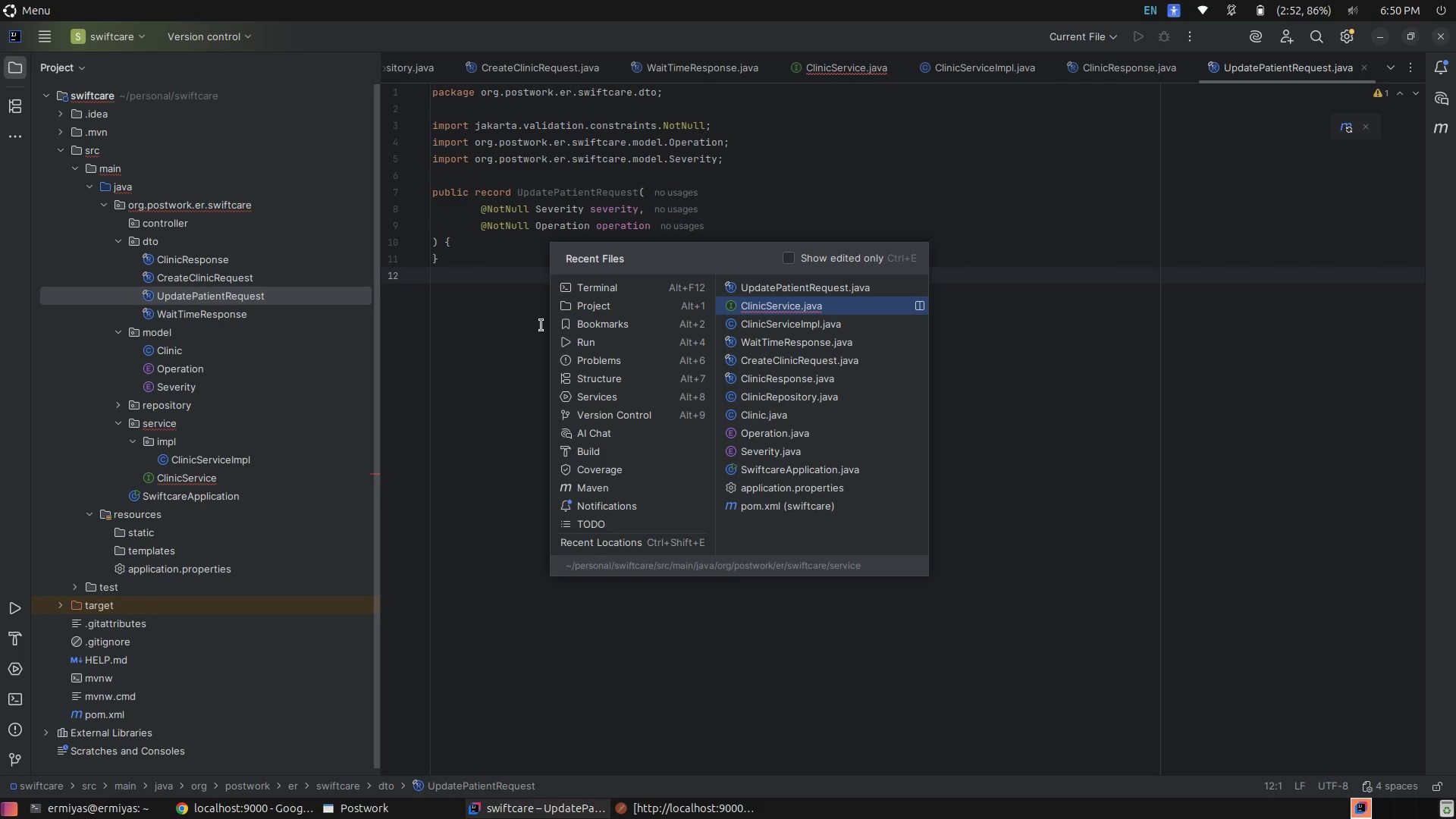 
key(Enter)
 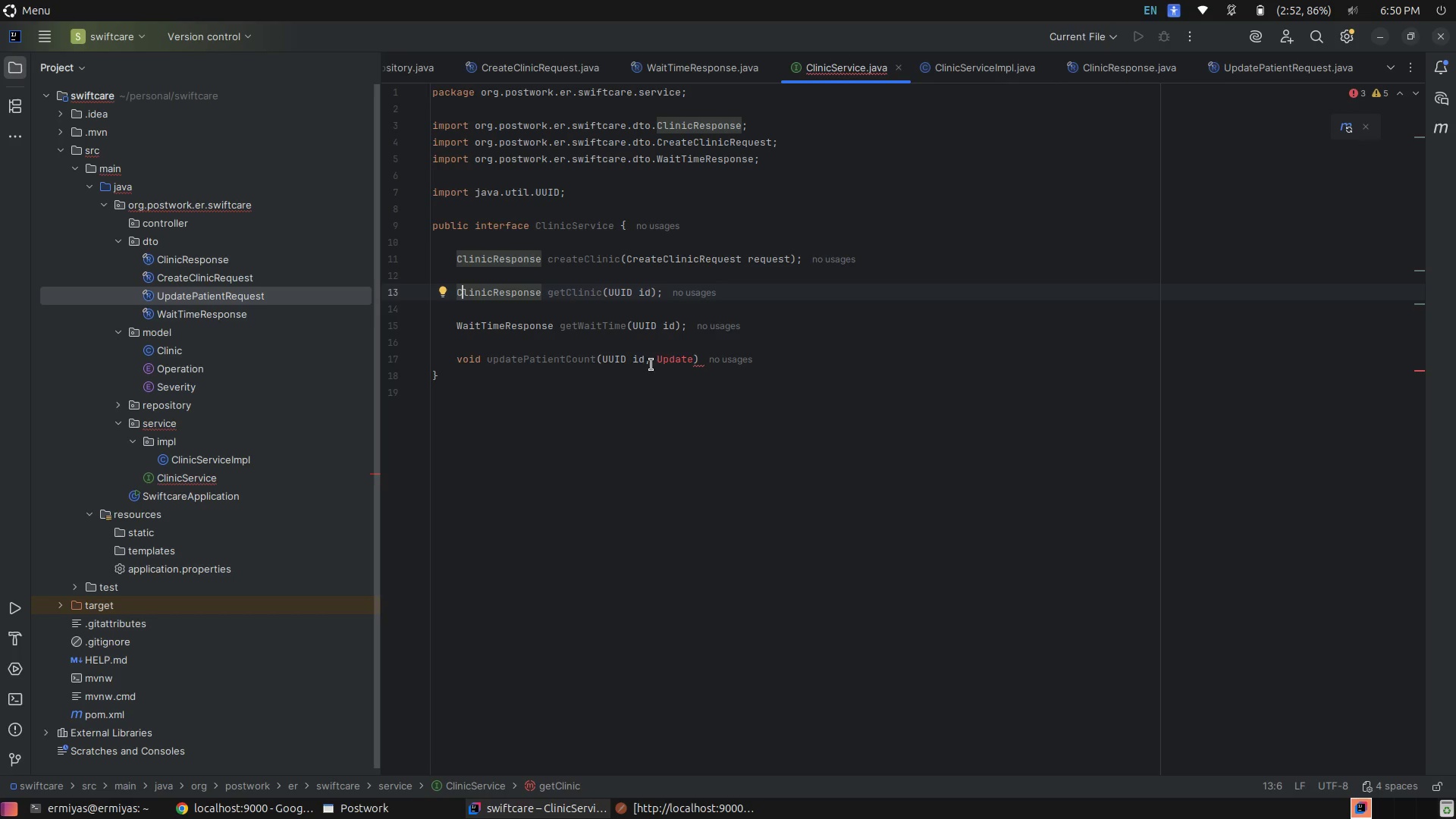 
left_click([673, 360])
 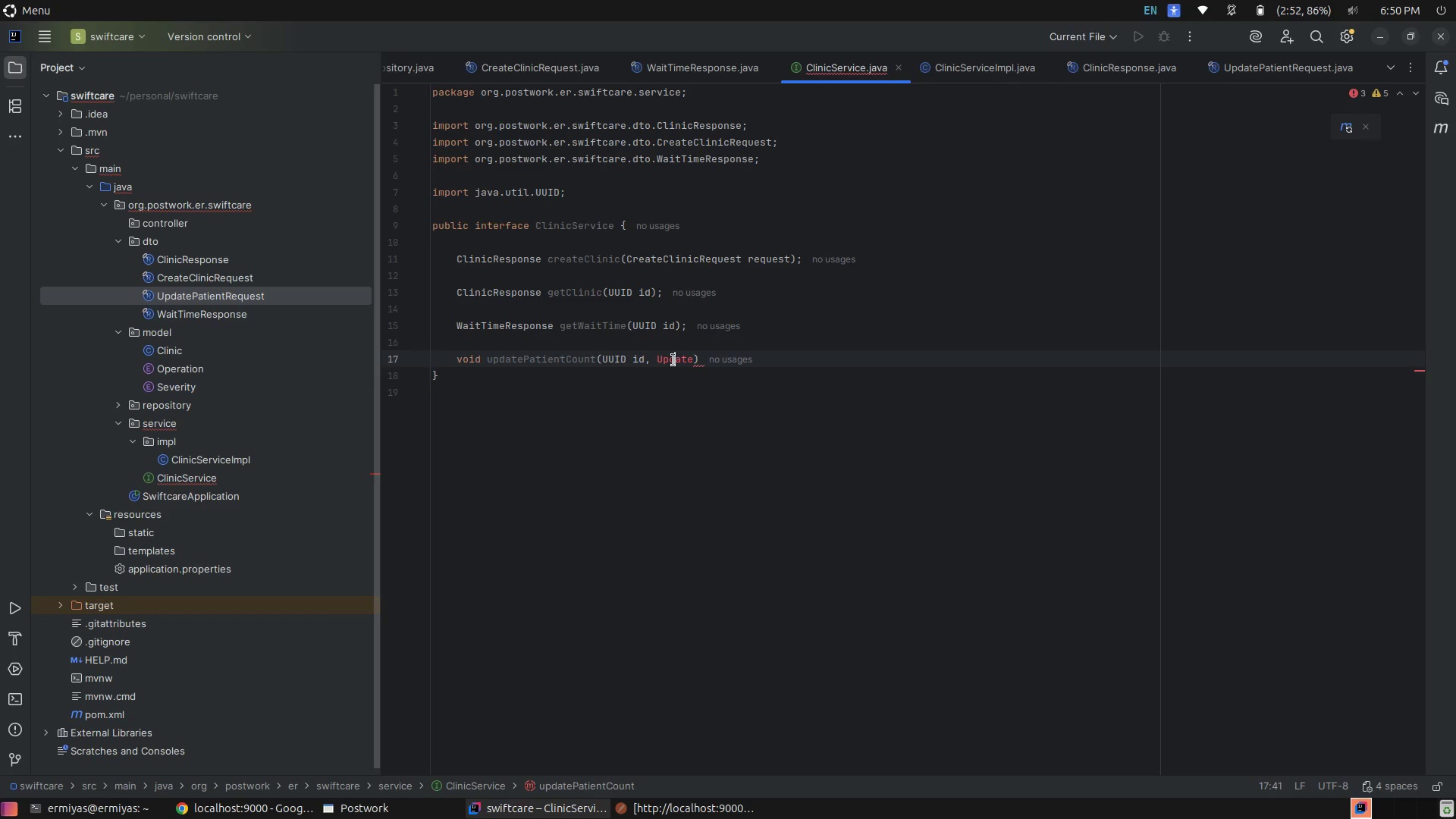 
key(ArrowRight)
 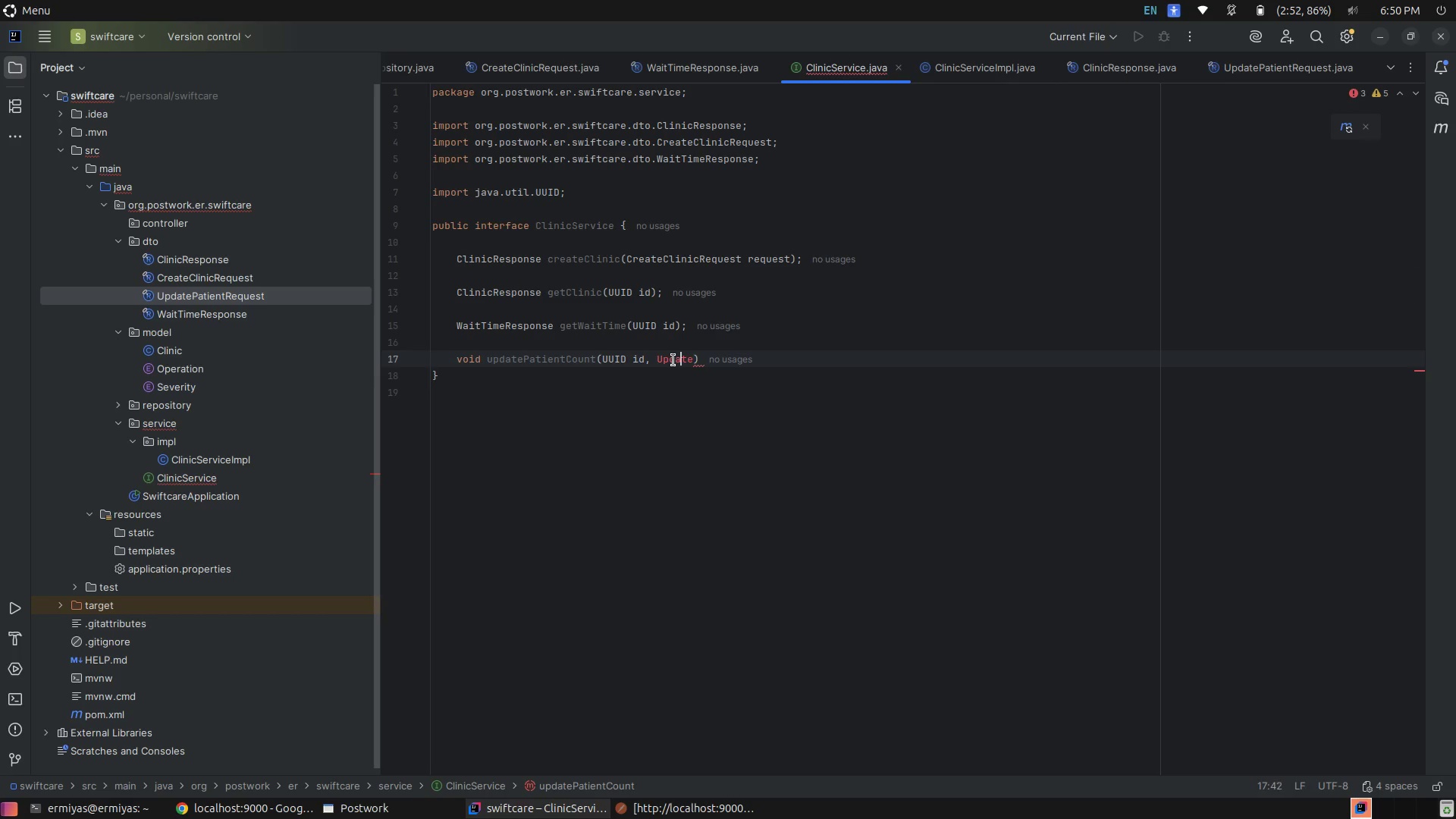 
key(ArrowRight)
 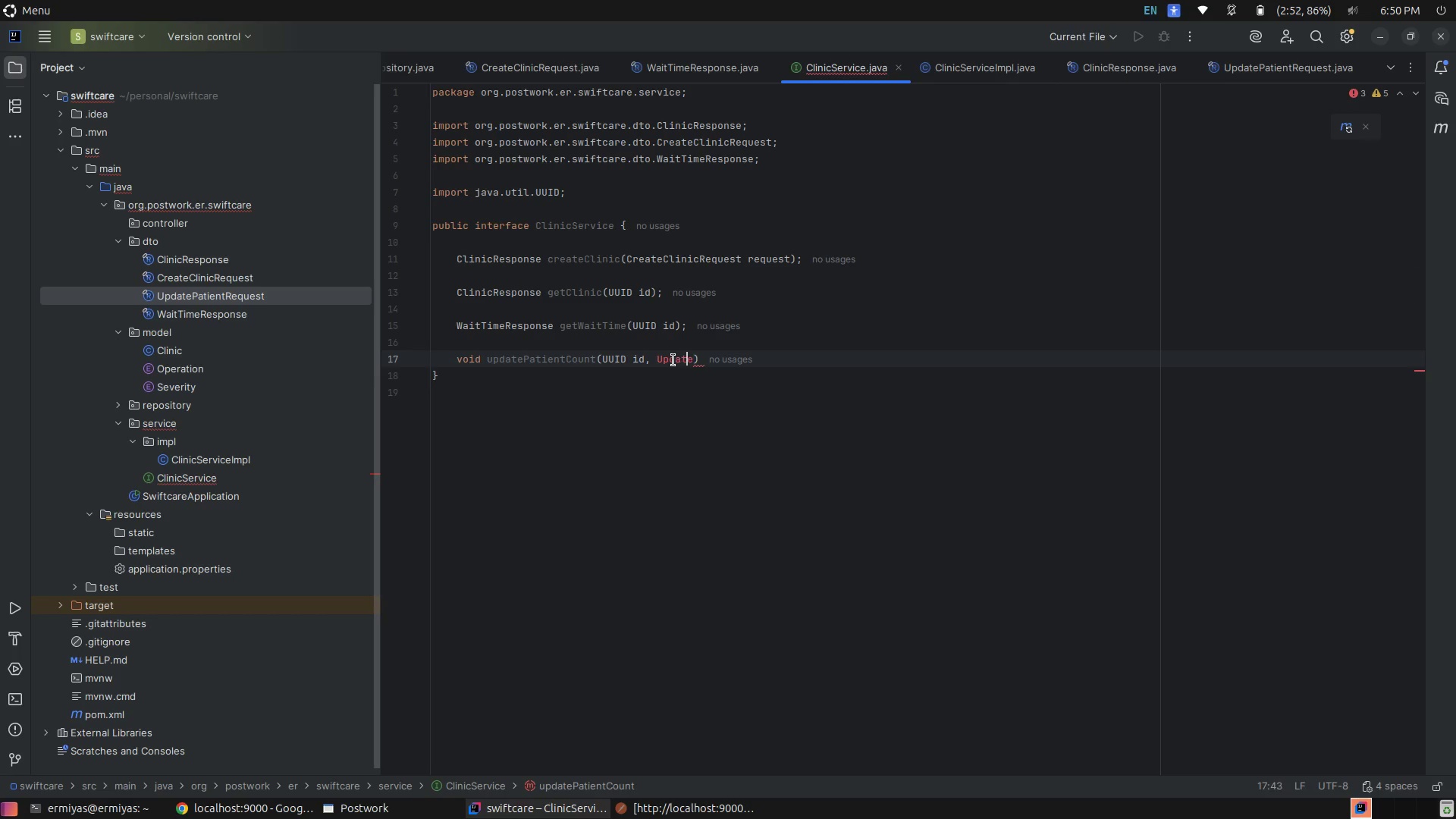 
key(ArrowRight)
 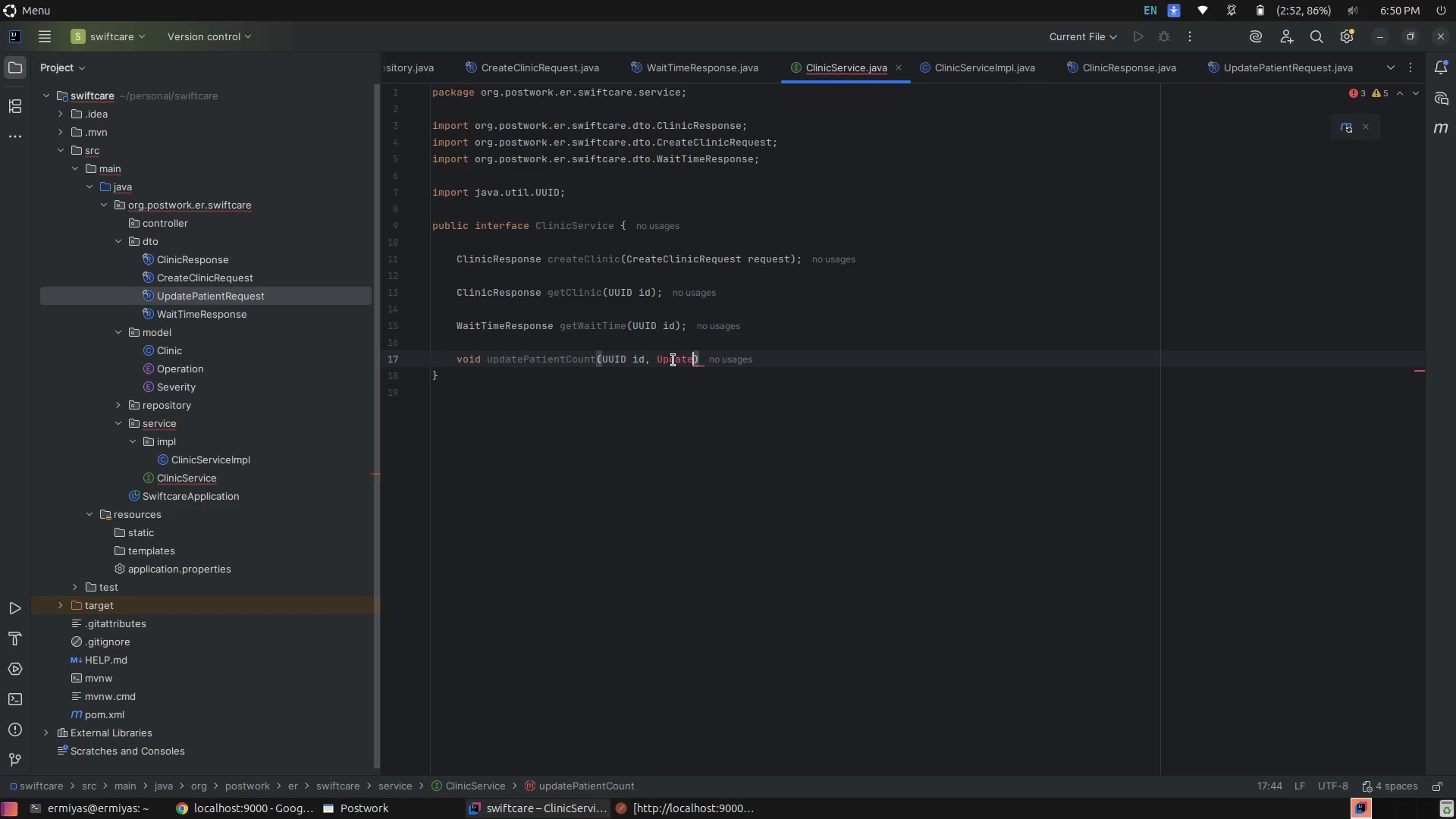 
type(Pa)
key(Tab)
 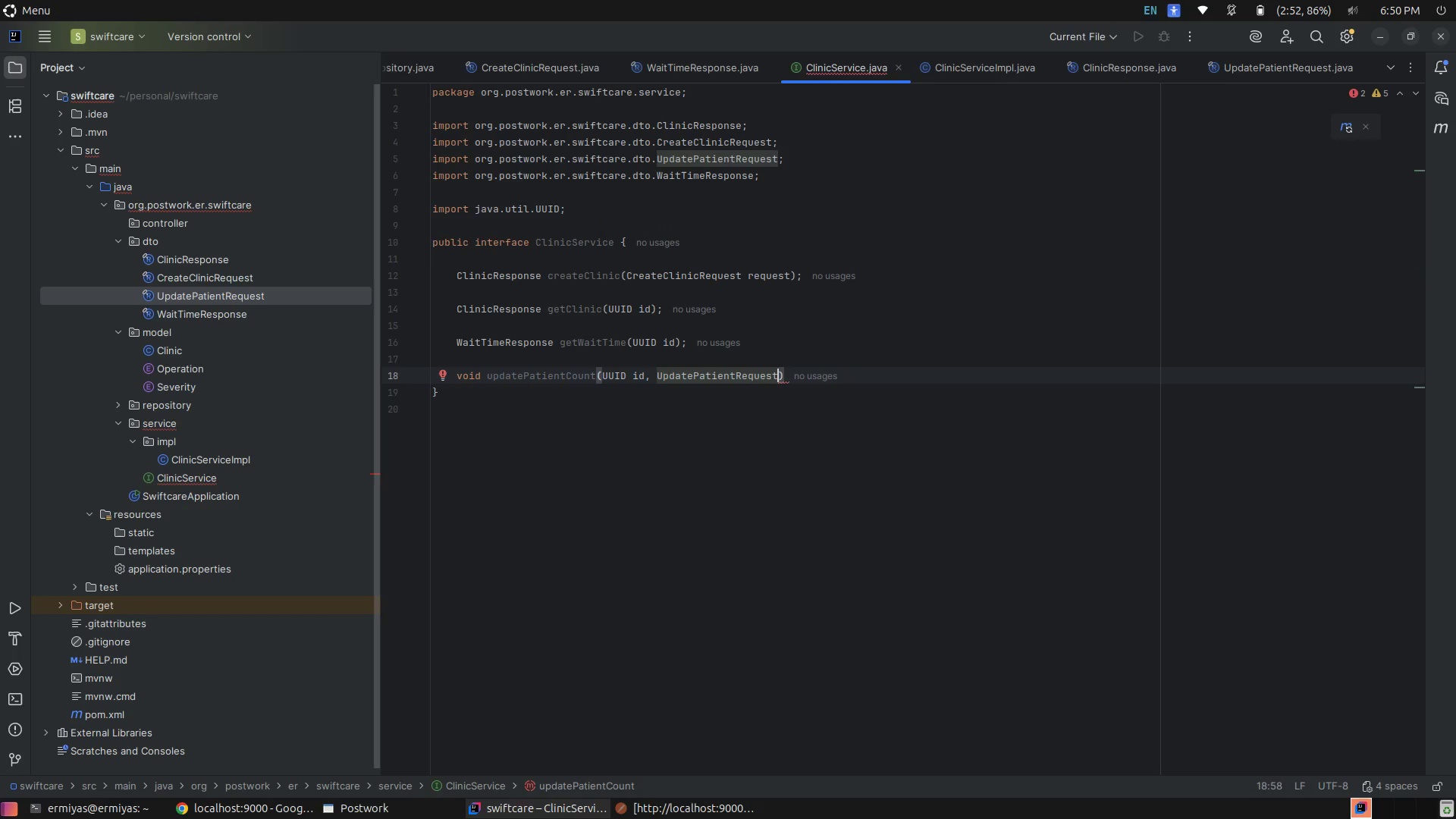 
type( re)
key(Tab)
 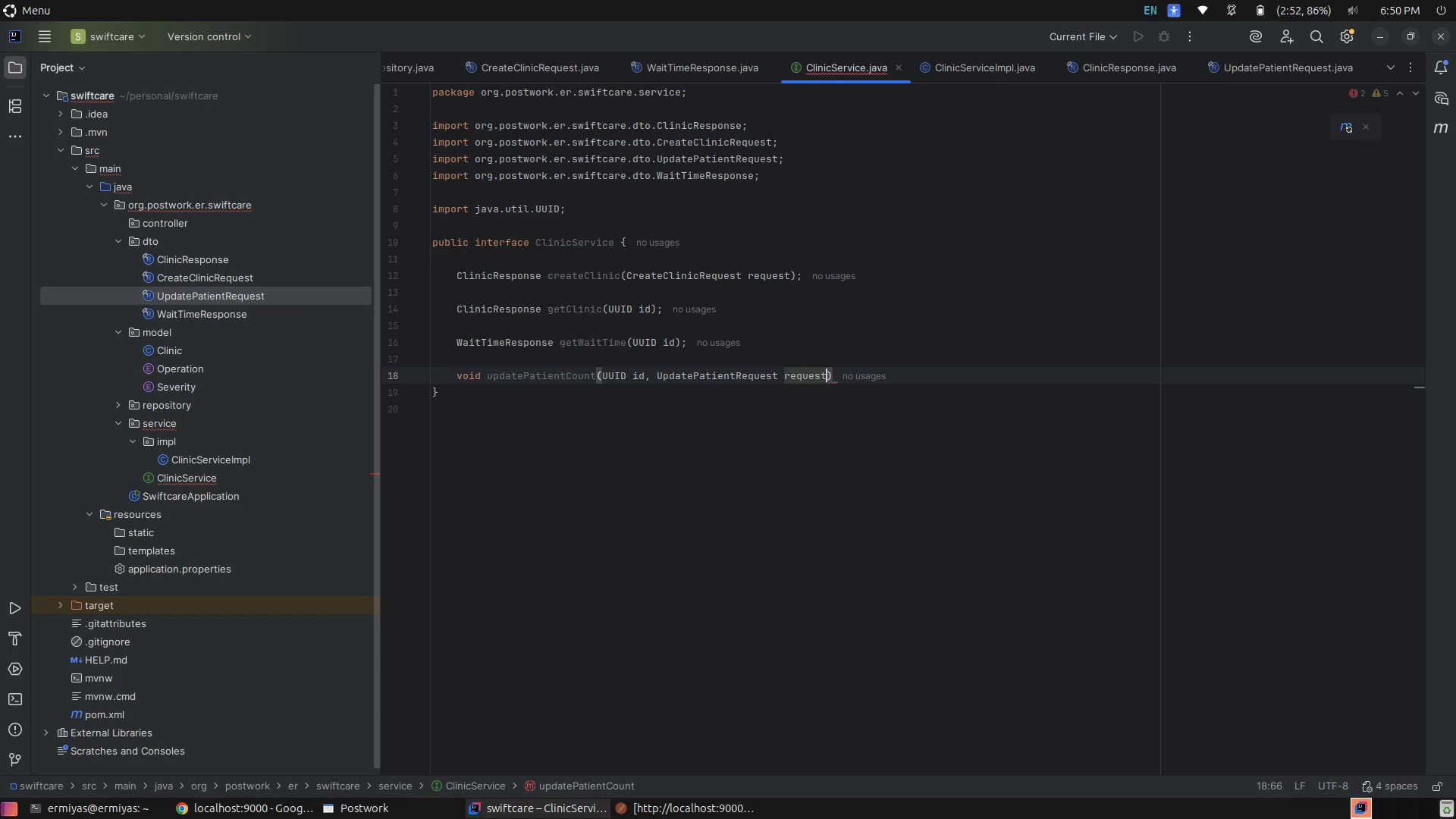 
key(ArrowRight)
 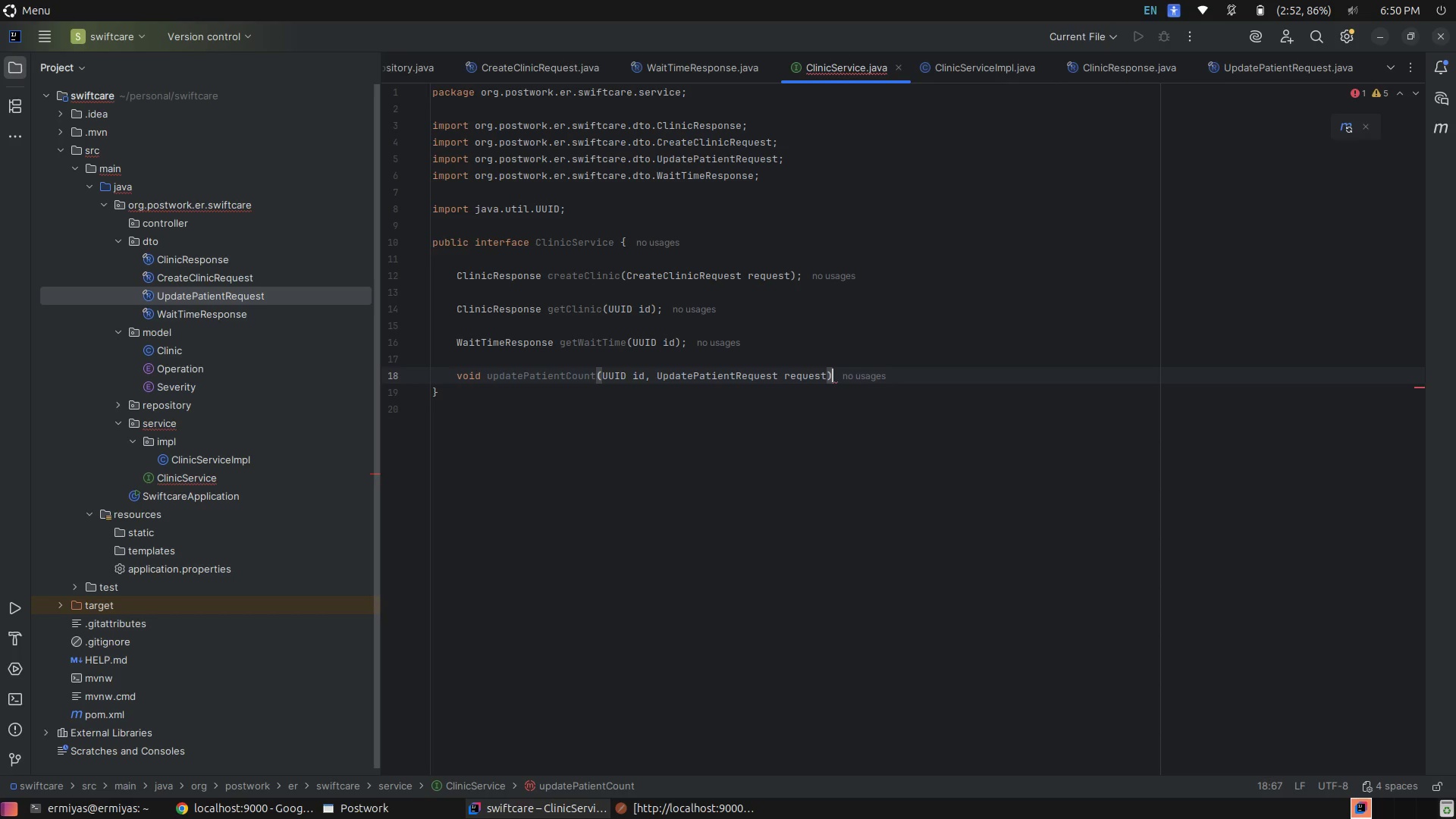 
key(Enter)
 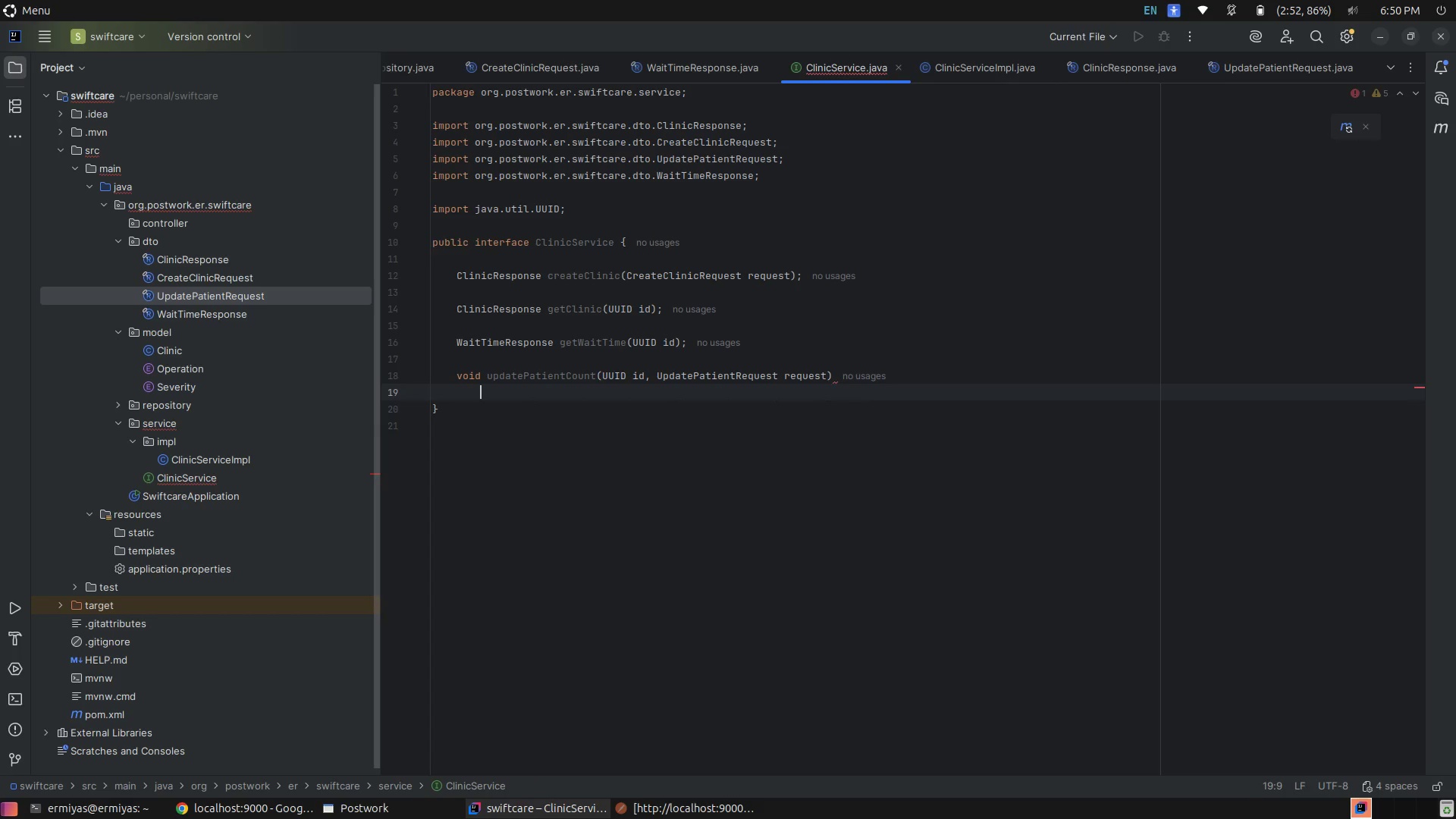 
key(Control+ControlLeft)
 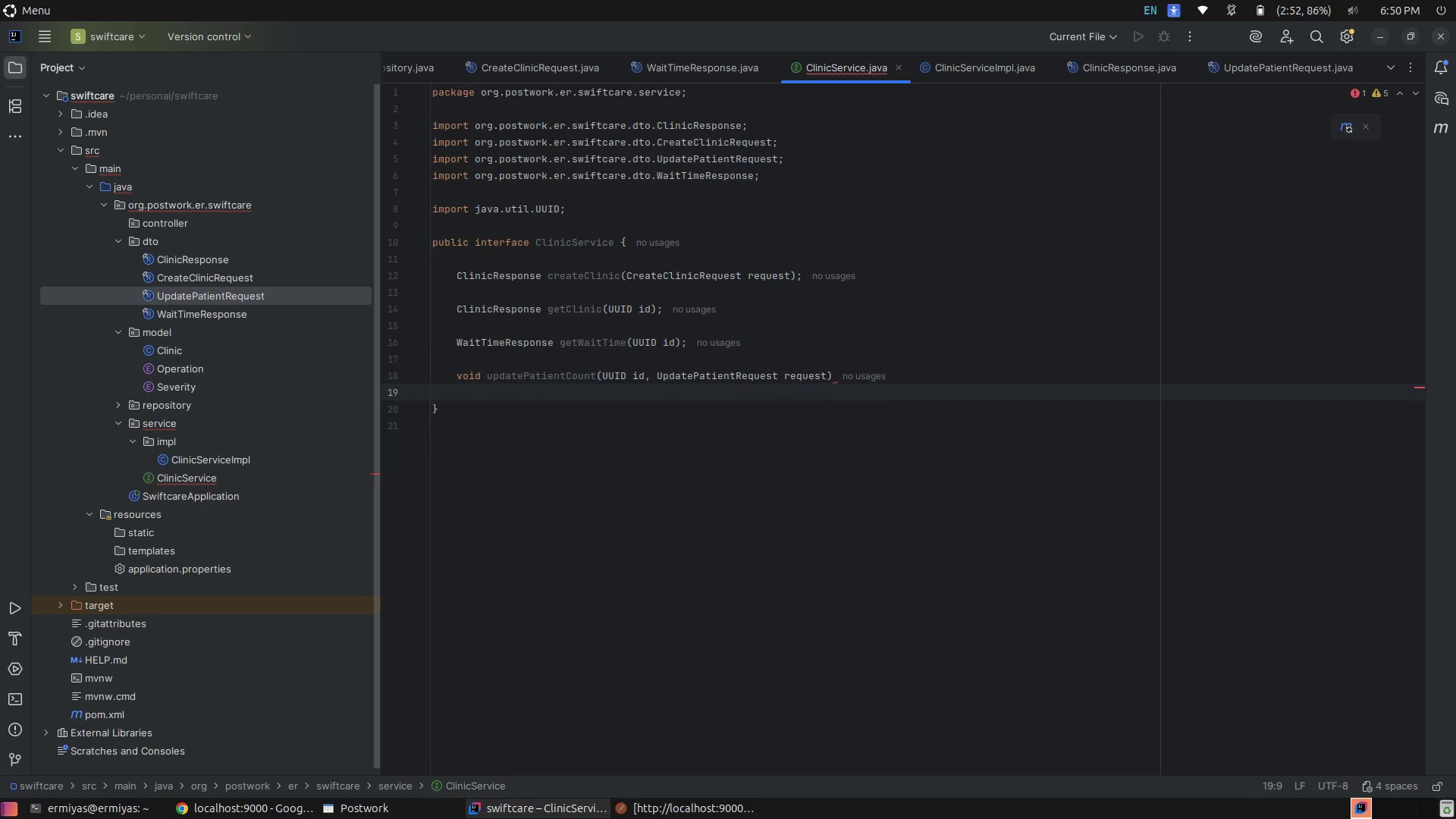 
key(Control+Z)
 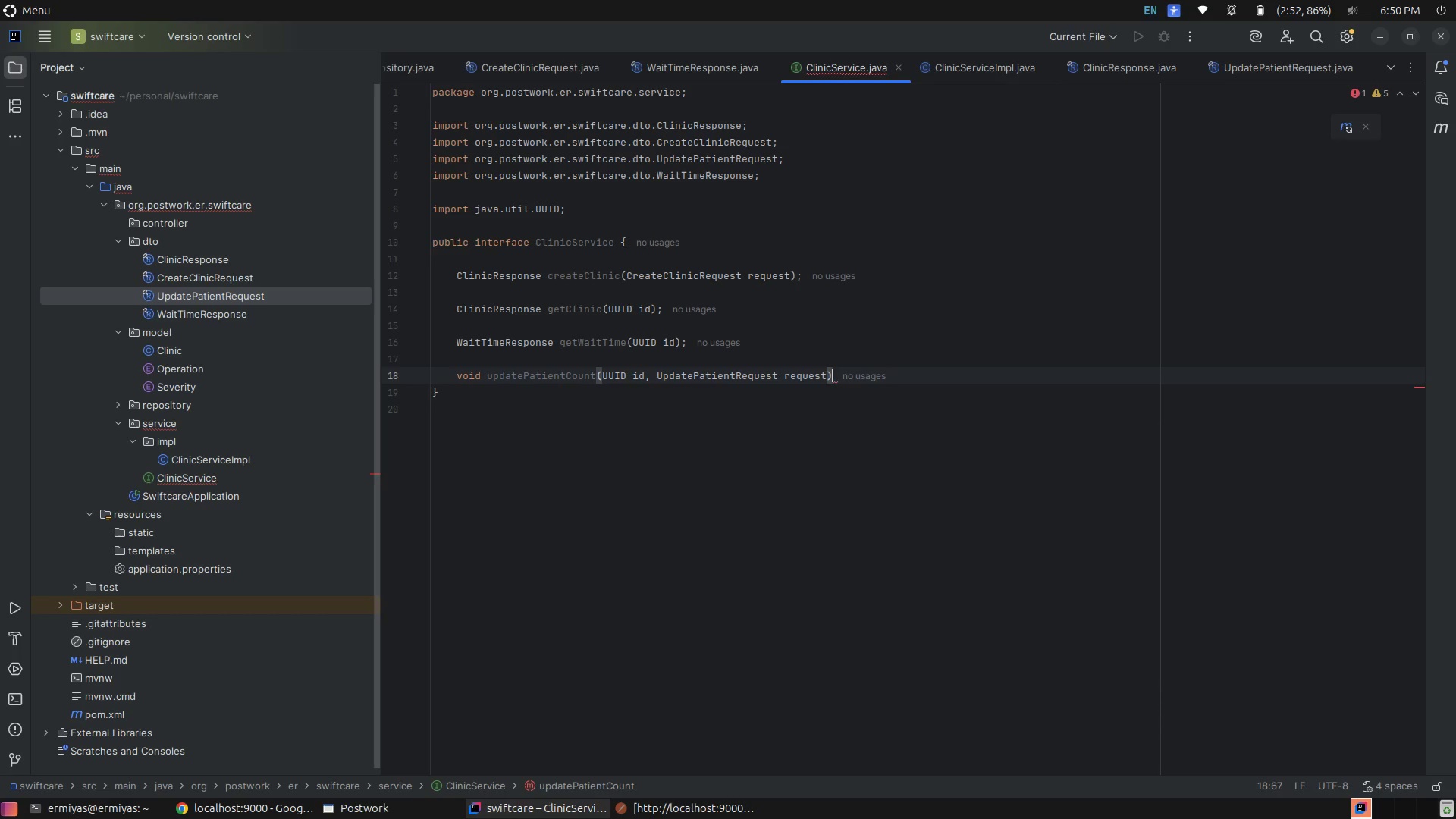 
key(Semicolon)
 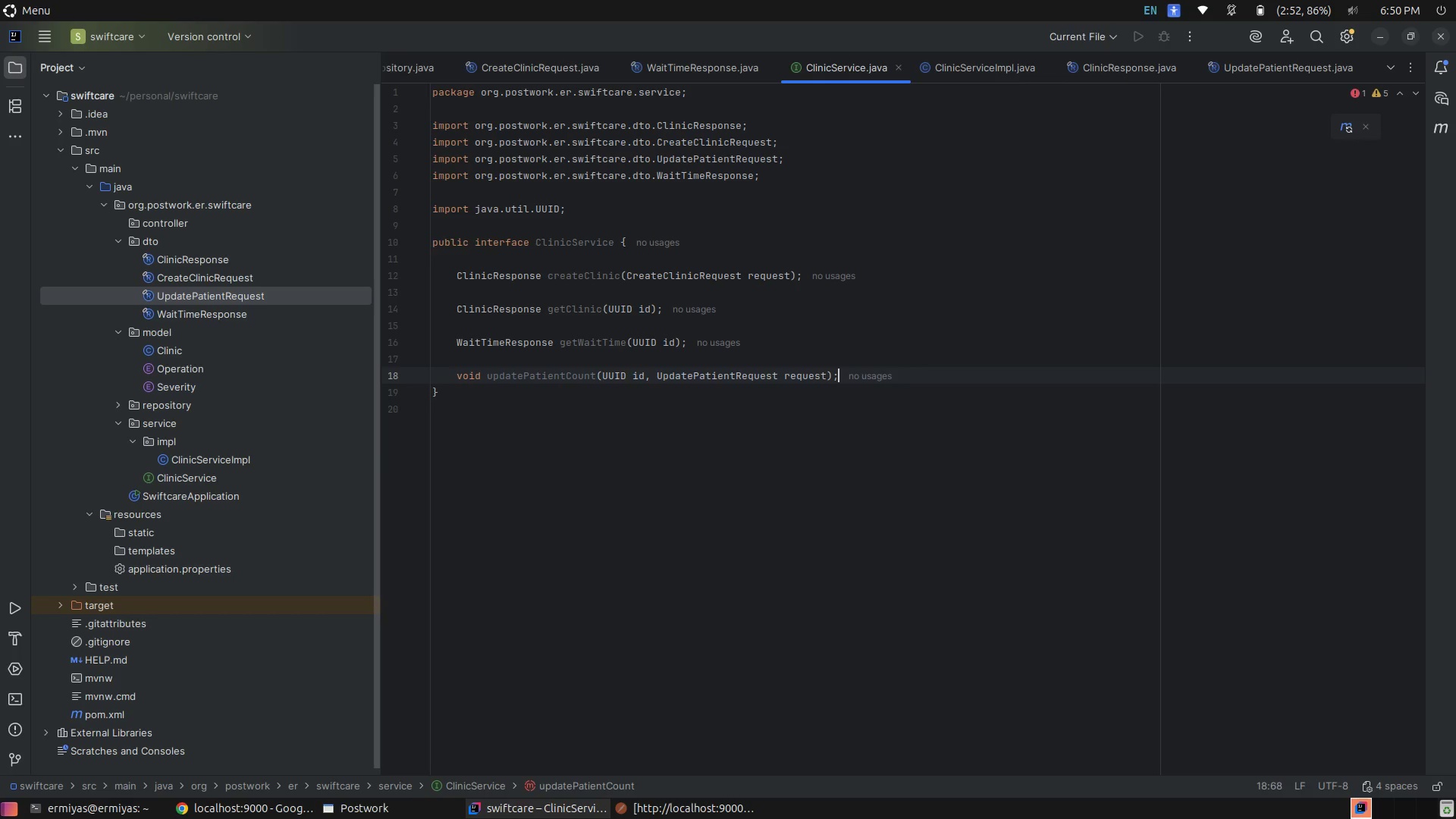 
key(ArrowDown)
 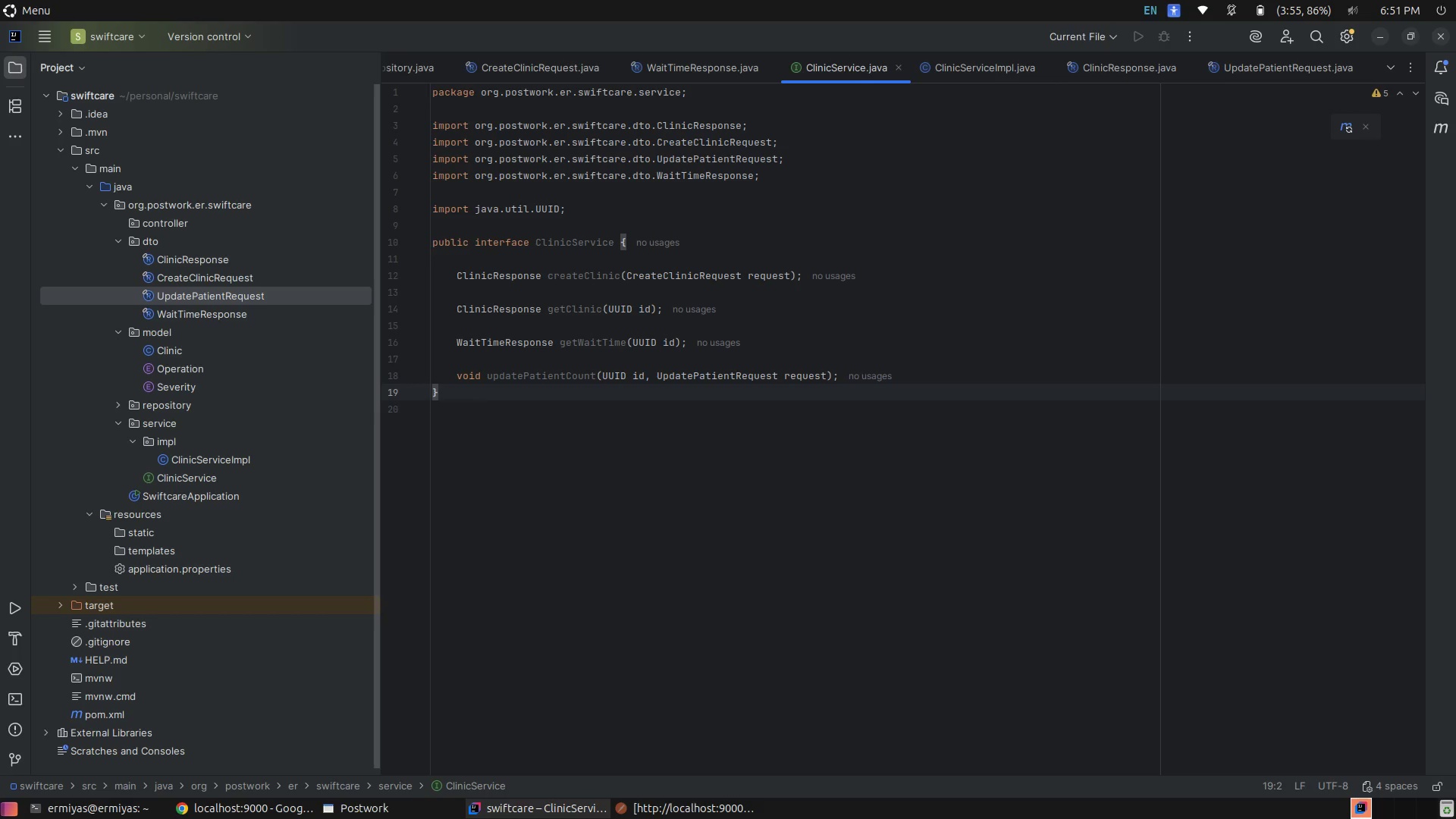 
wait(11.21)
 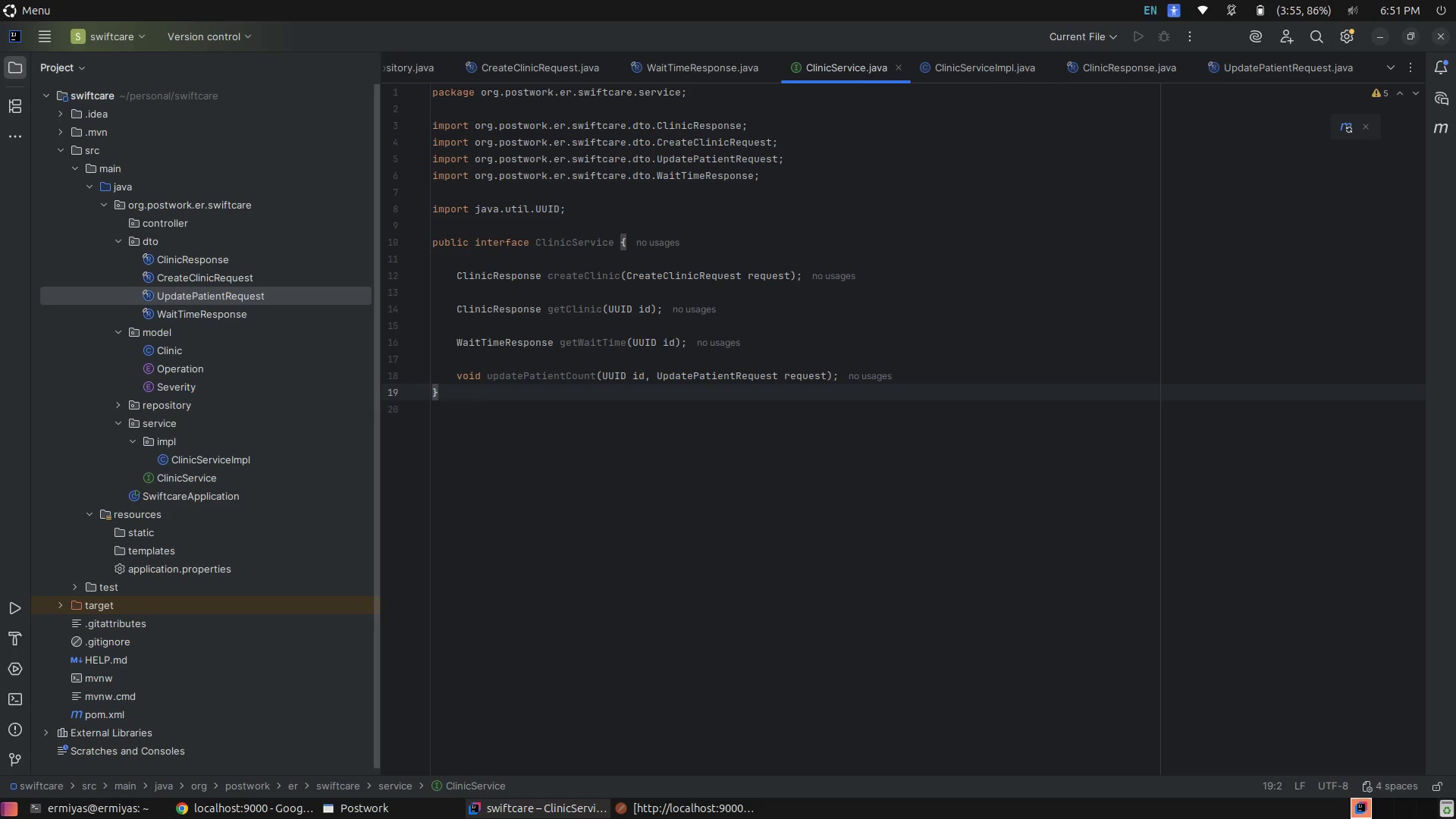 
left_click([214, 477])
 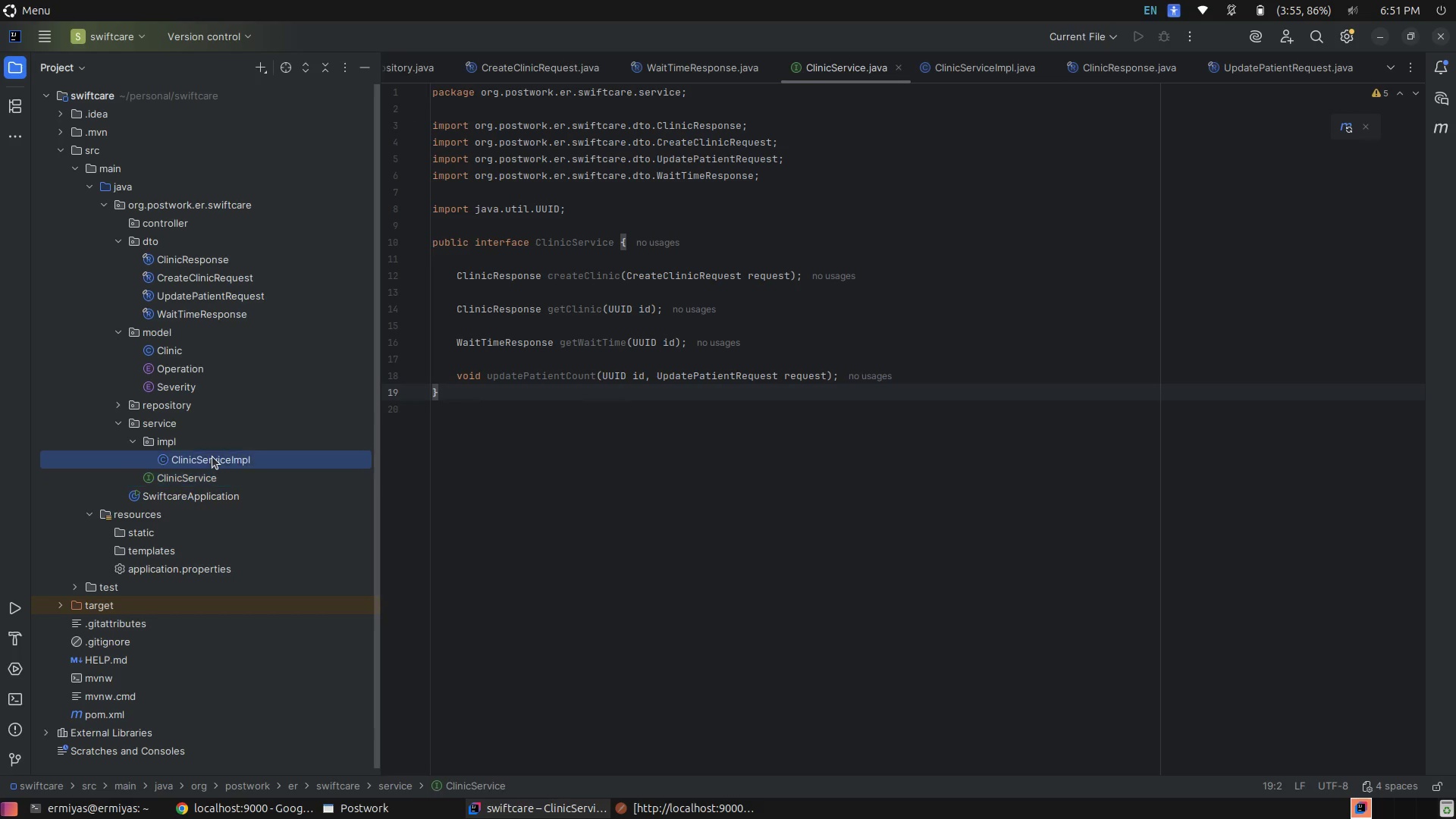 
double_click([212, 457])
 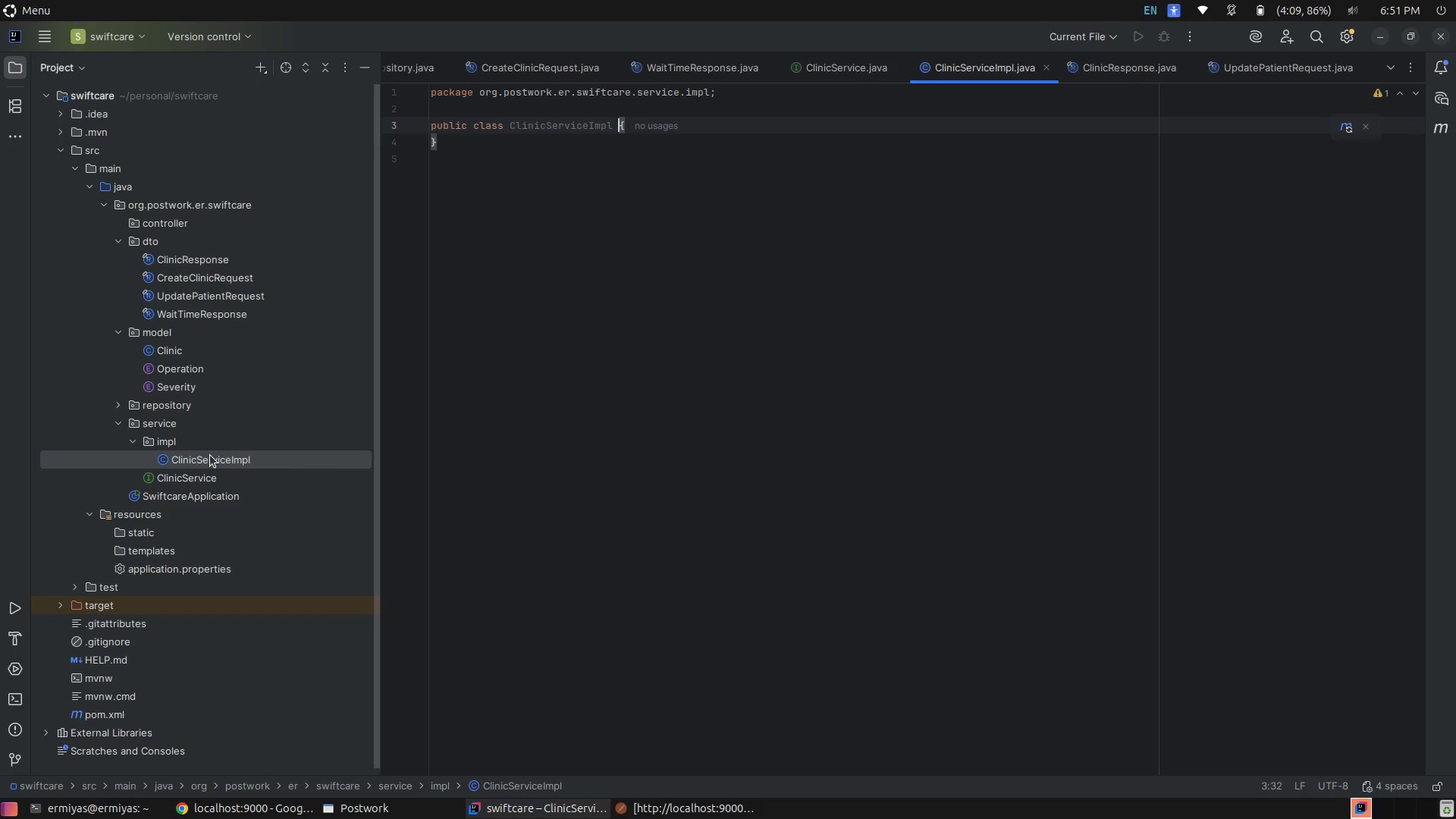 
wait(33.23)
 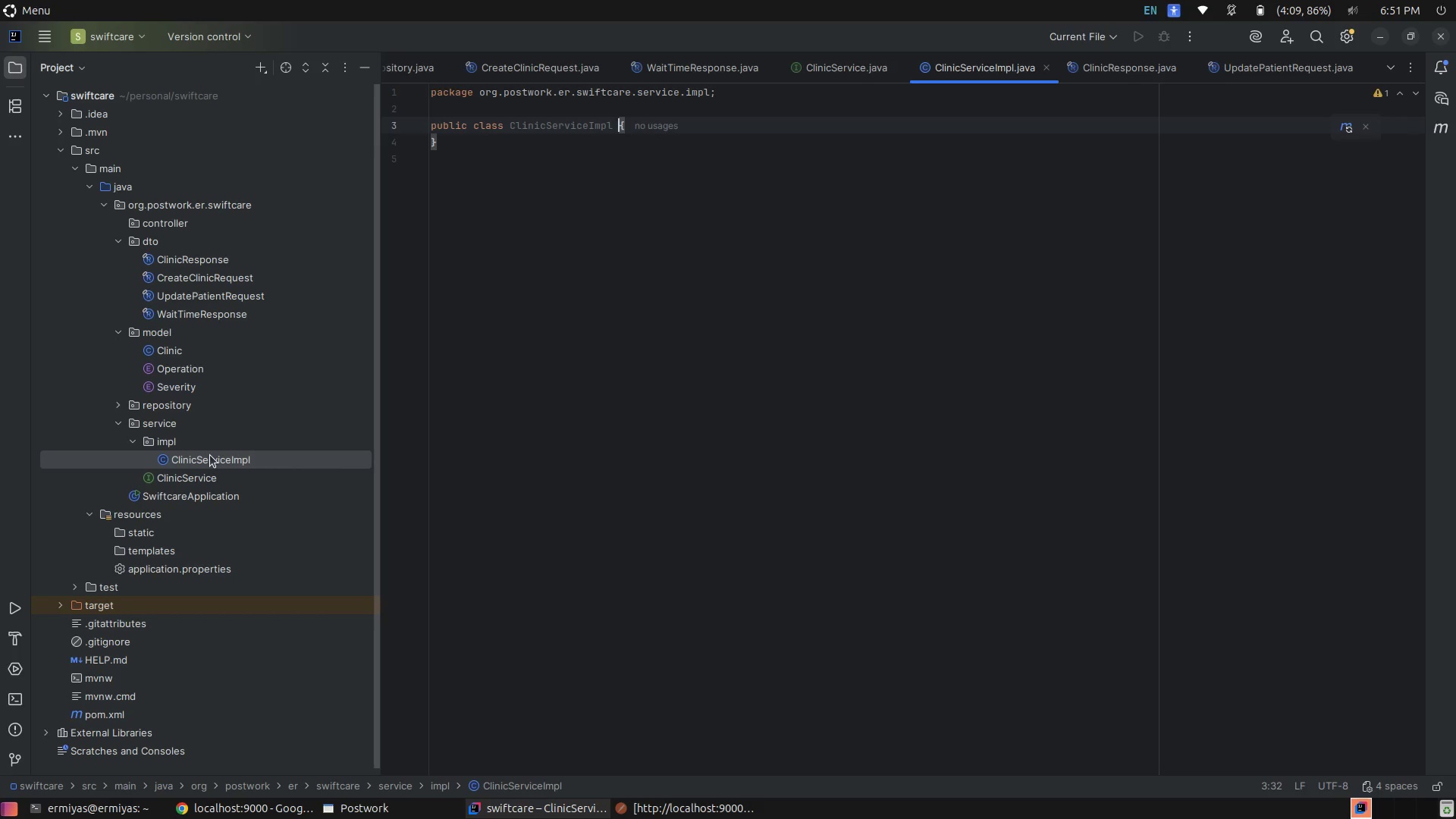 
left_click([726, 119])
 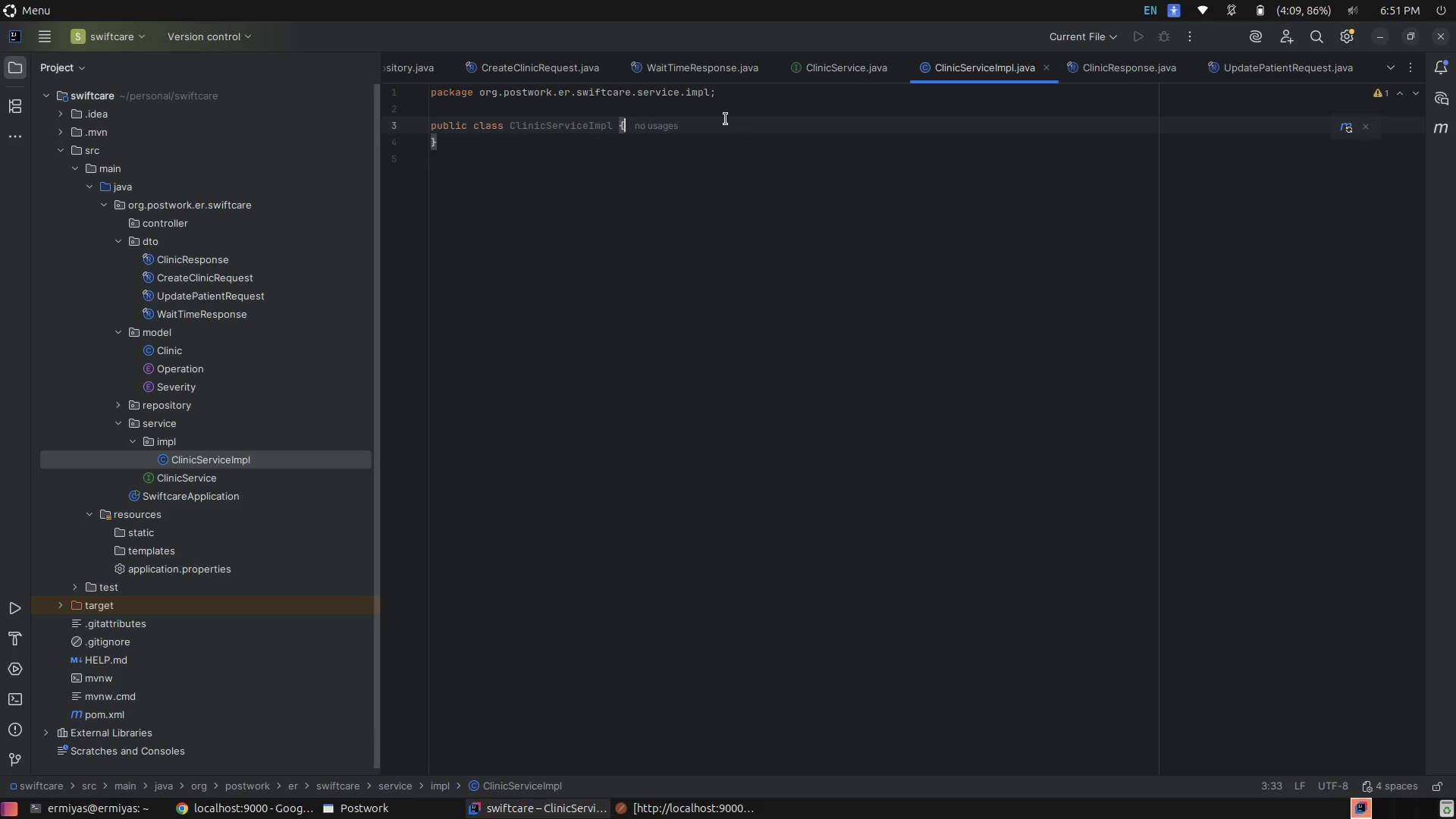 
key(Enter)
 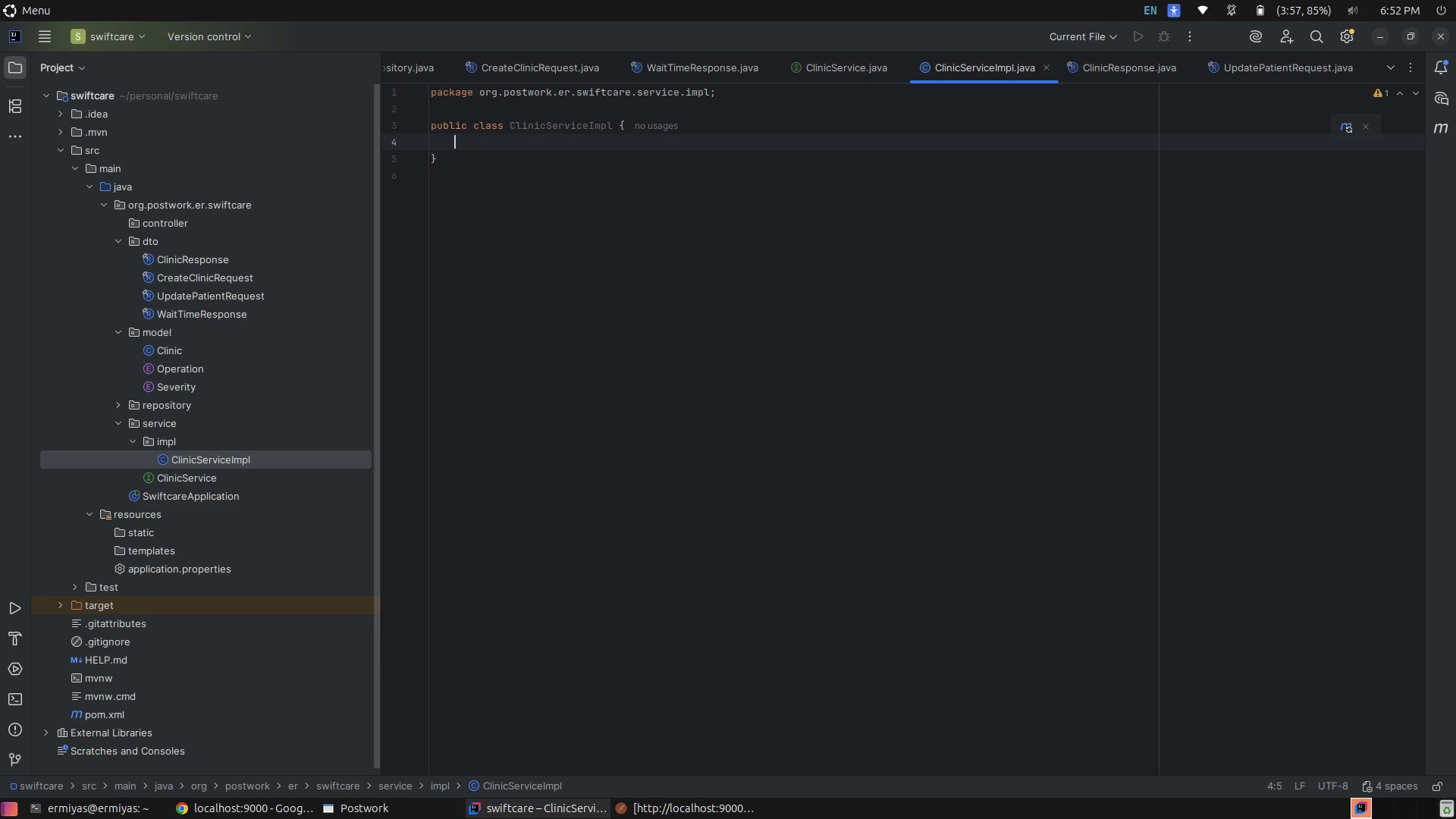 
wait(39.04)
 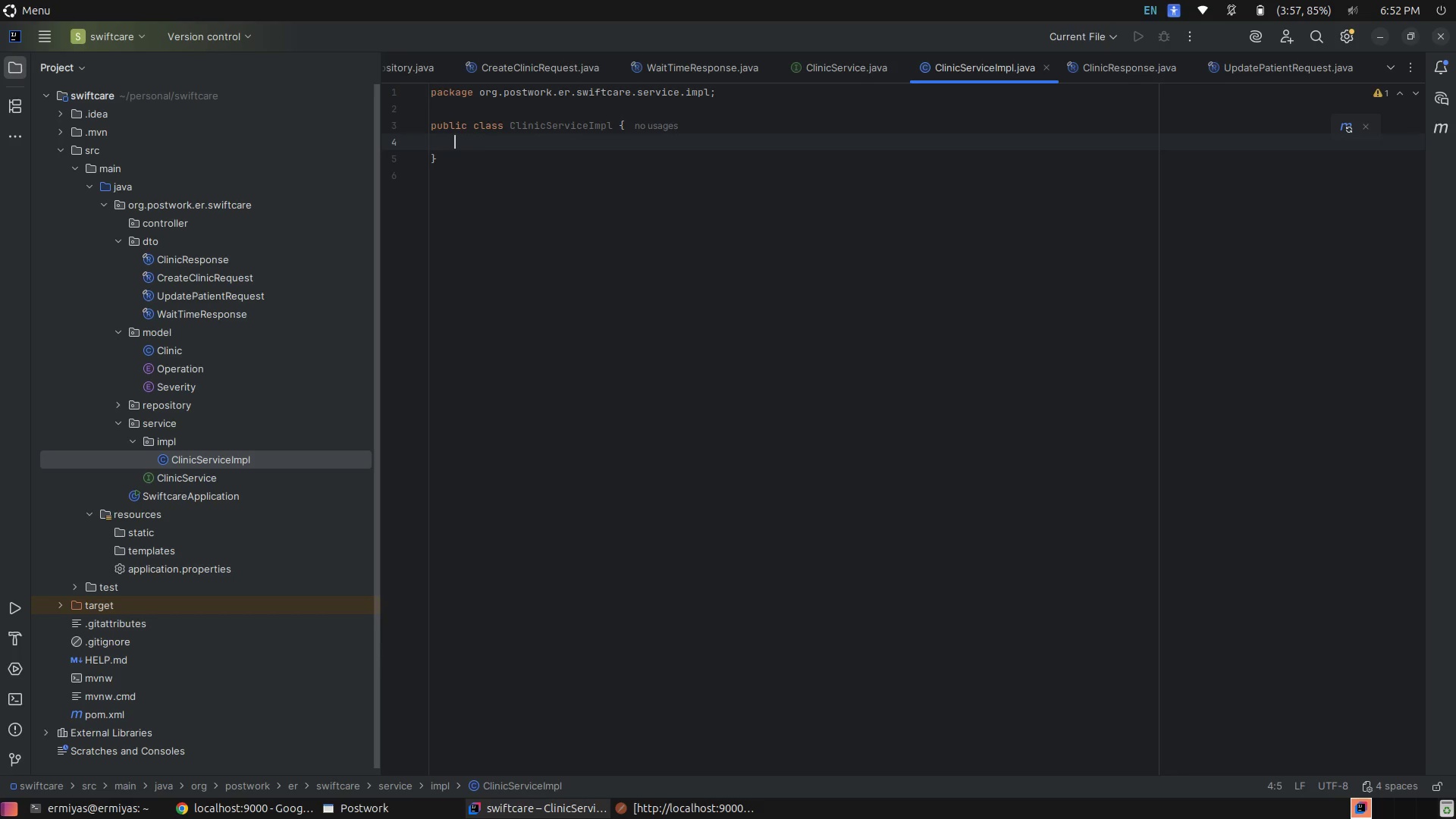 
left_click([831, 74])
 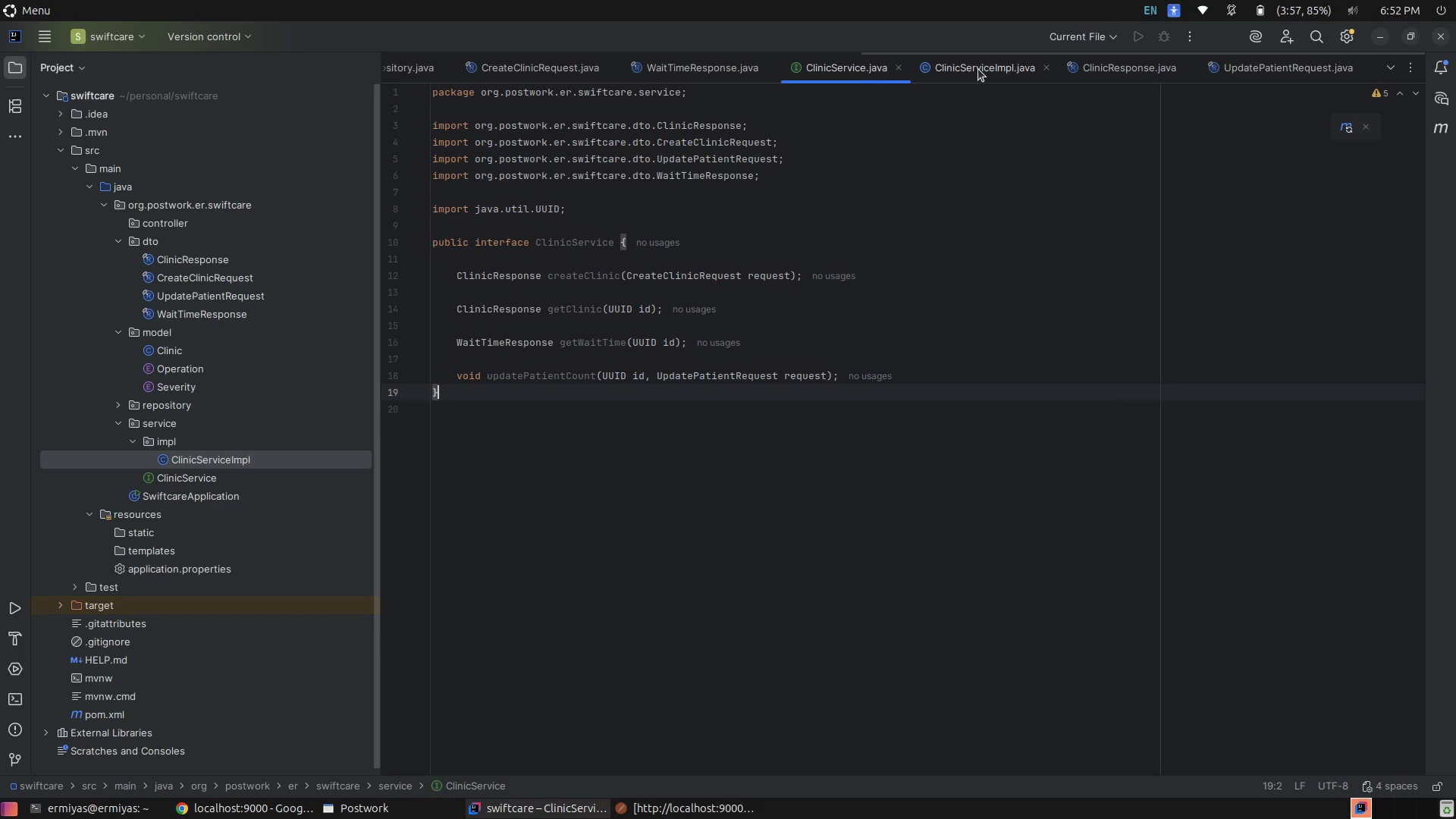 
left_click([980, 67])
 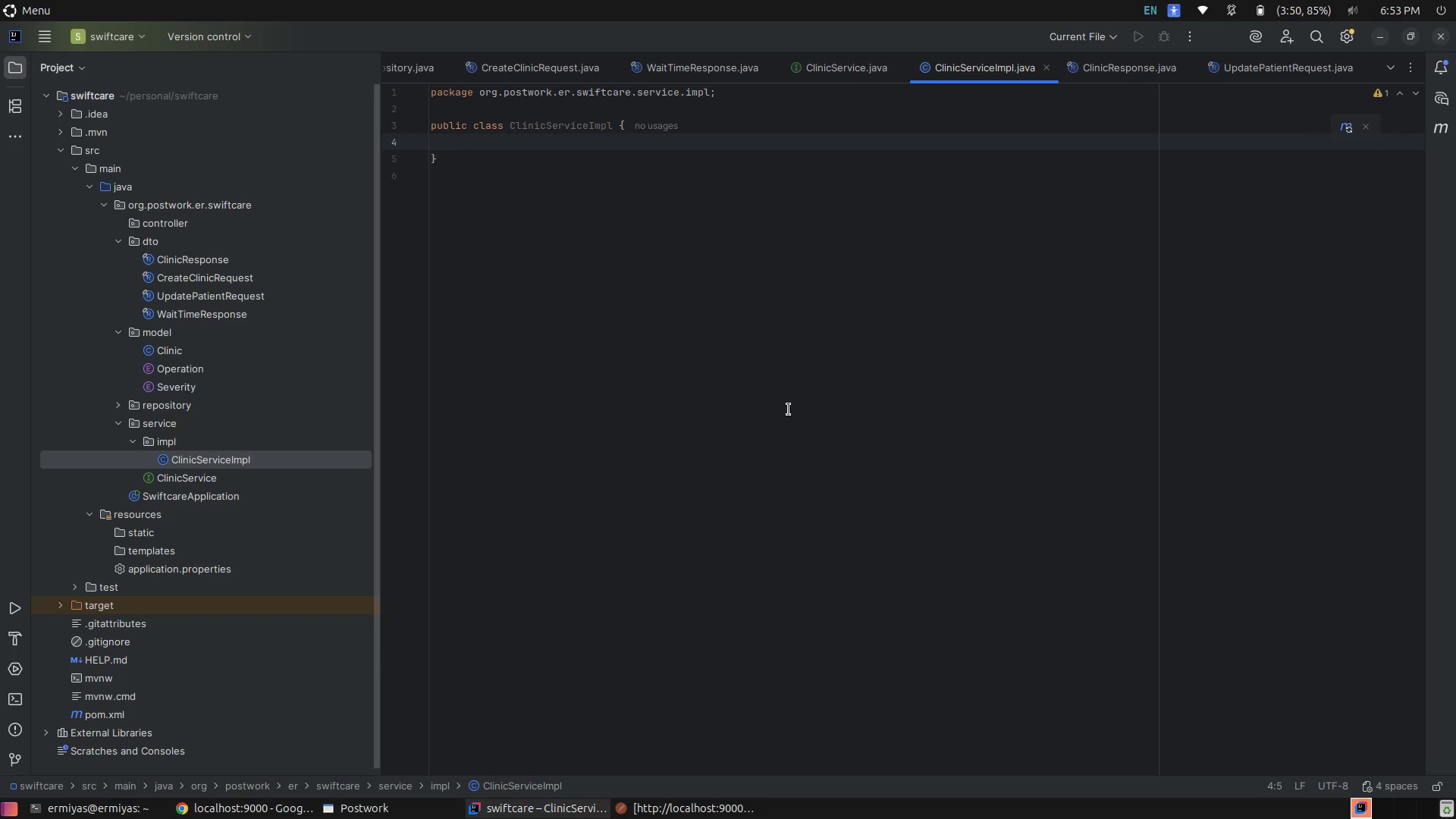 
wait(87.38)
 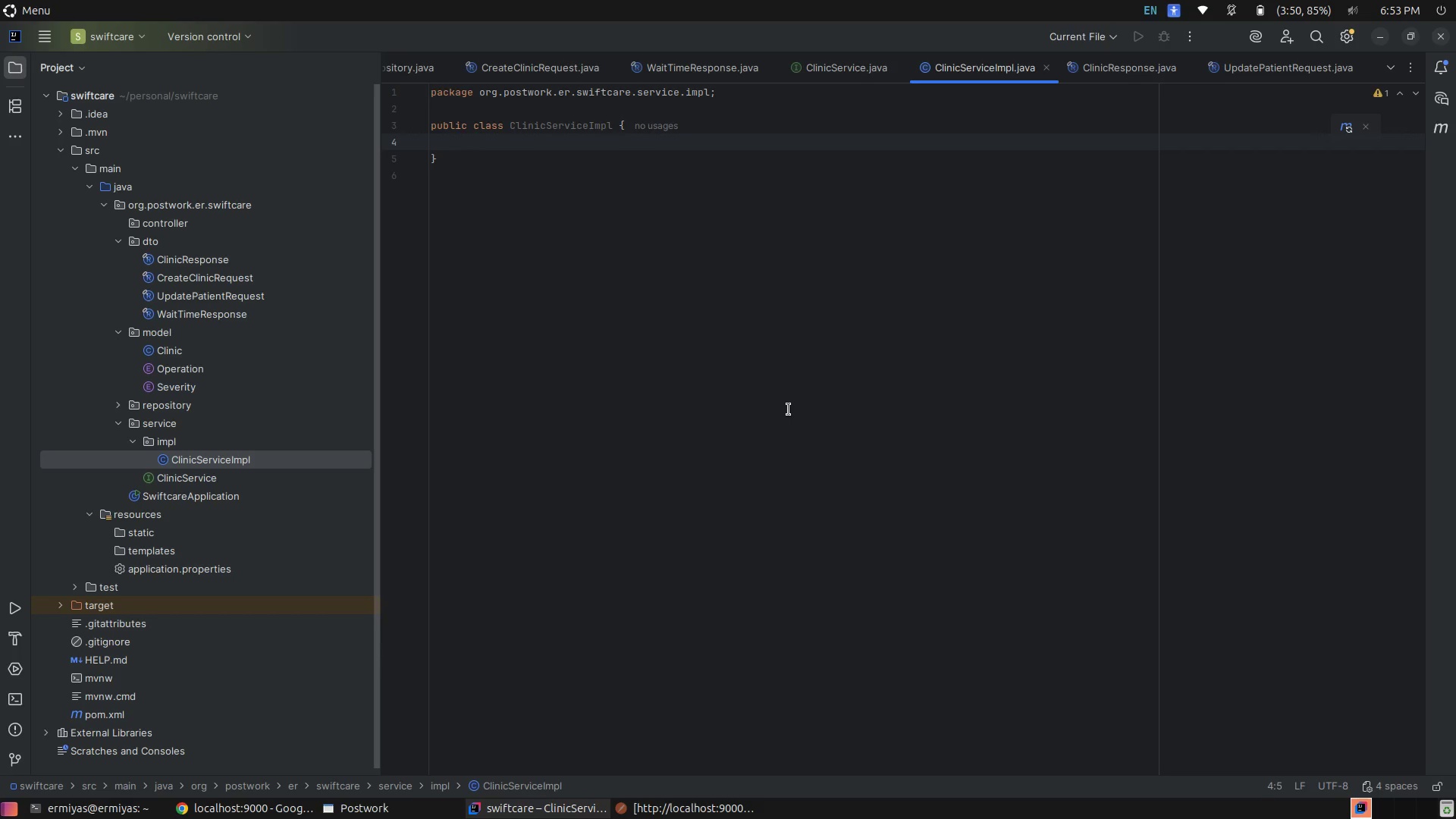 
left_click([701, 125])
 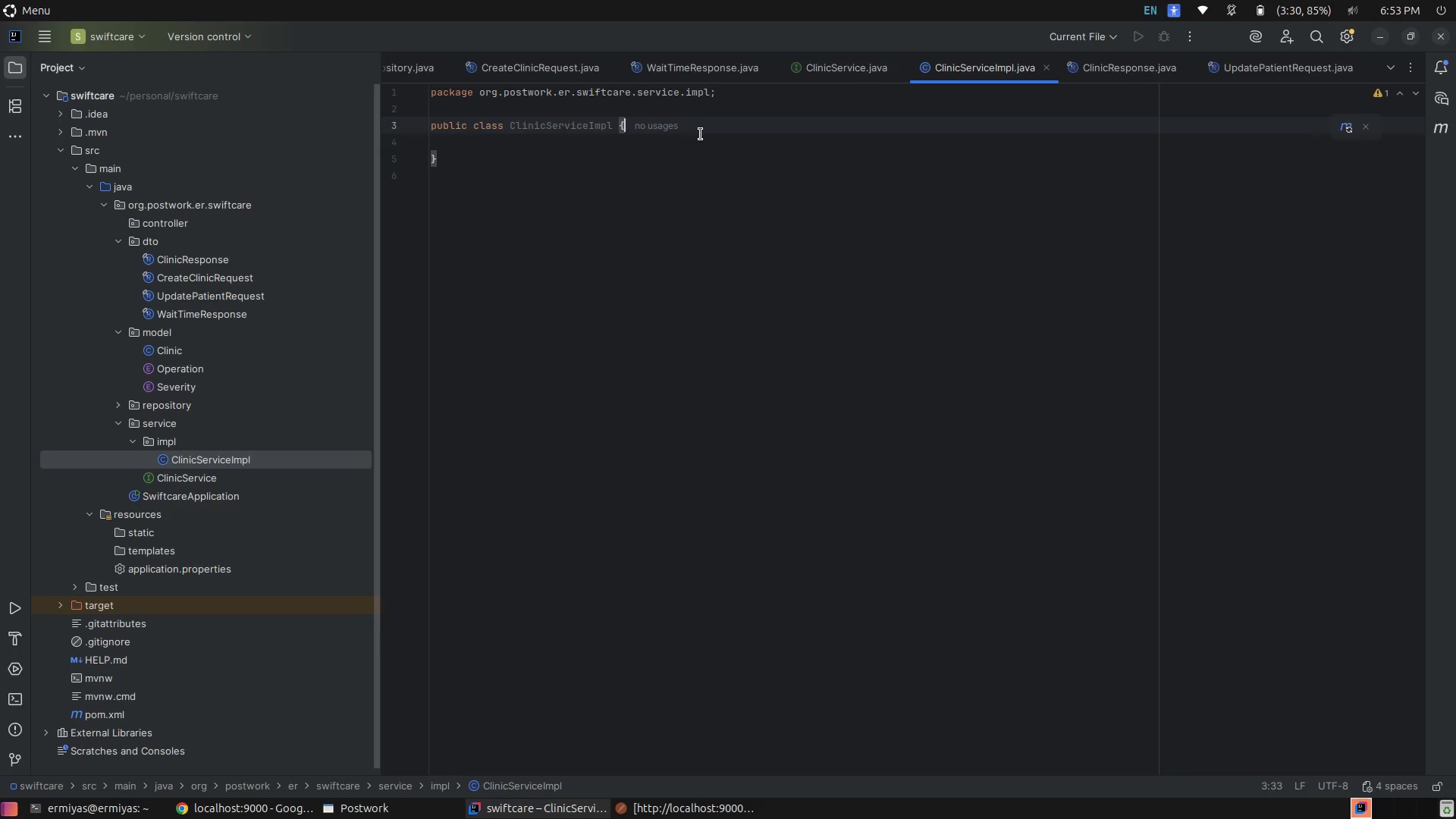 
left_click([701, 134])
 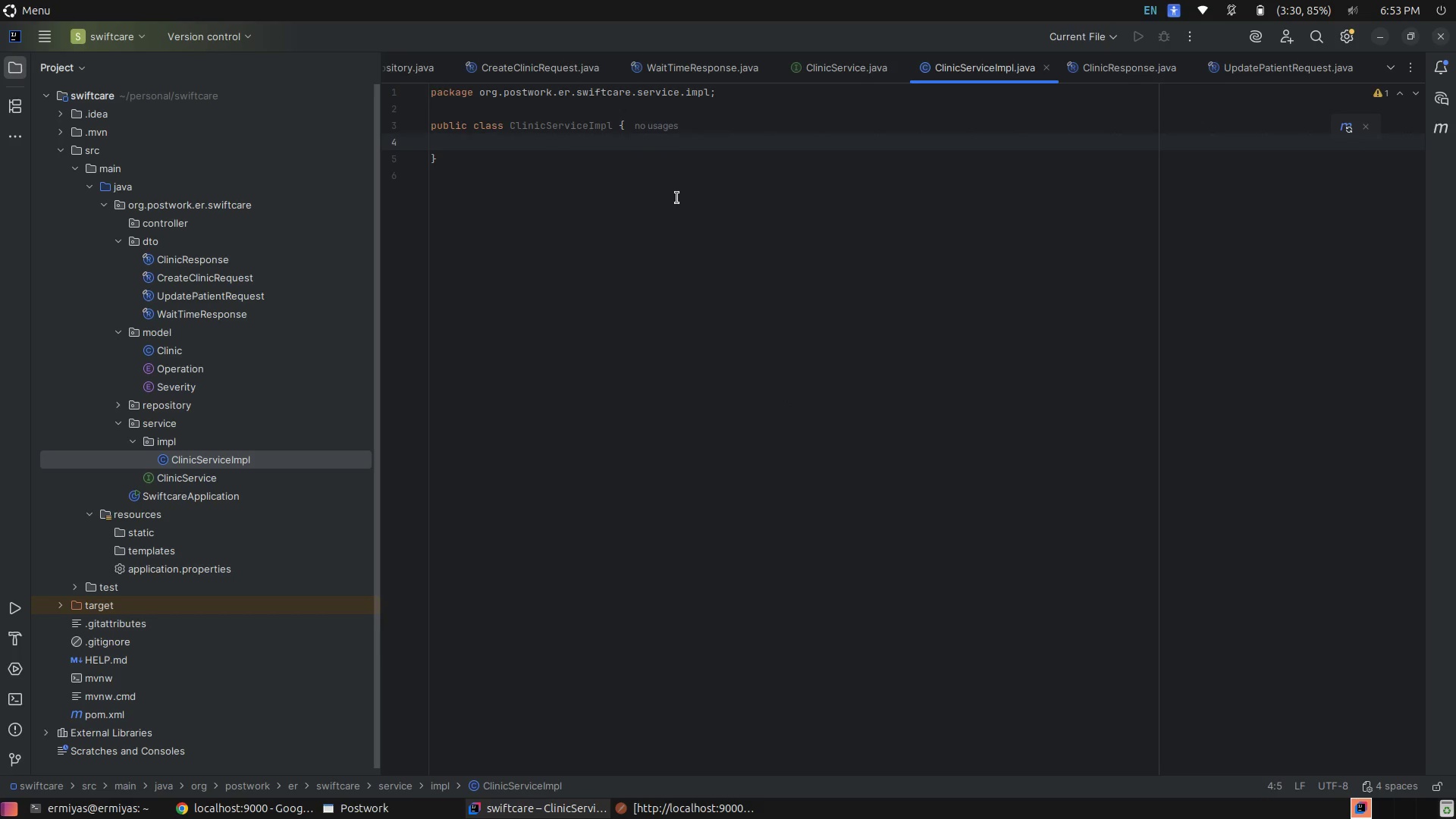 
scroll: coordinate [677, 198], scroll_direction: up, amount: 3.0
 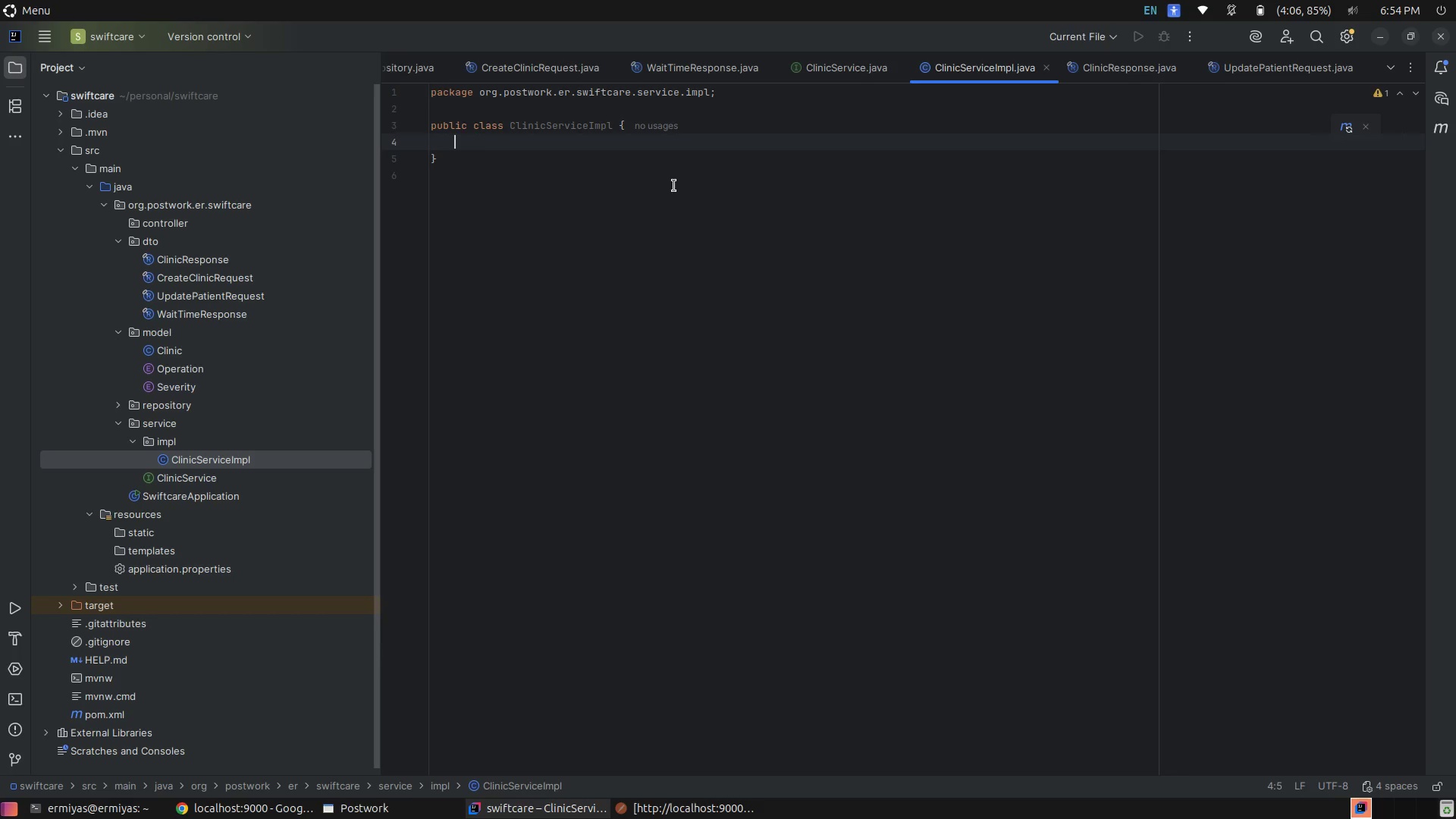 
wait(28.94)
 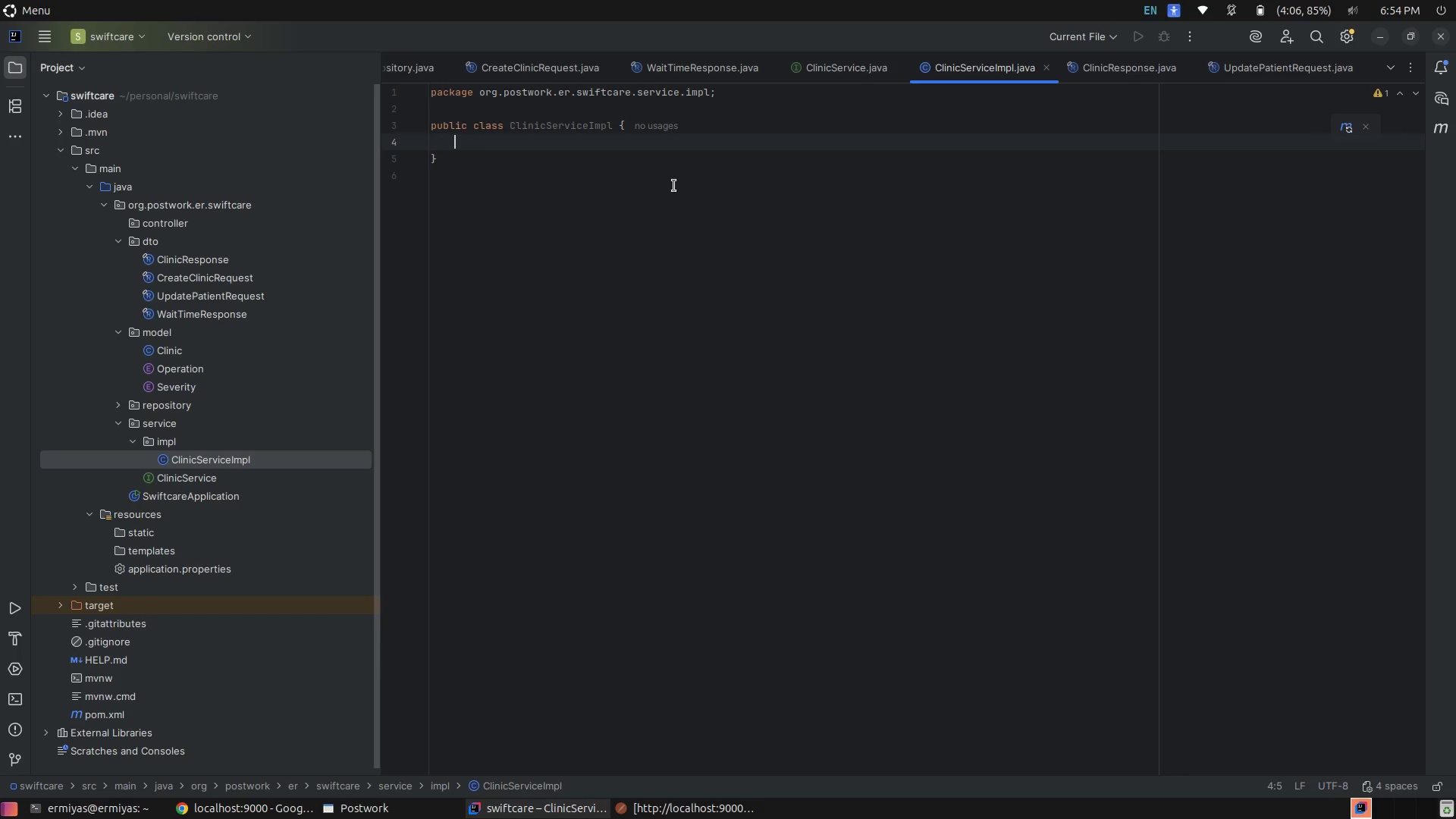 
left_click([588, 136])
 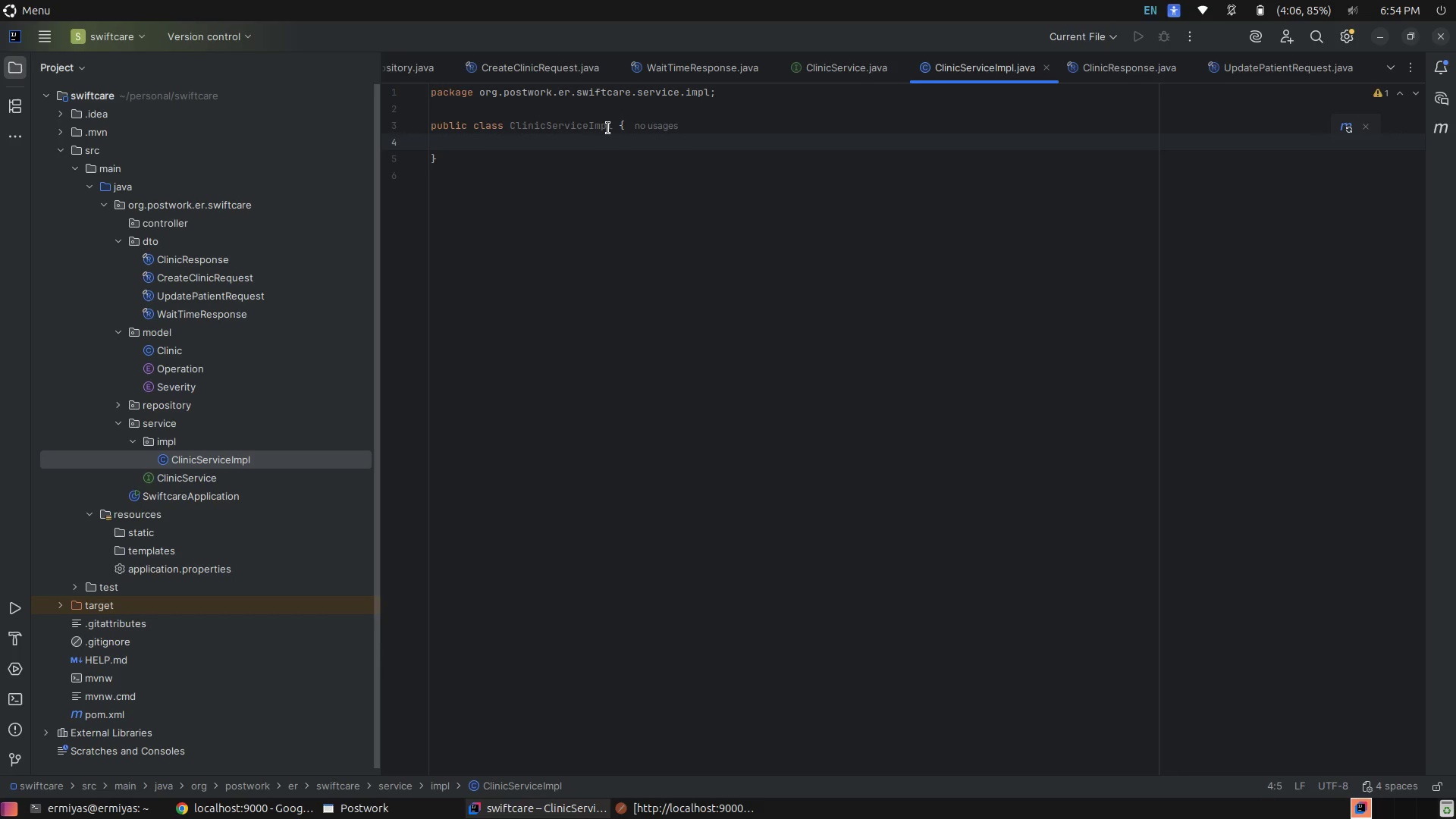 
left_click([617, 122])
 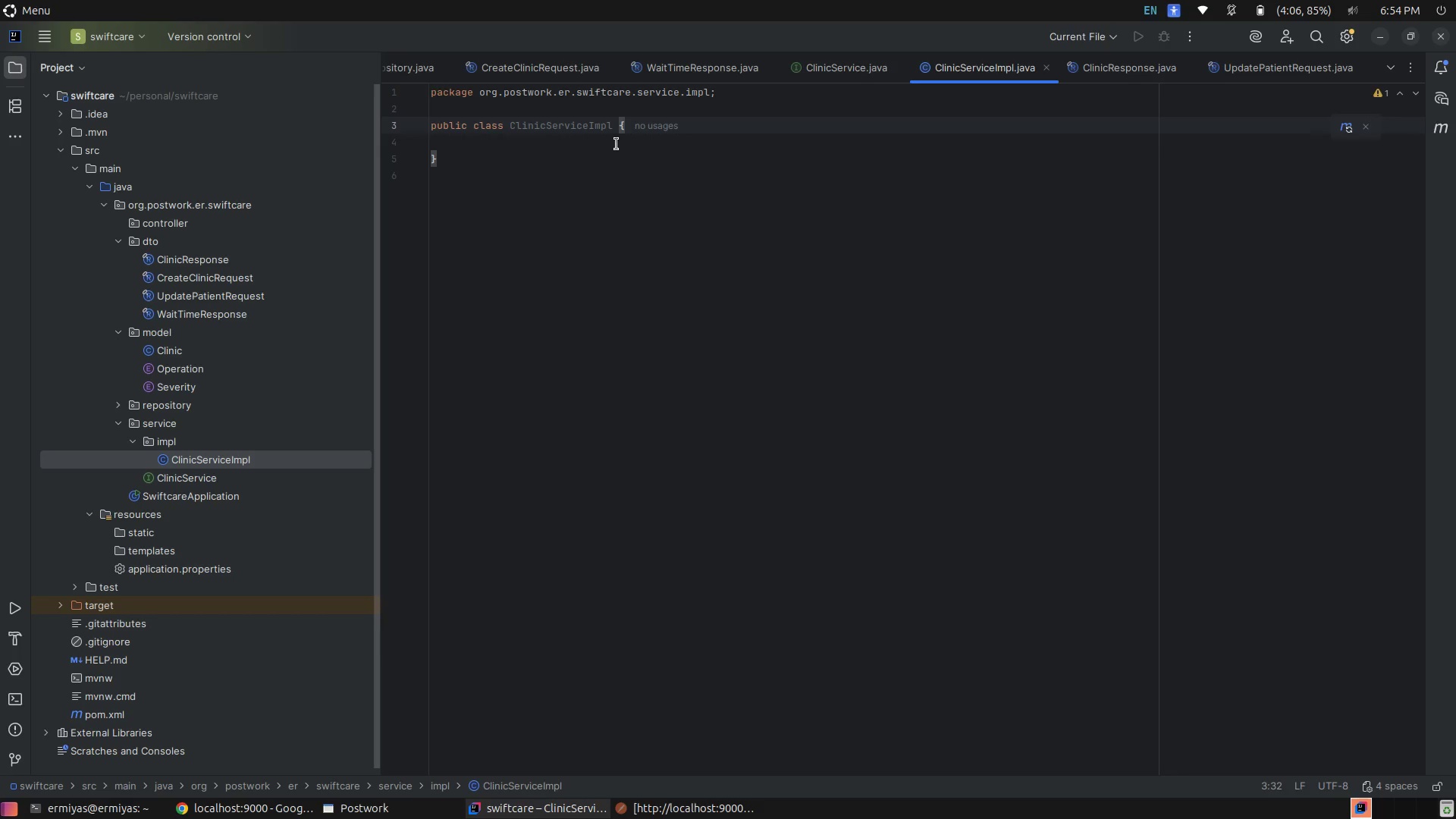 
type(imp)
key(Tab)
type(Cli)
key(Tab)
 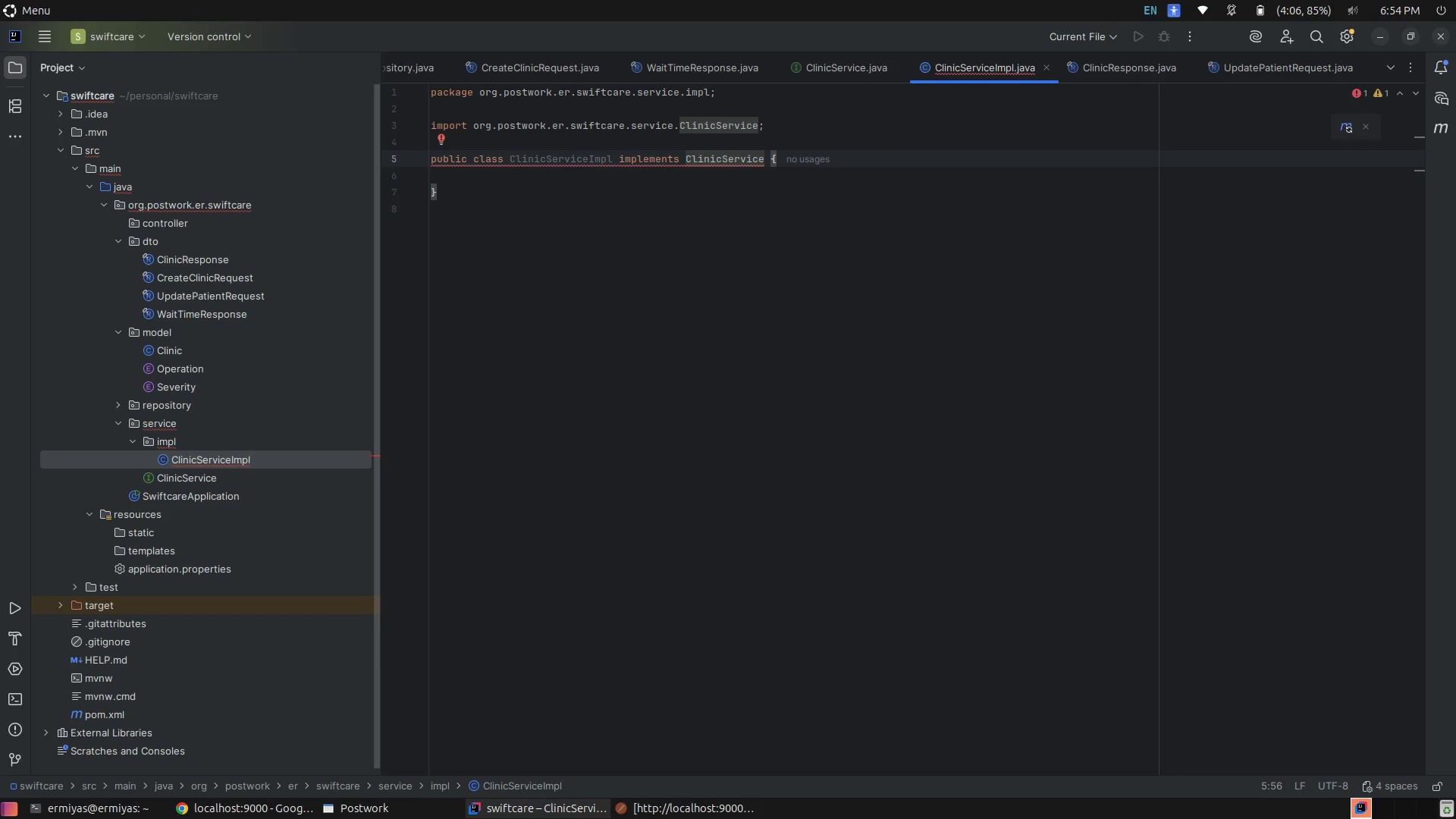 
key(ArrowDown)
 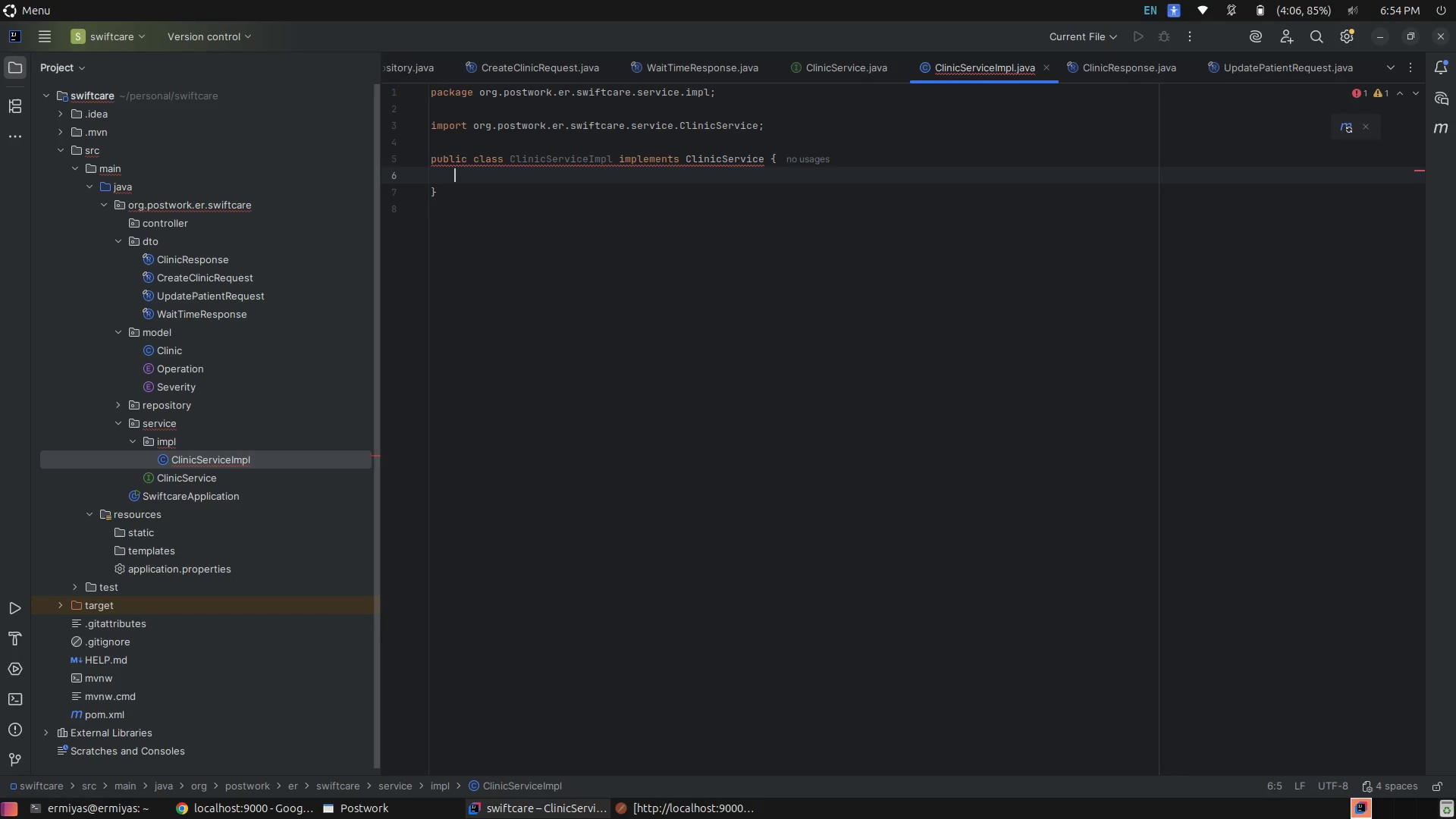 
key(Enter)
 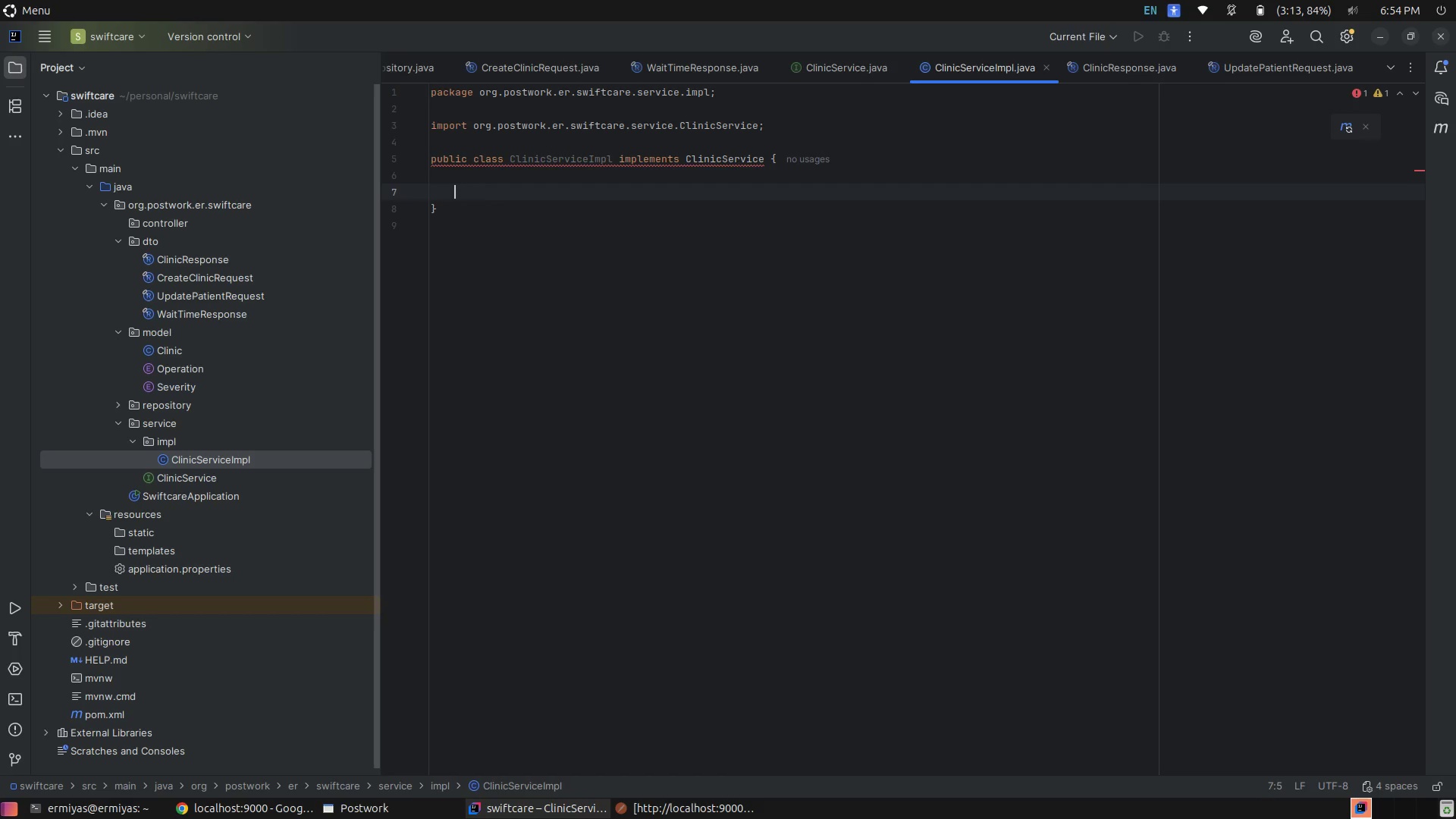 
wait(8.86)
 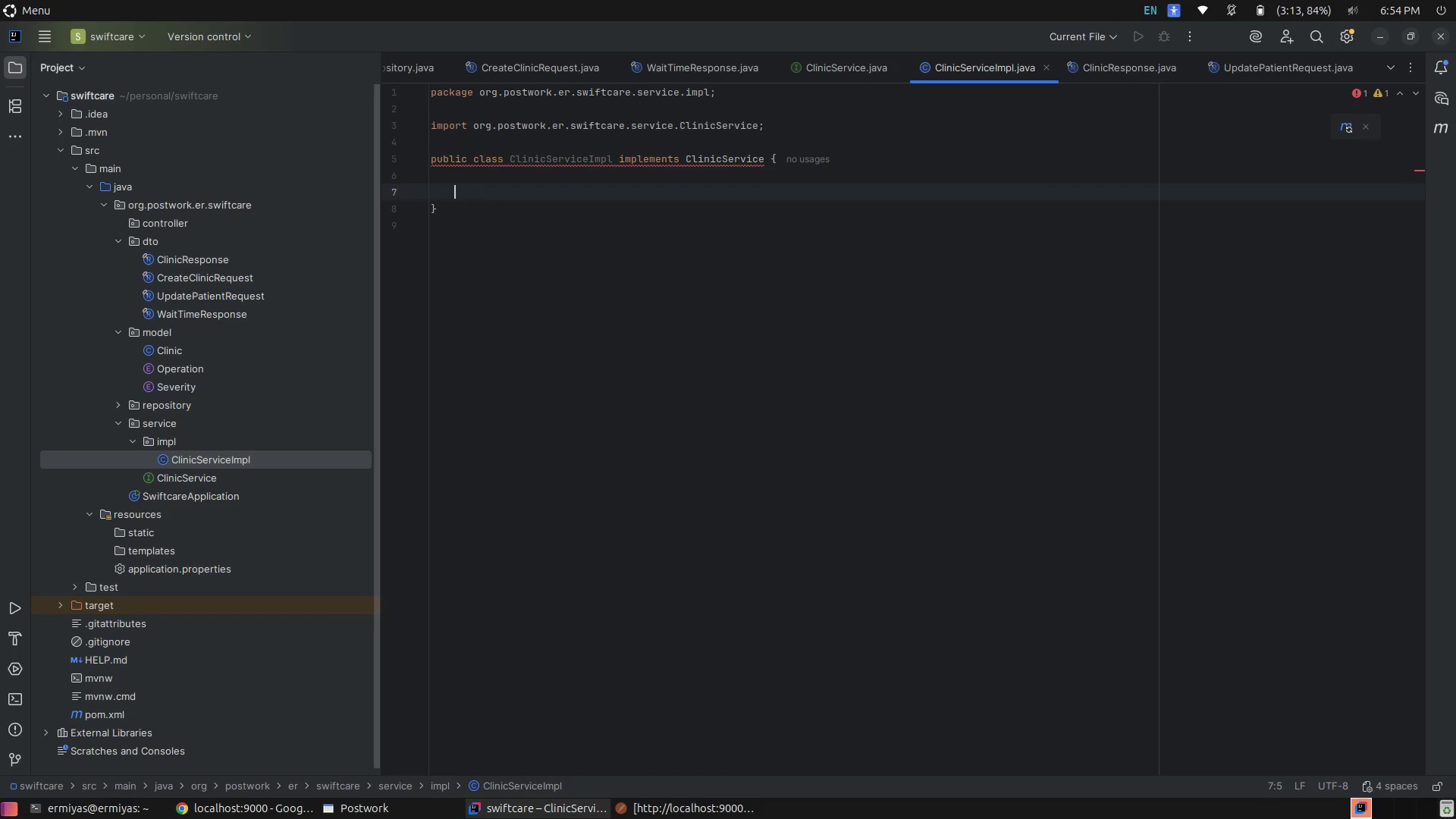 
type(pub)
key(Tab)
type(Clin)
 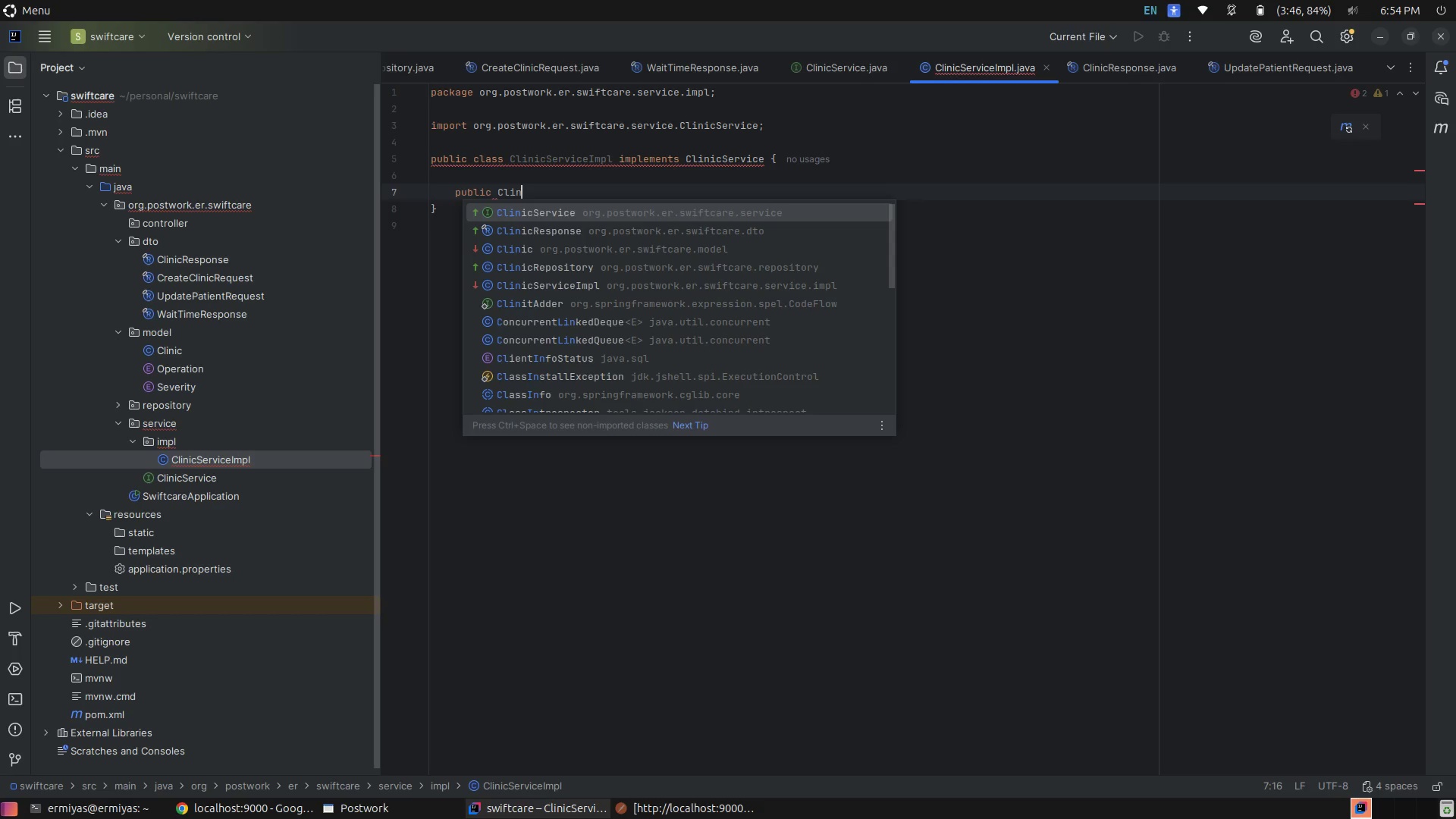 
key(ArrowDown)
 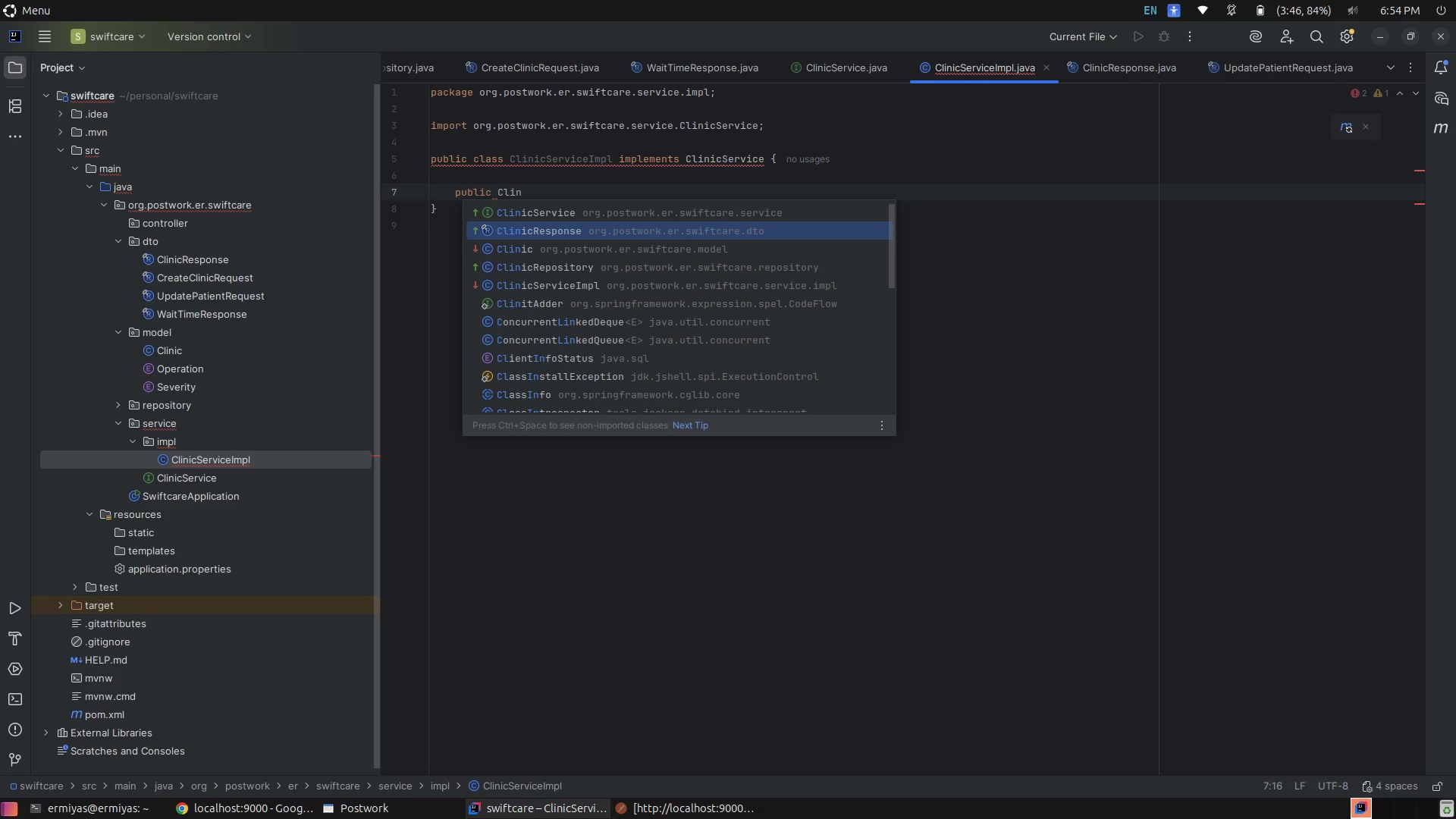 
key(Enter)
 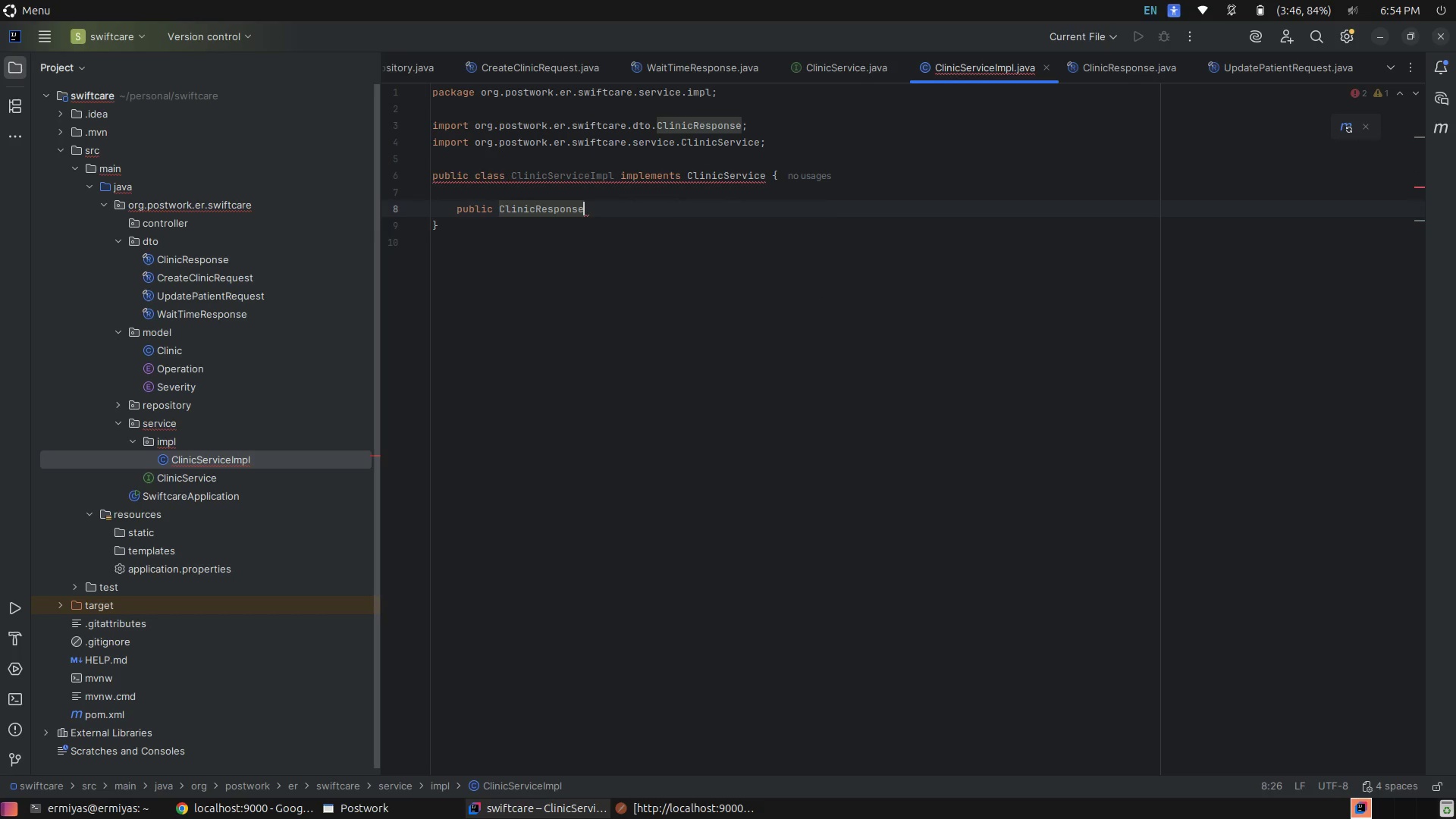 
key(Space)
 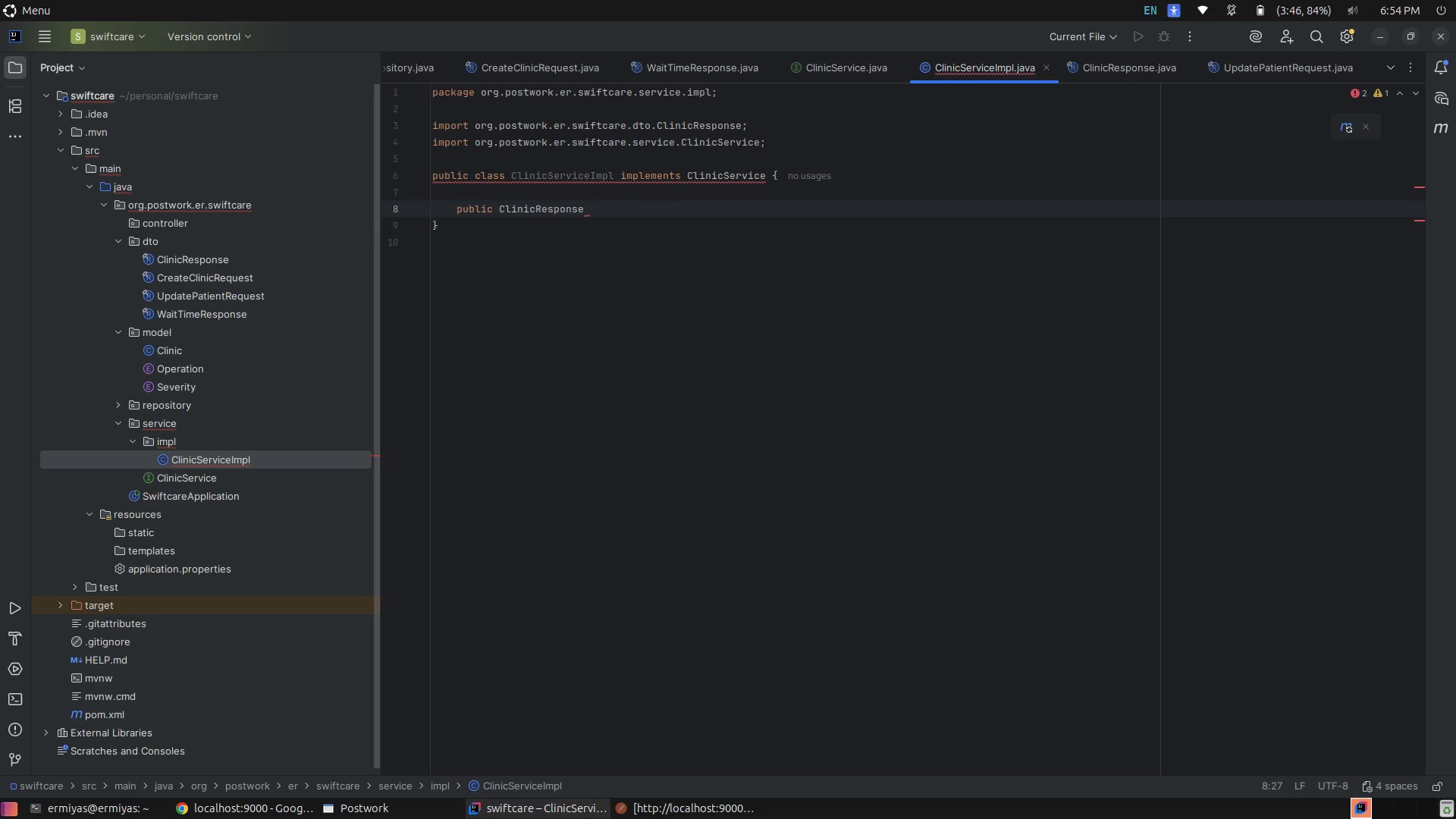 
type(creatateC)
key(Backspace)
key(Backspace)
key(Backspace)
key(Backspace)
type(eClinic(Creat)
key(Tab)
type( te)
key(Backspace)
key(Backspace)
type(re)
key(Tab)
 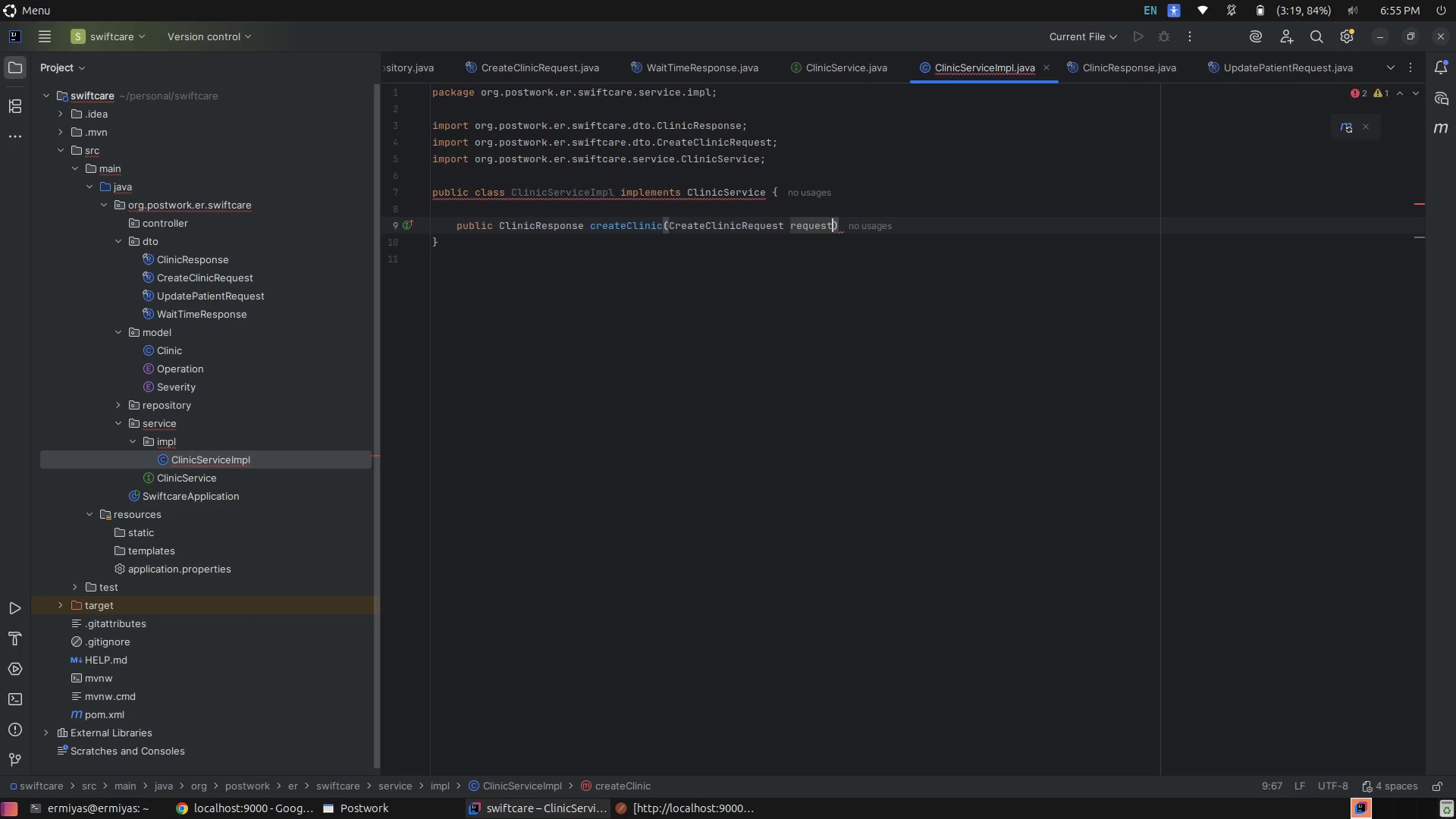 
key(ArrowRight)
 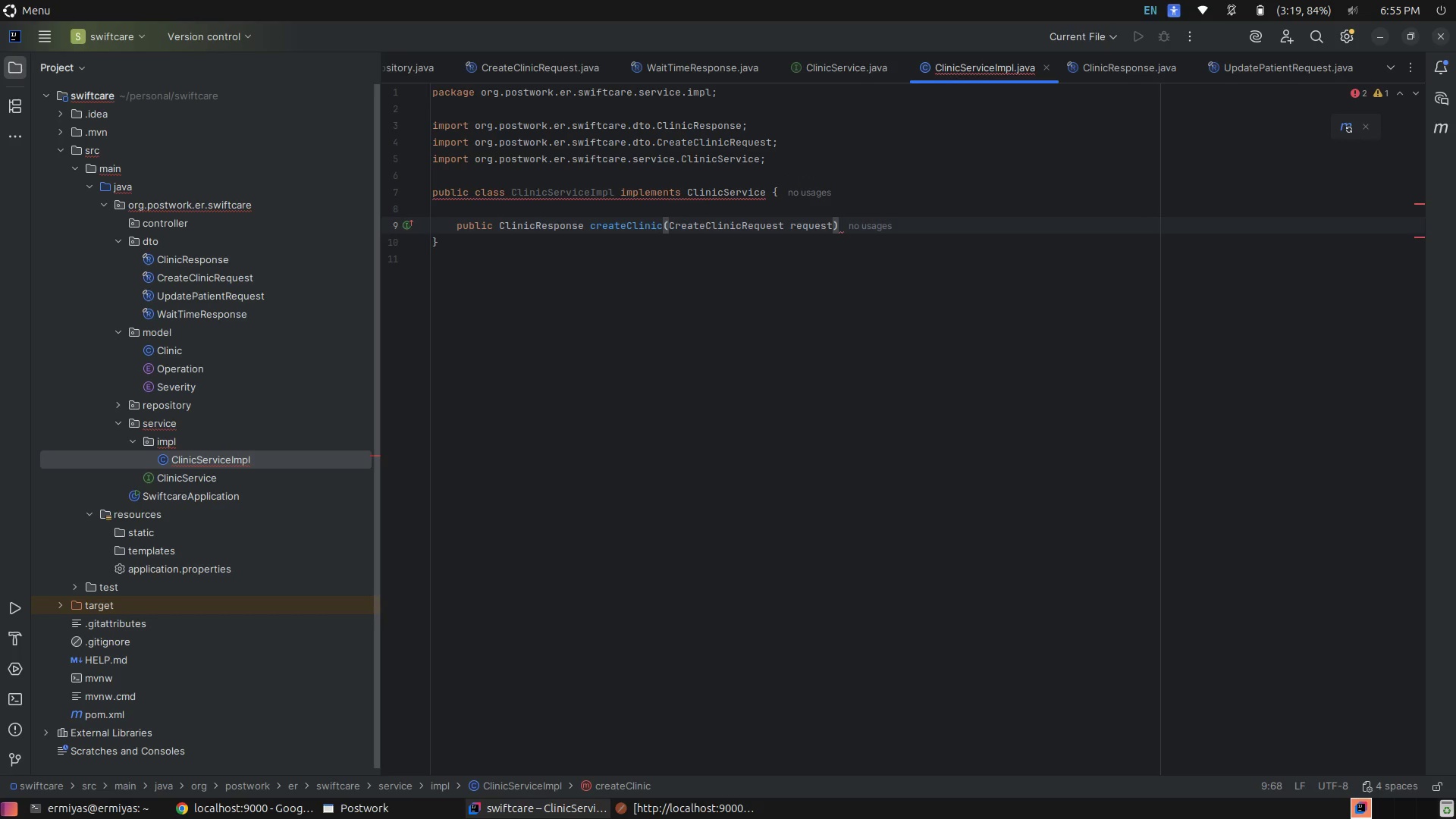 
key(Space)
 